 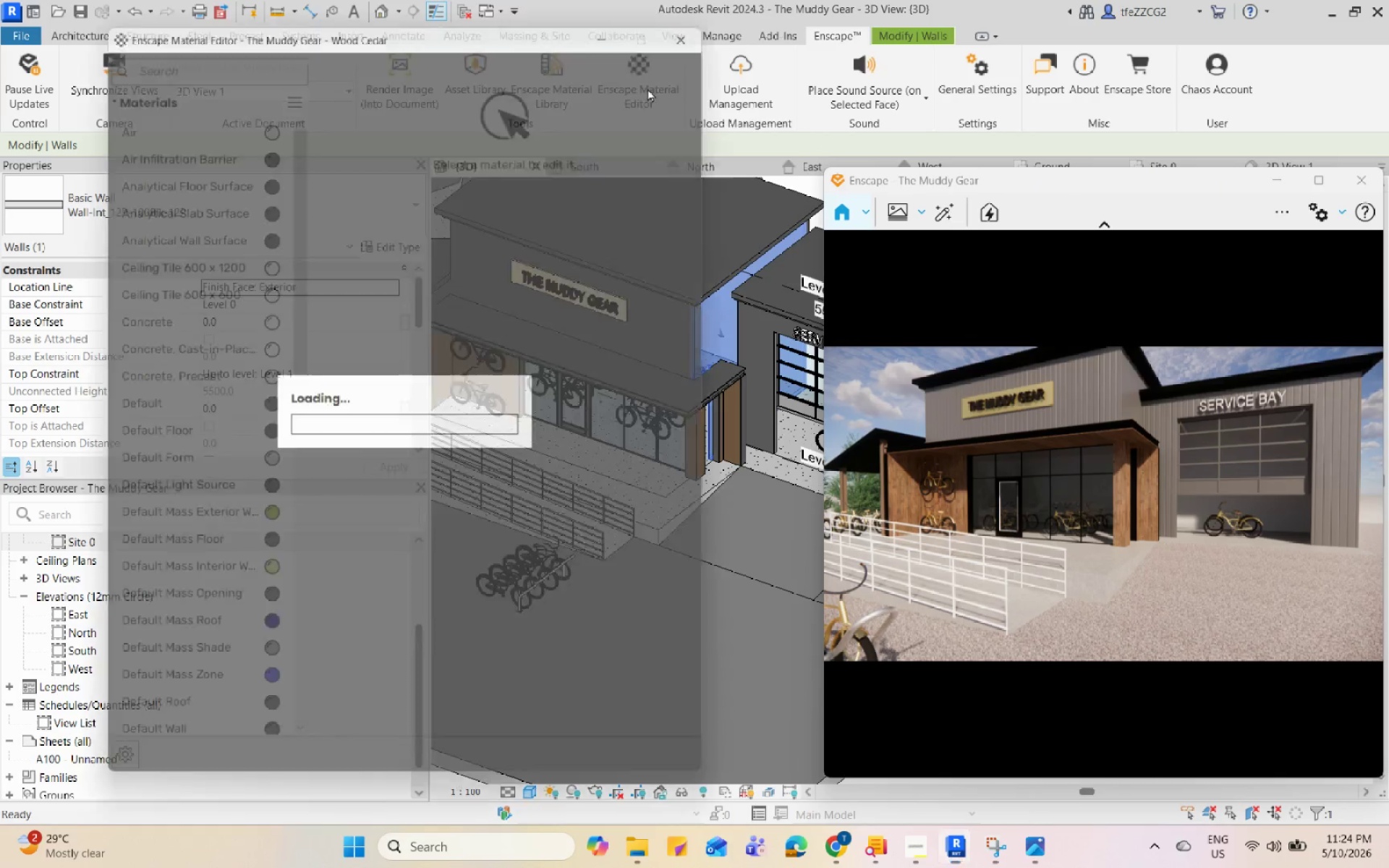 
scroll: coordinate [164, 278], scroll_direction: up, amount: 15.0
 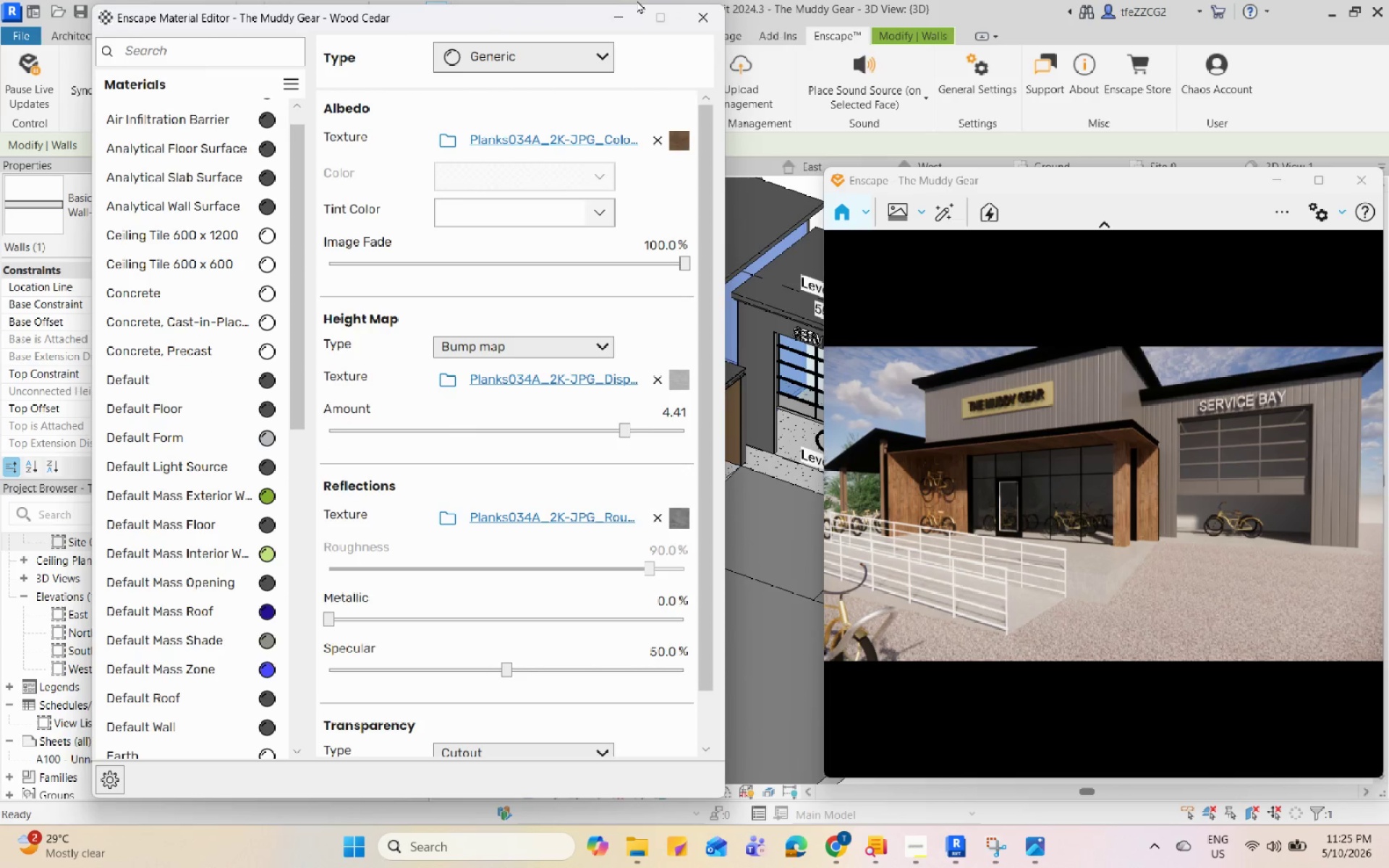 
left_click([705, 11])
 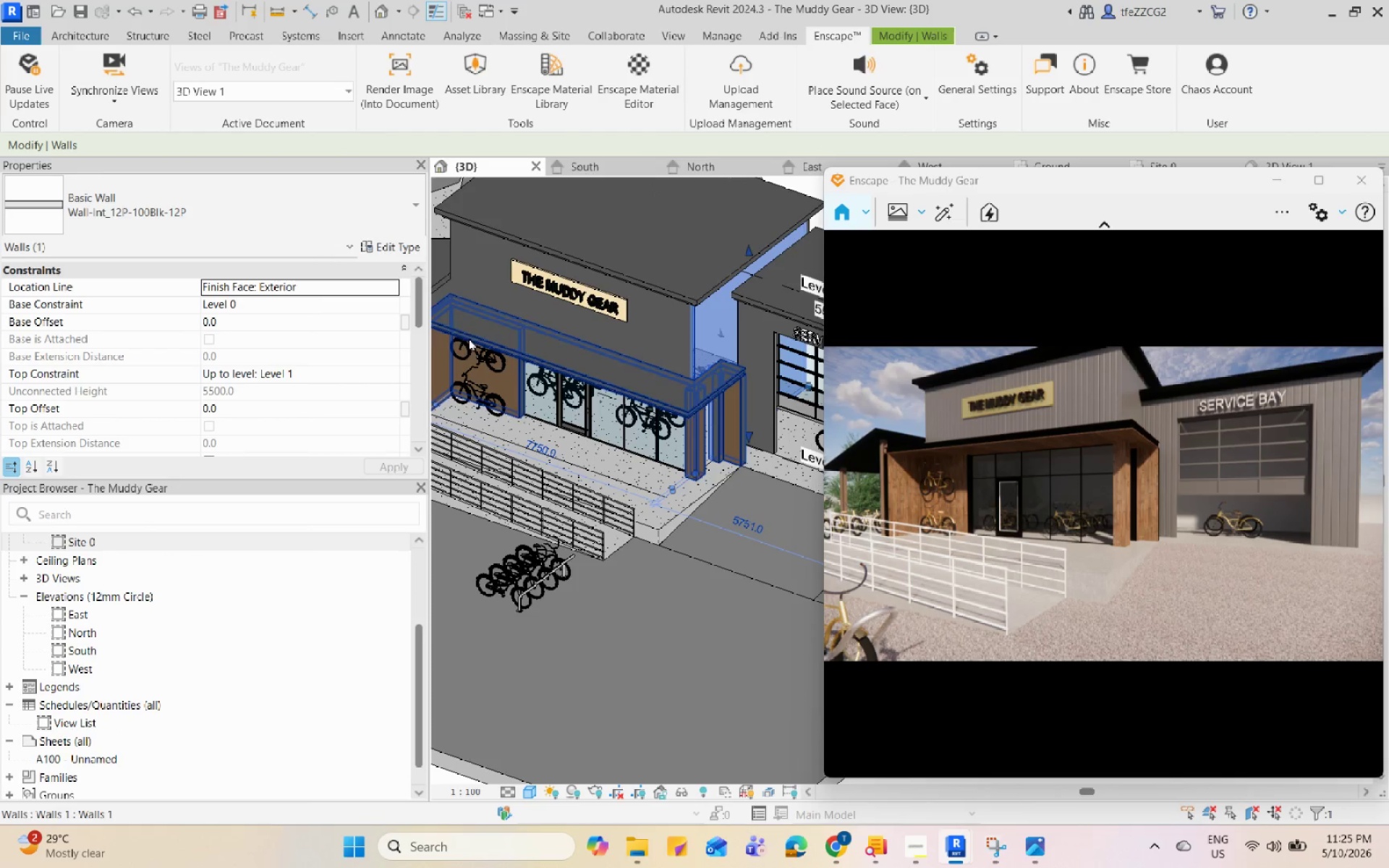 
left_click([396, 244])
 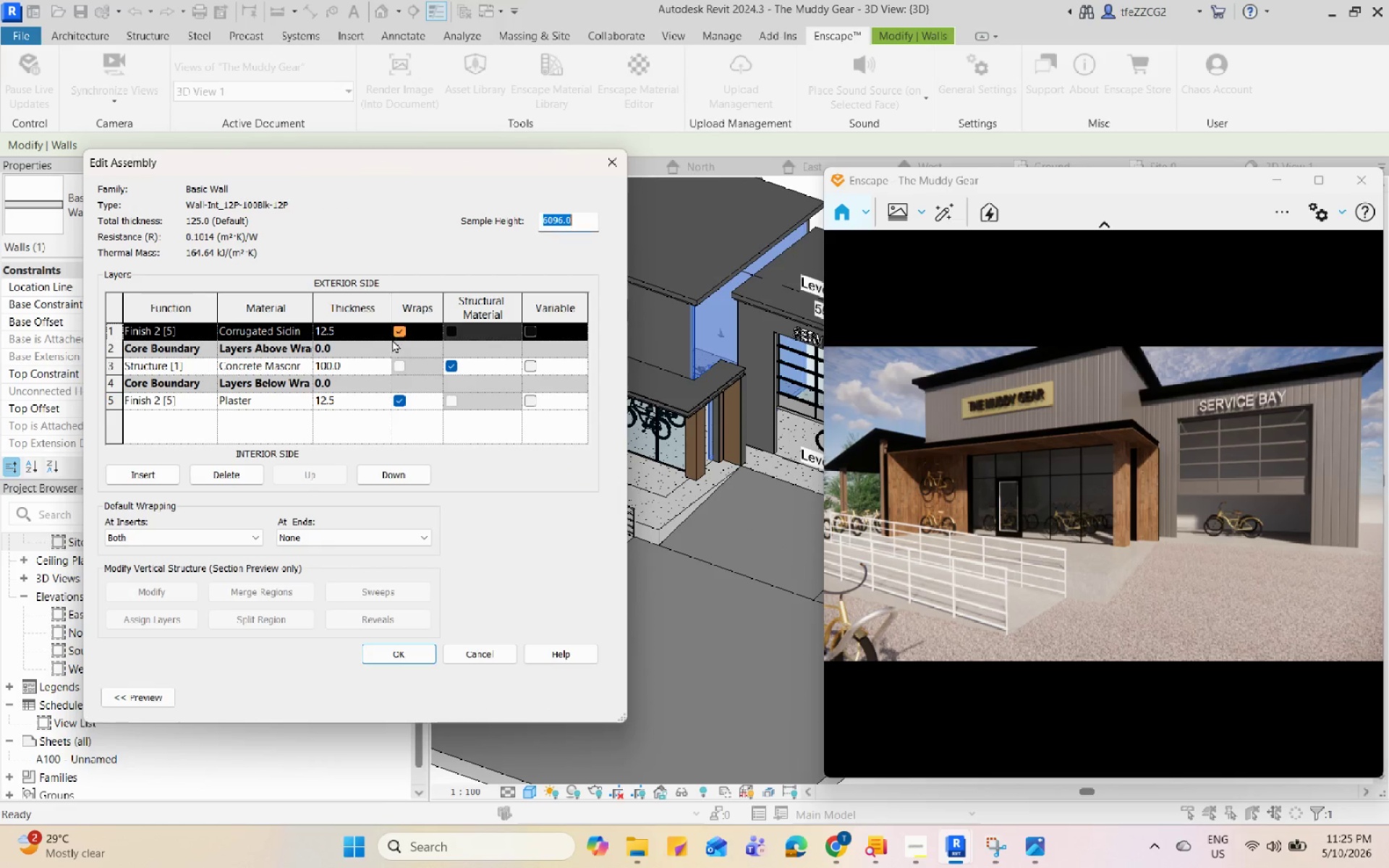 
left_click([306, 328])
 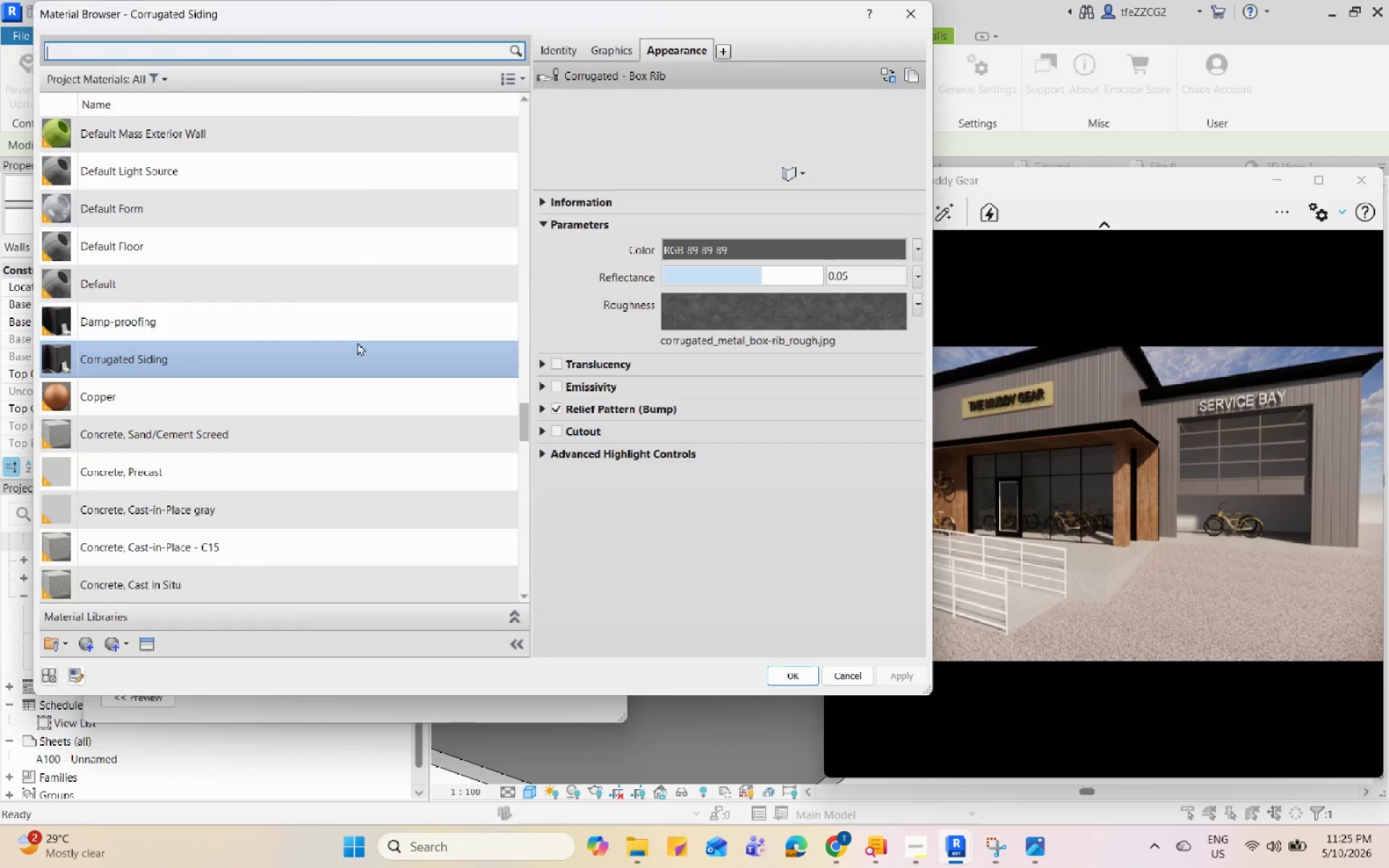 
scroll: coordinate [347, 415], scroll_direction: down, amount: 2.0
 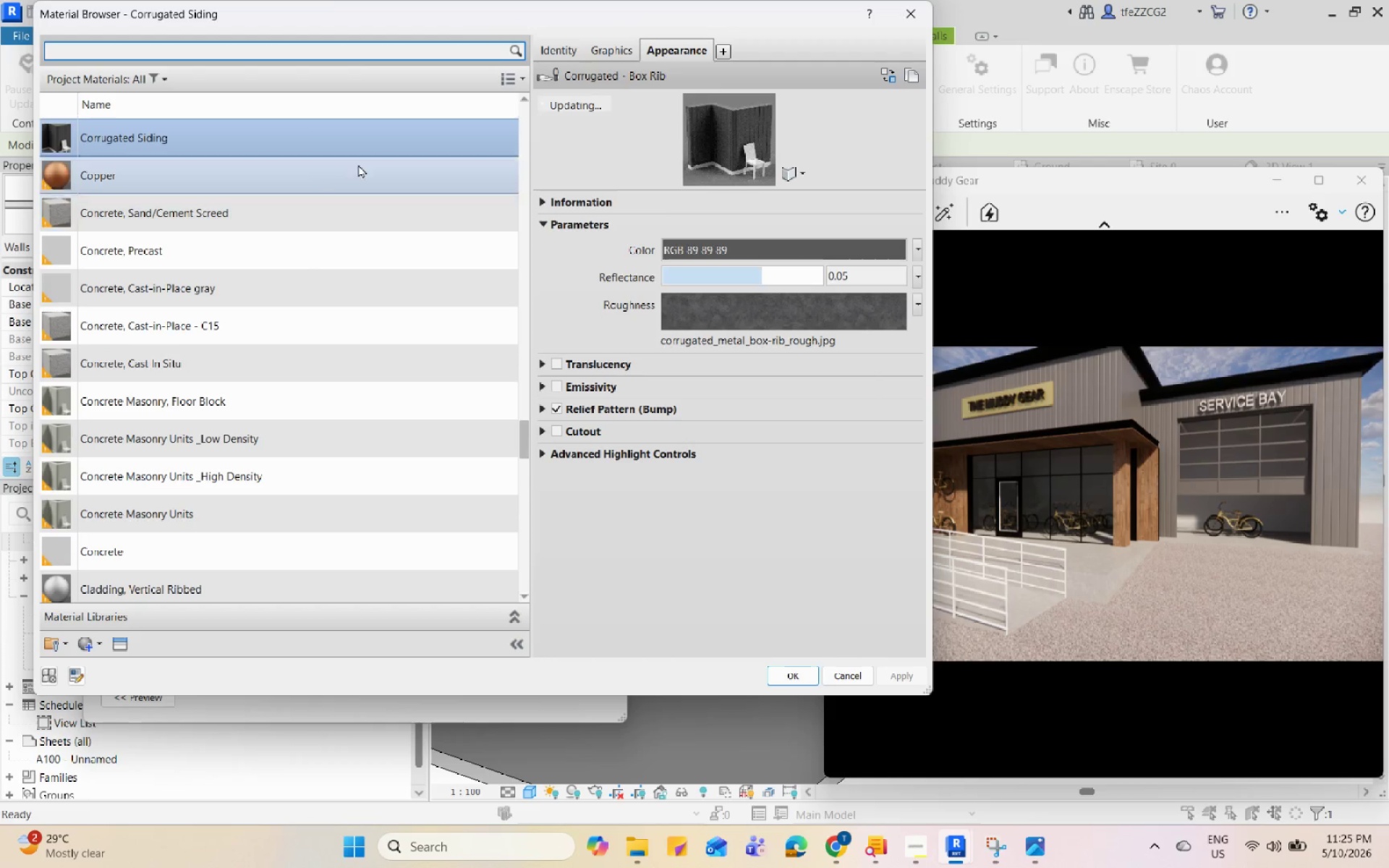 
left_click([364, 145])
 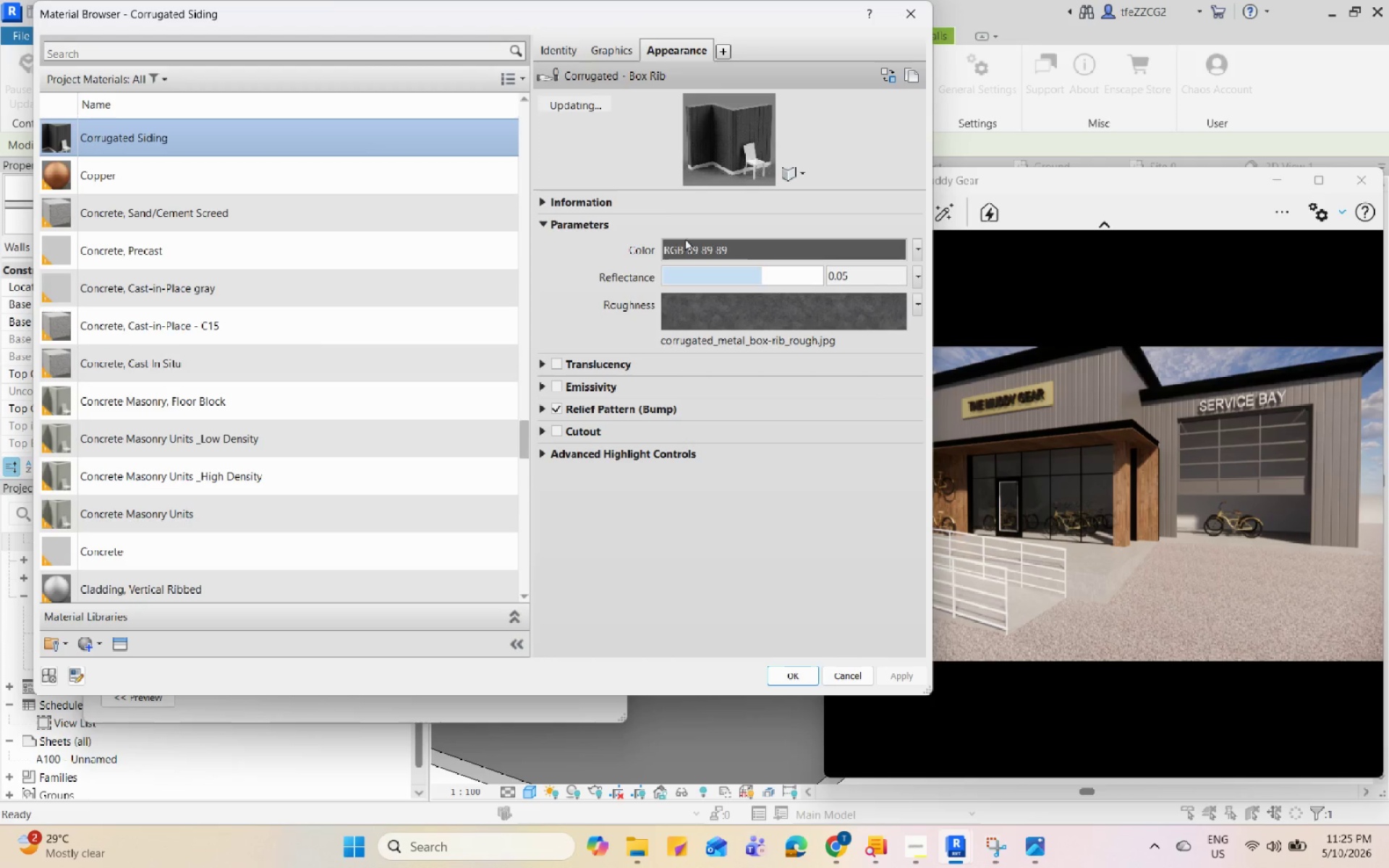 
left_click([608, 56])
 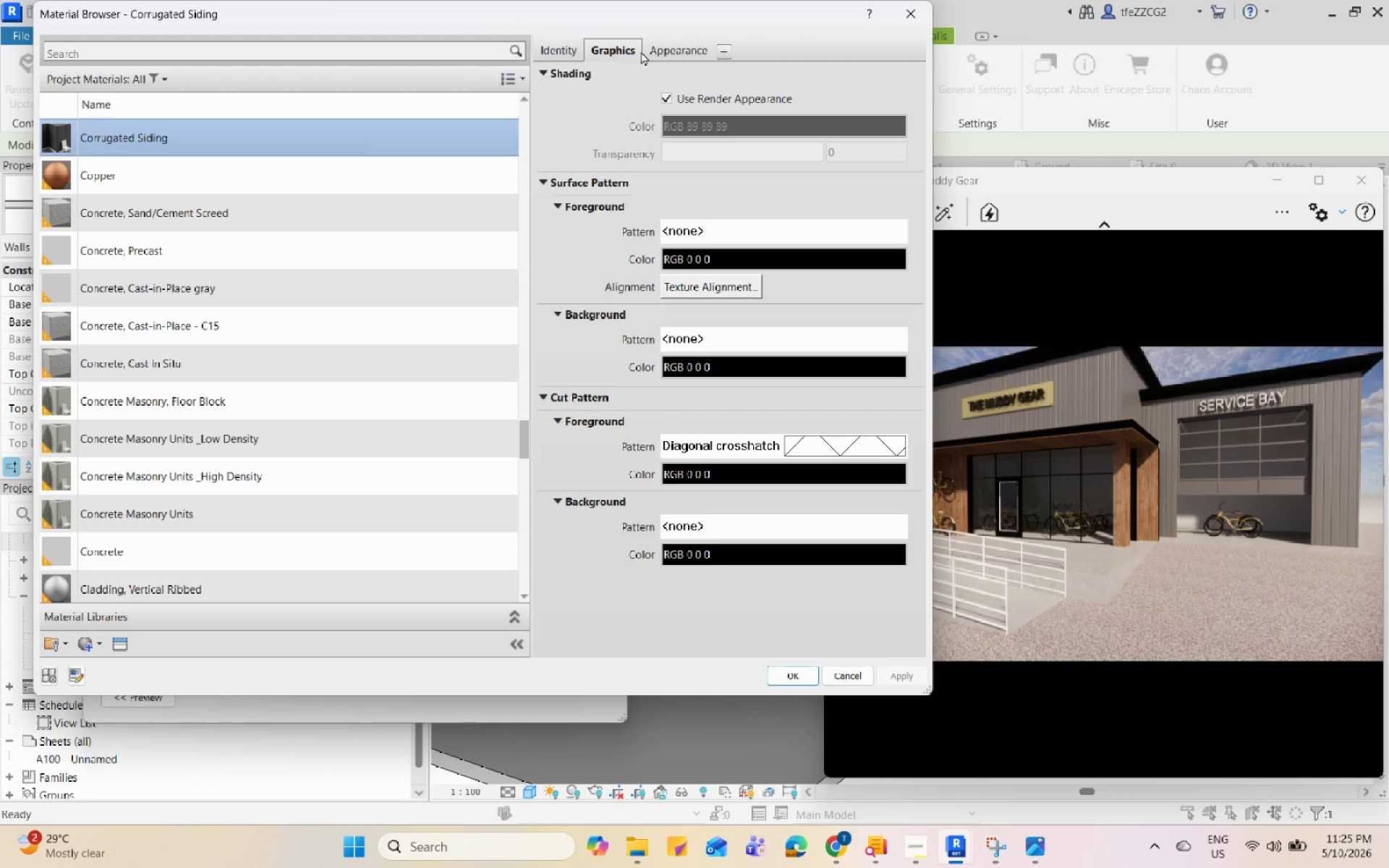 
left_click([662, 50])
 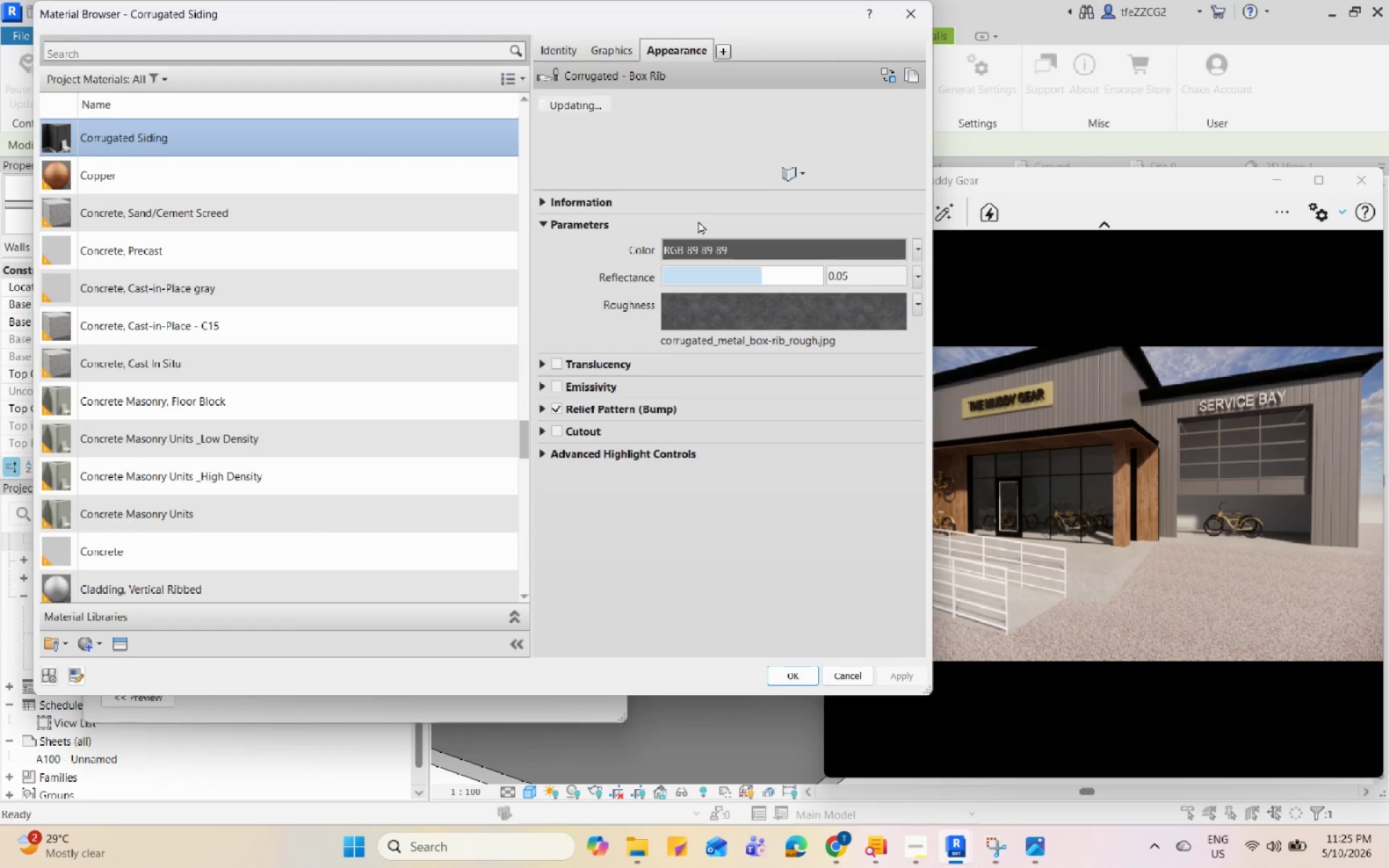 
scroll: coordinate [705, 244], scroll_direction: up, amount: 1.0
 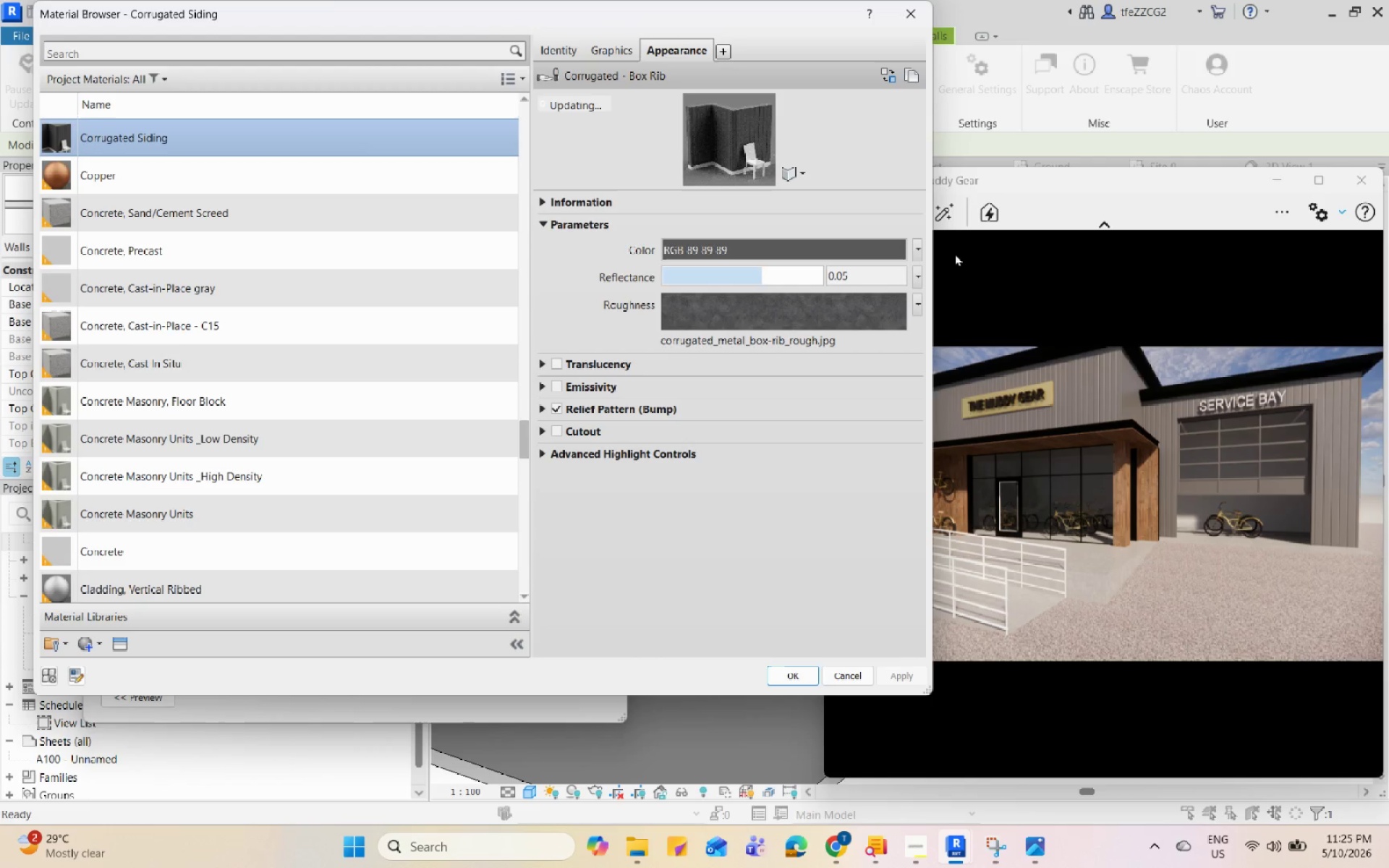 
left_click([918, 250])
 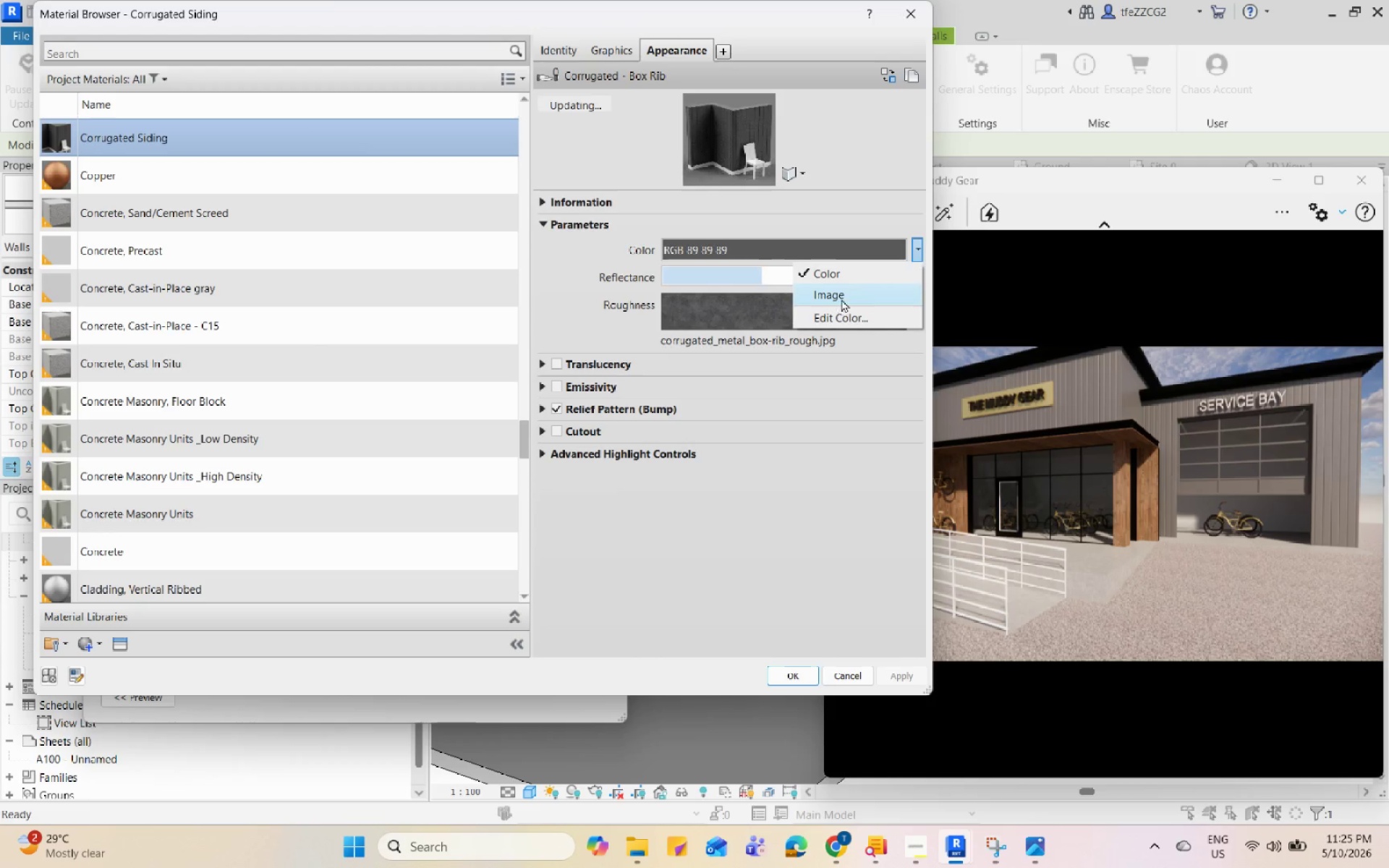 
left_click([850, 314])
 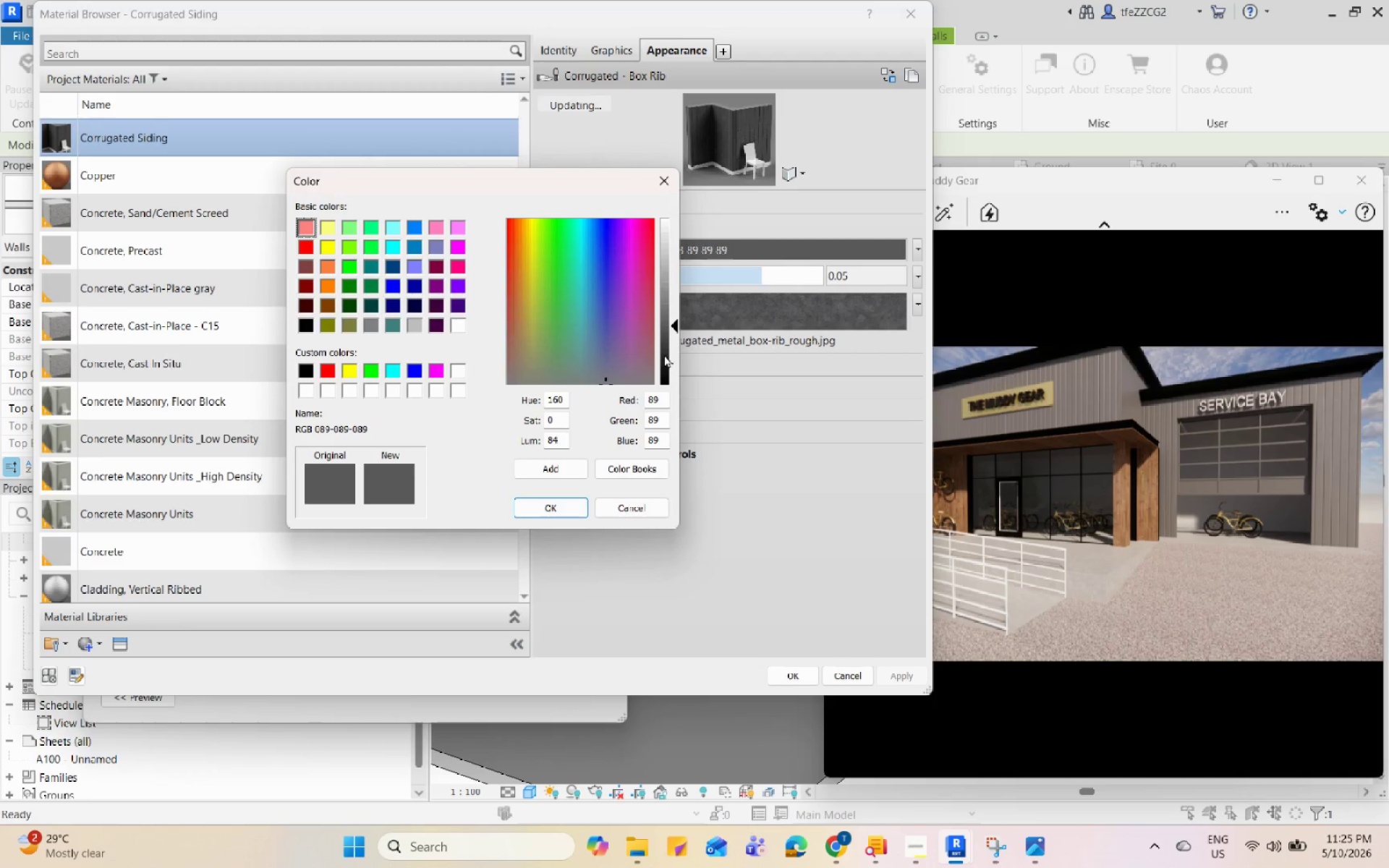 
left_click_drag(start_coordinate=[671, 328], to_coordinate=[669, 364])
 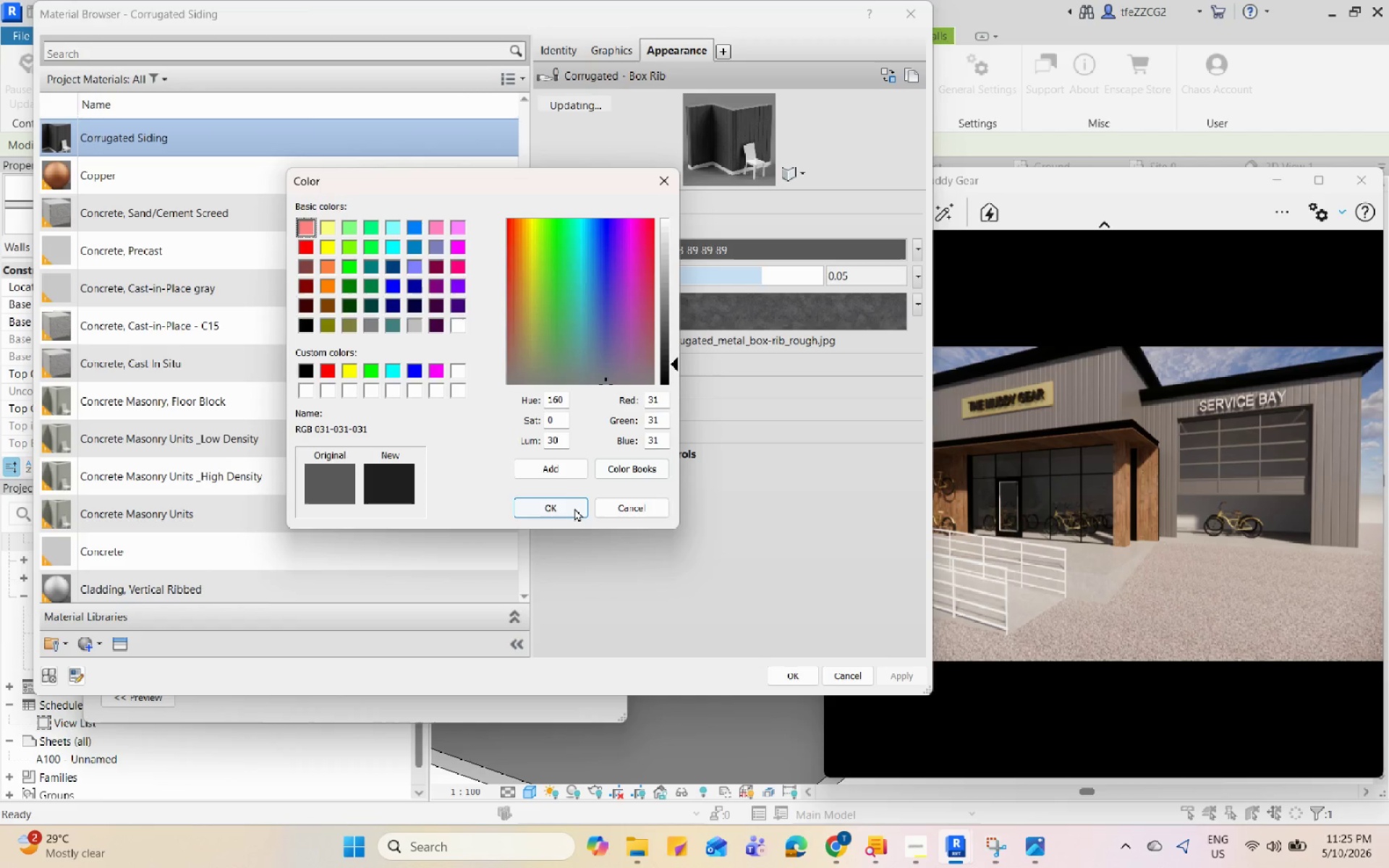 
left_click([569, 509])
 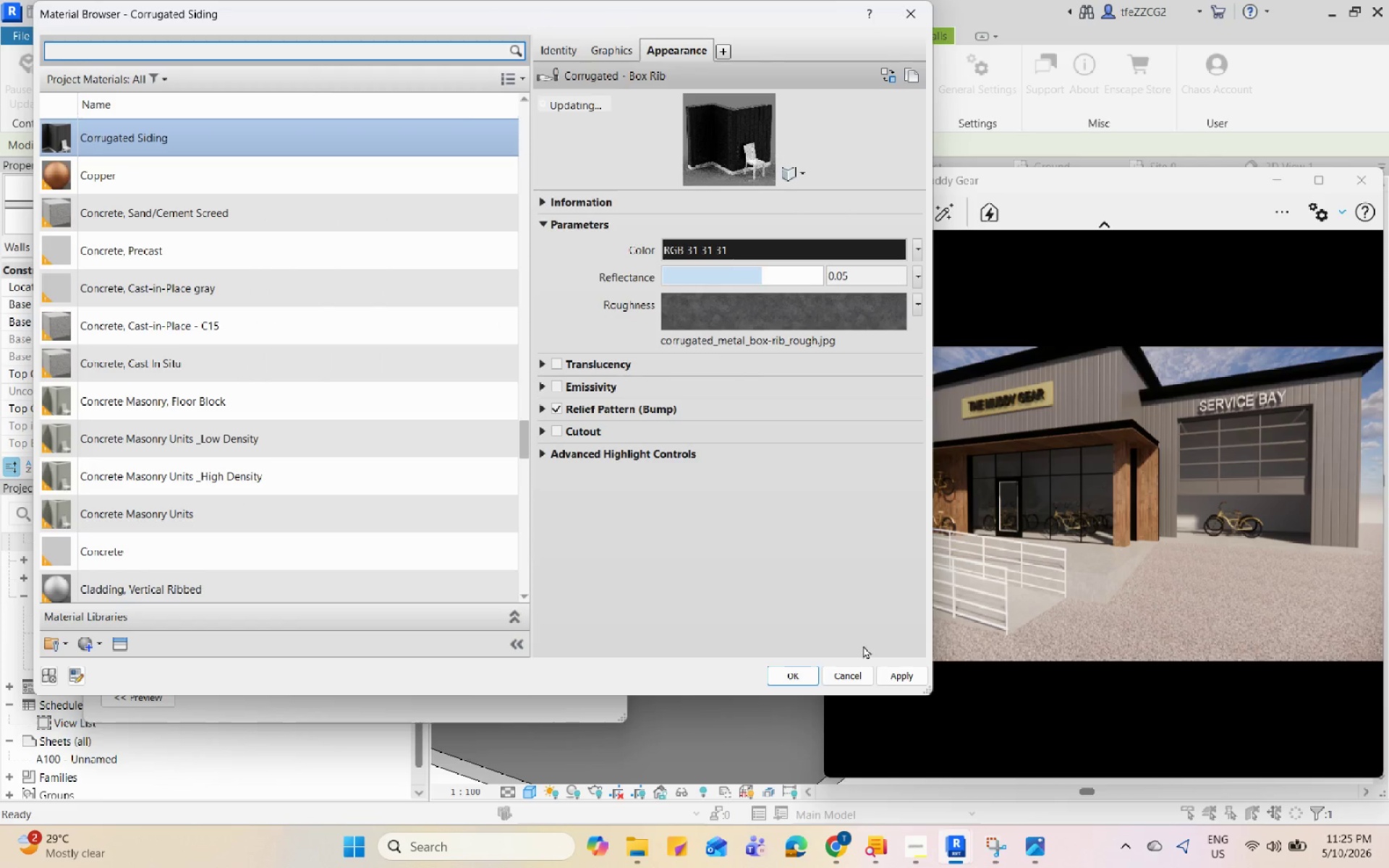 
left_click([891, 672])
 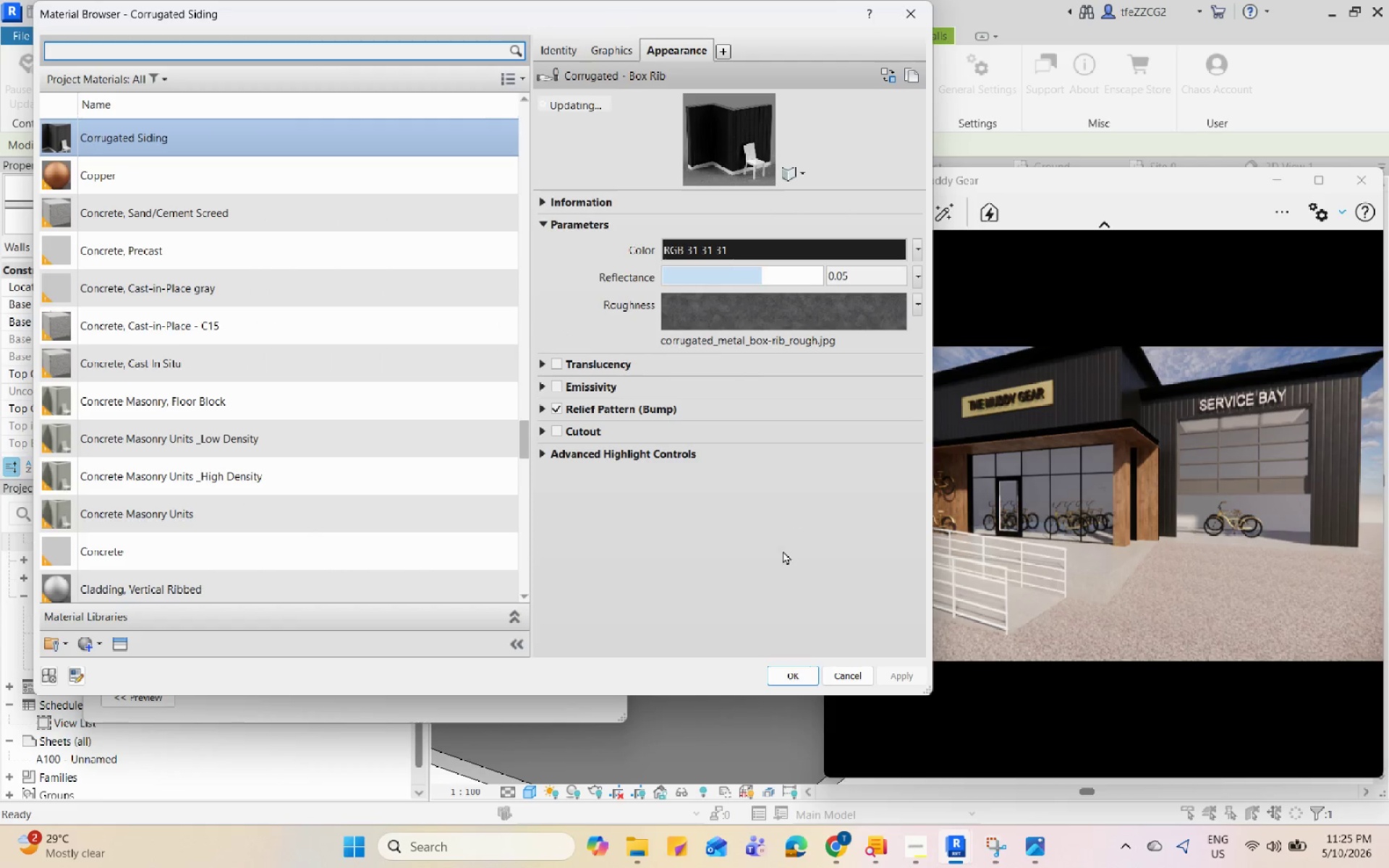 
left_click([802, 668])
 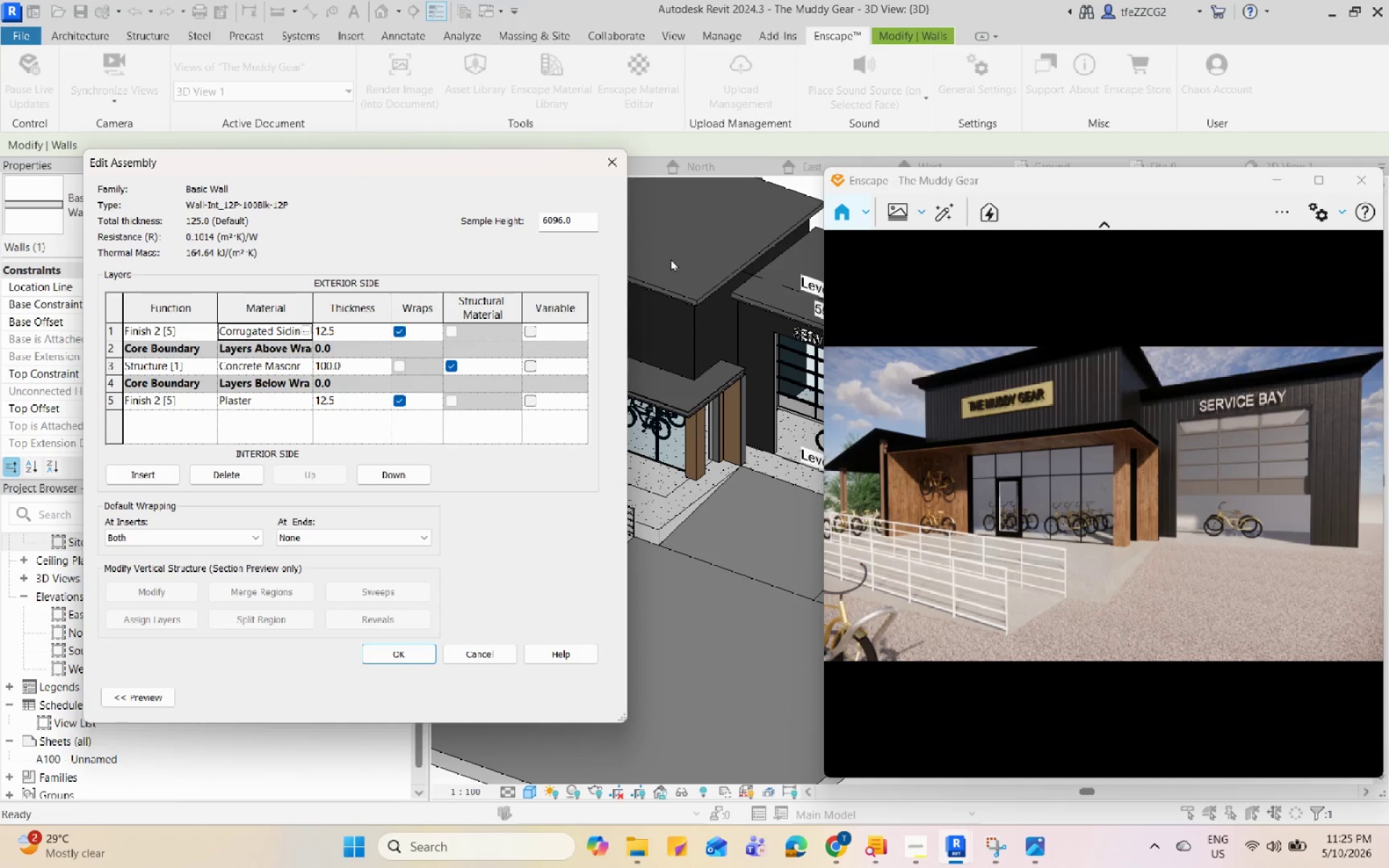 
left_click([601, 158])
 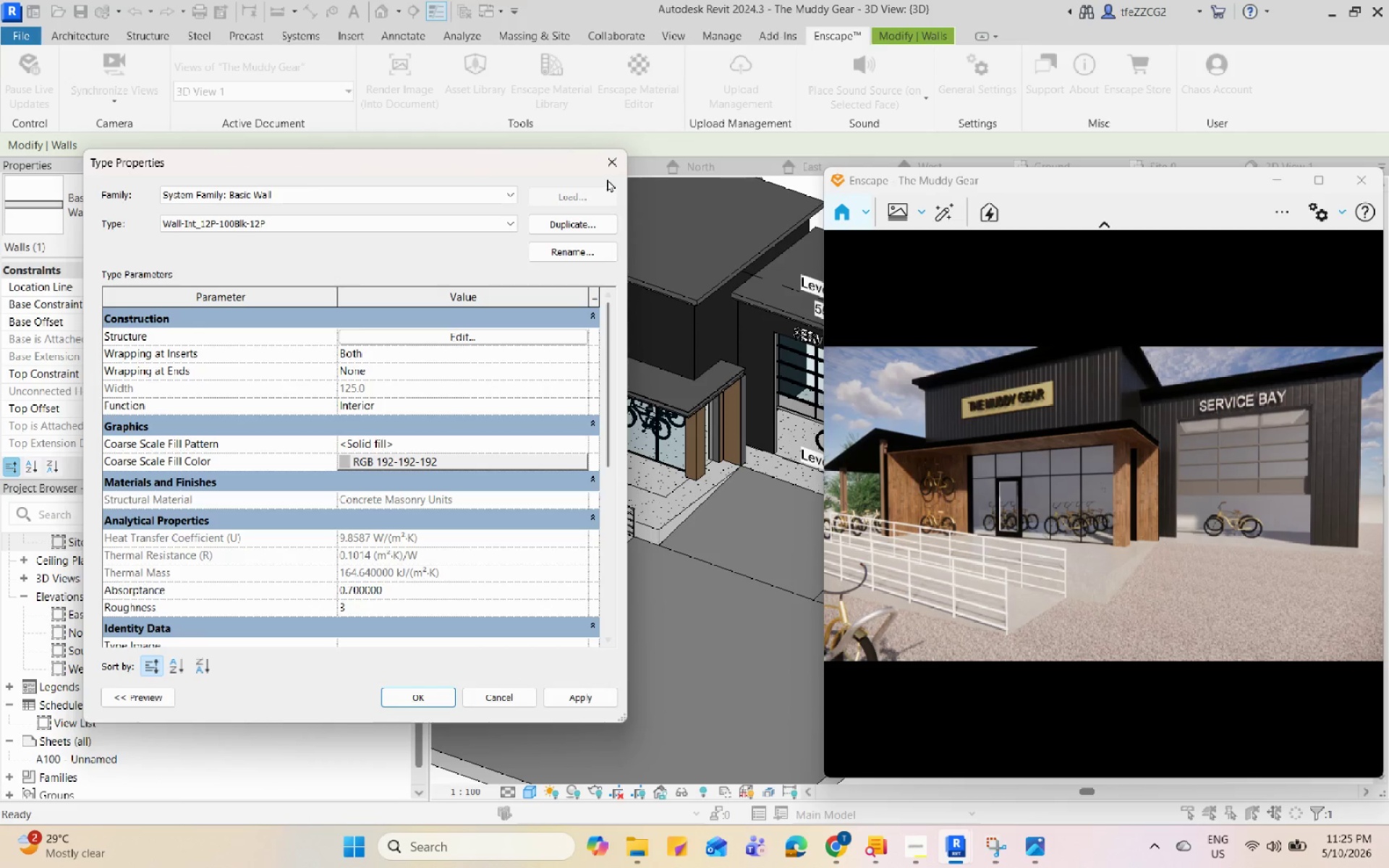 
left_click([608, 169])
 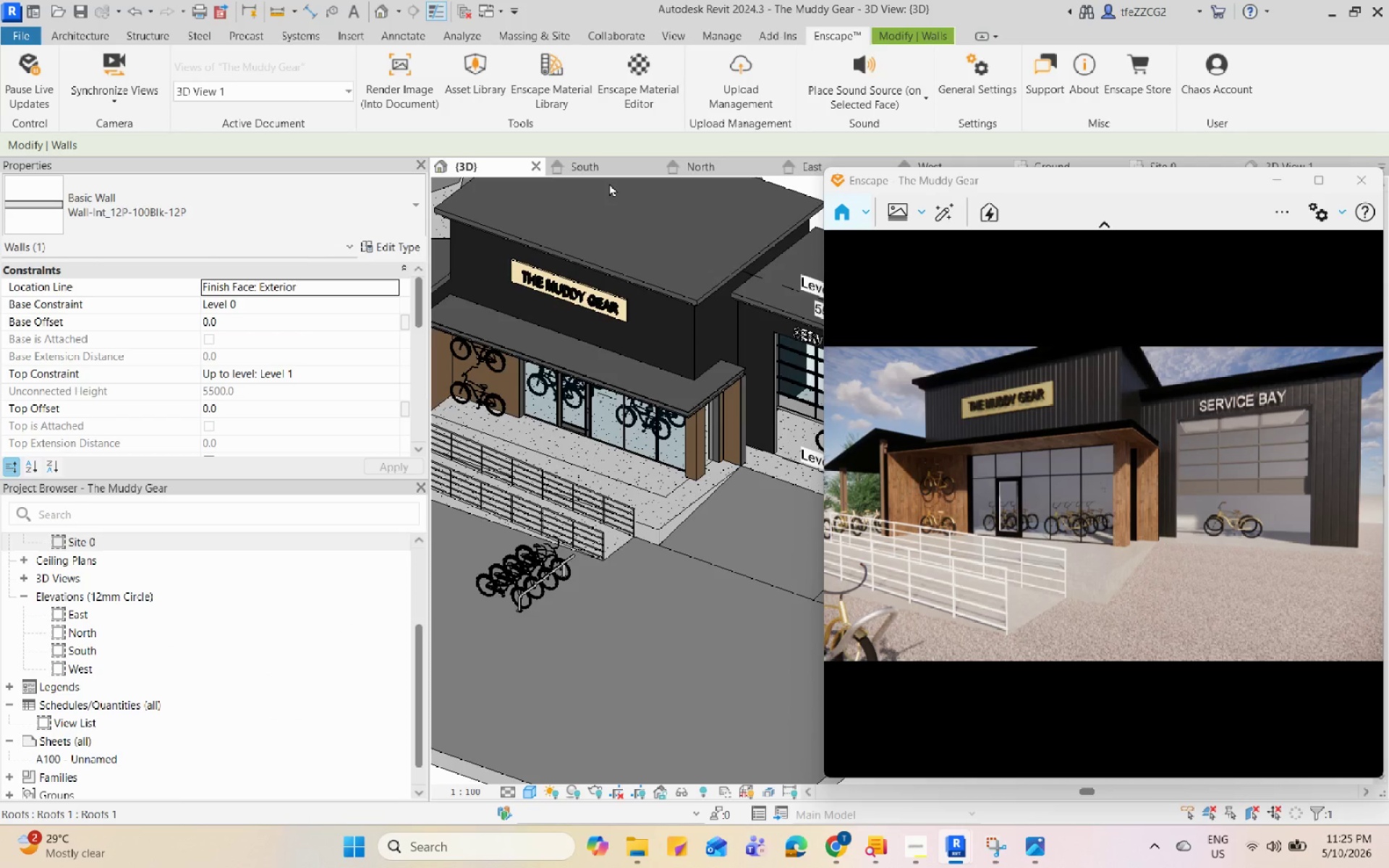 
left_click([610, 293])
 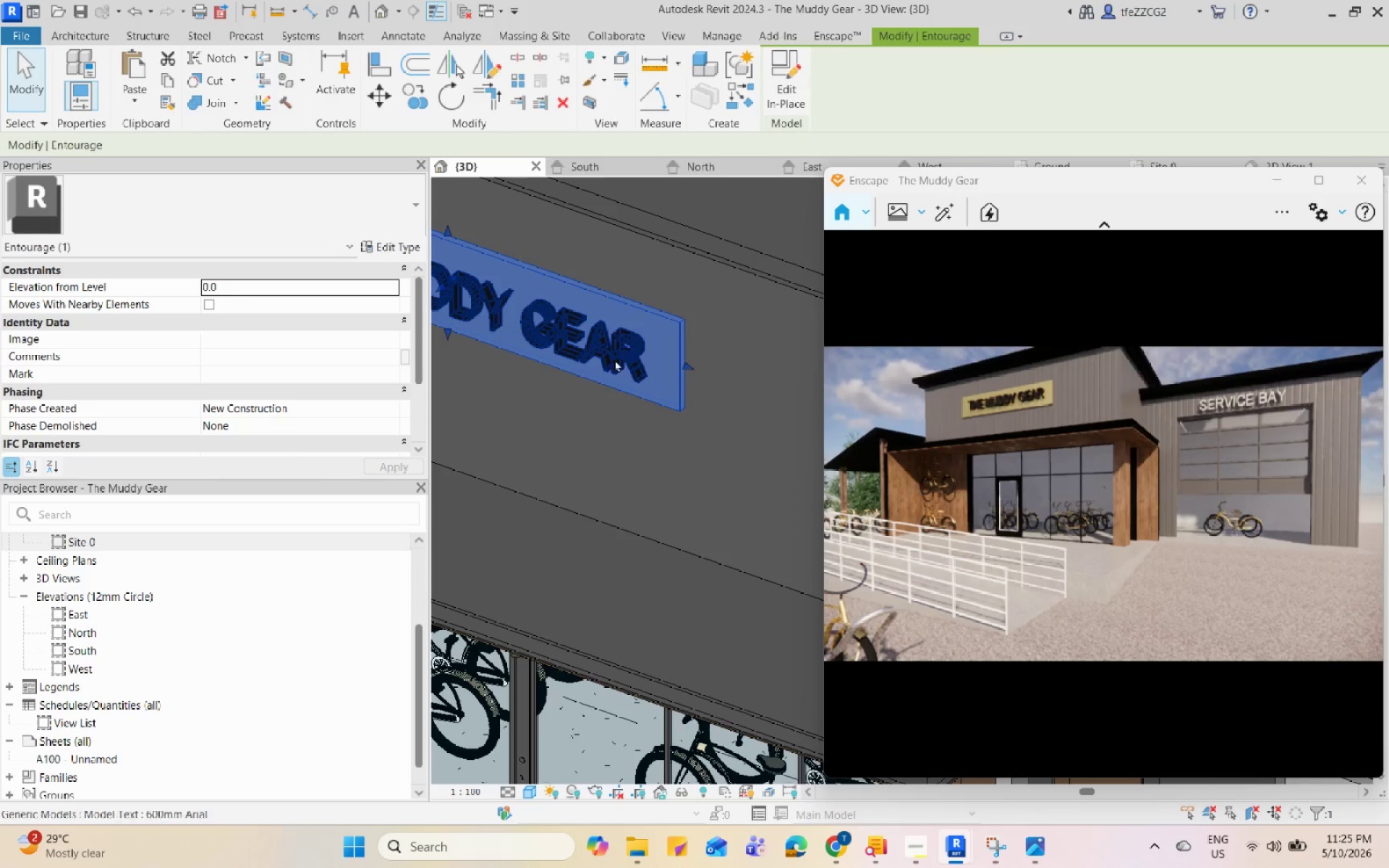 
scroll: coordinate [610, 293], scroll_direction: up, amount: 10.0
 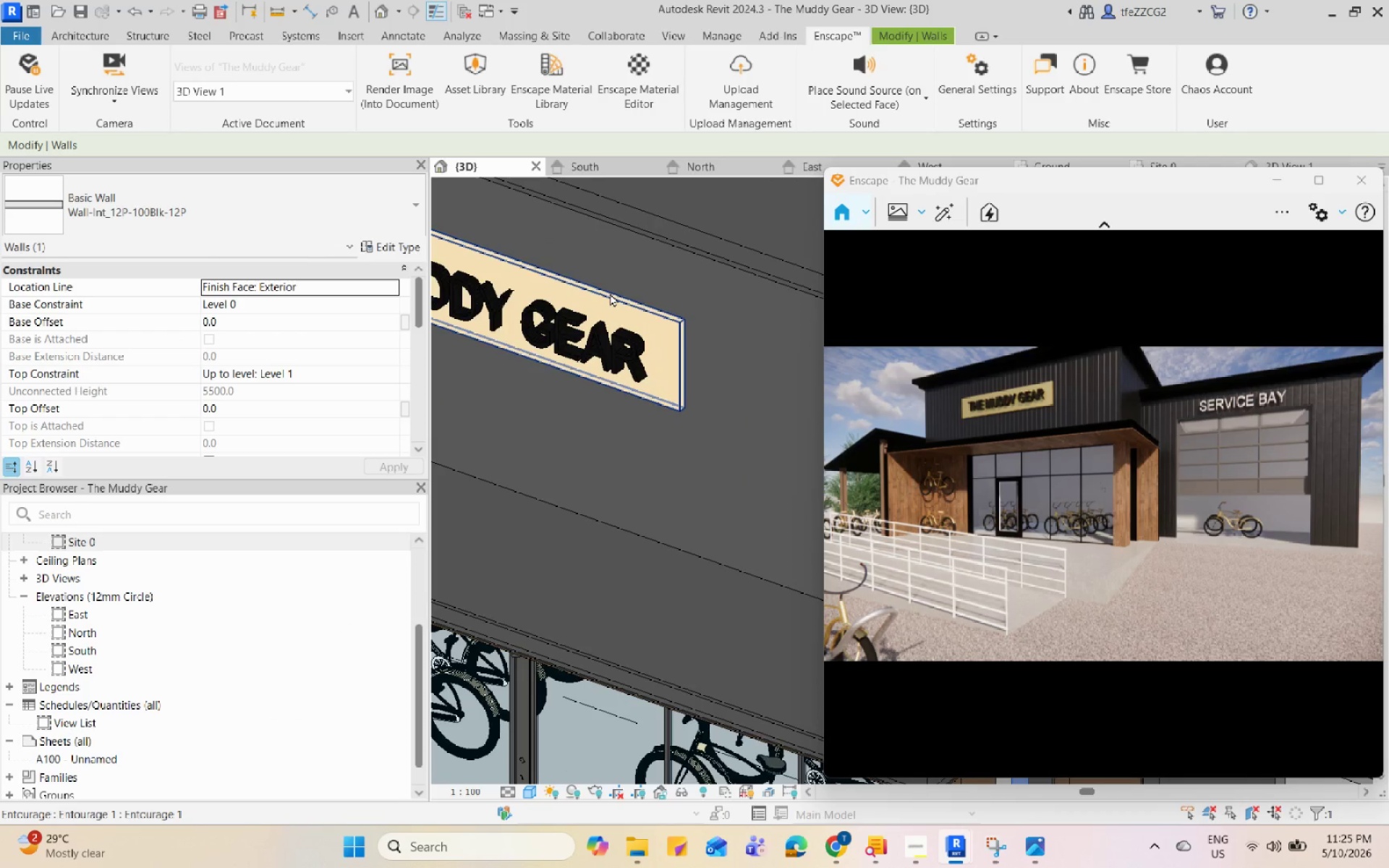 
left_click([1116, 477])
 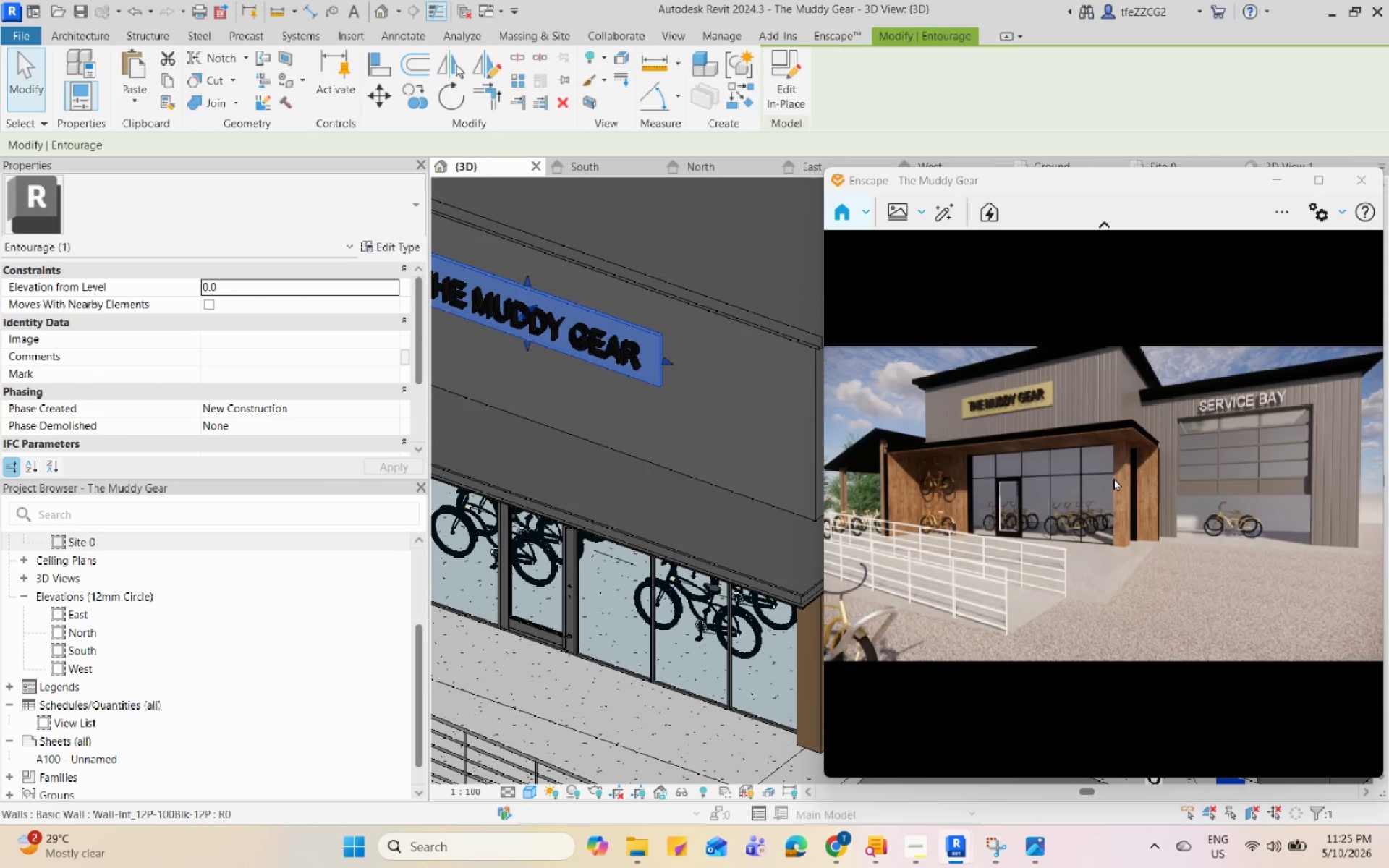 
scroll: coordinate [638, 361], scroll_direction: down, amount: 4.0
 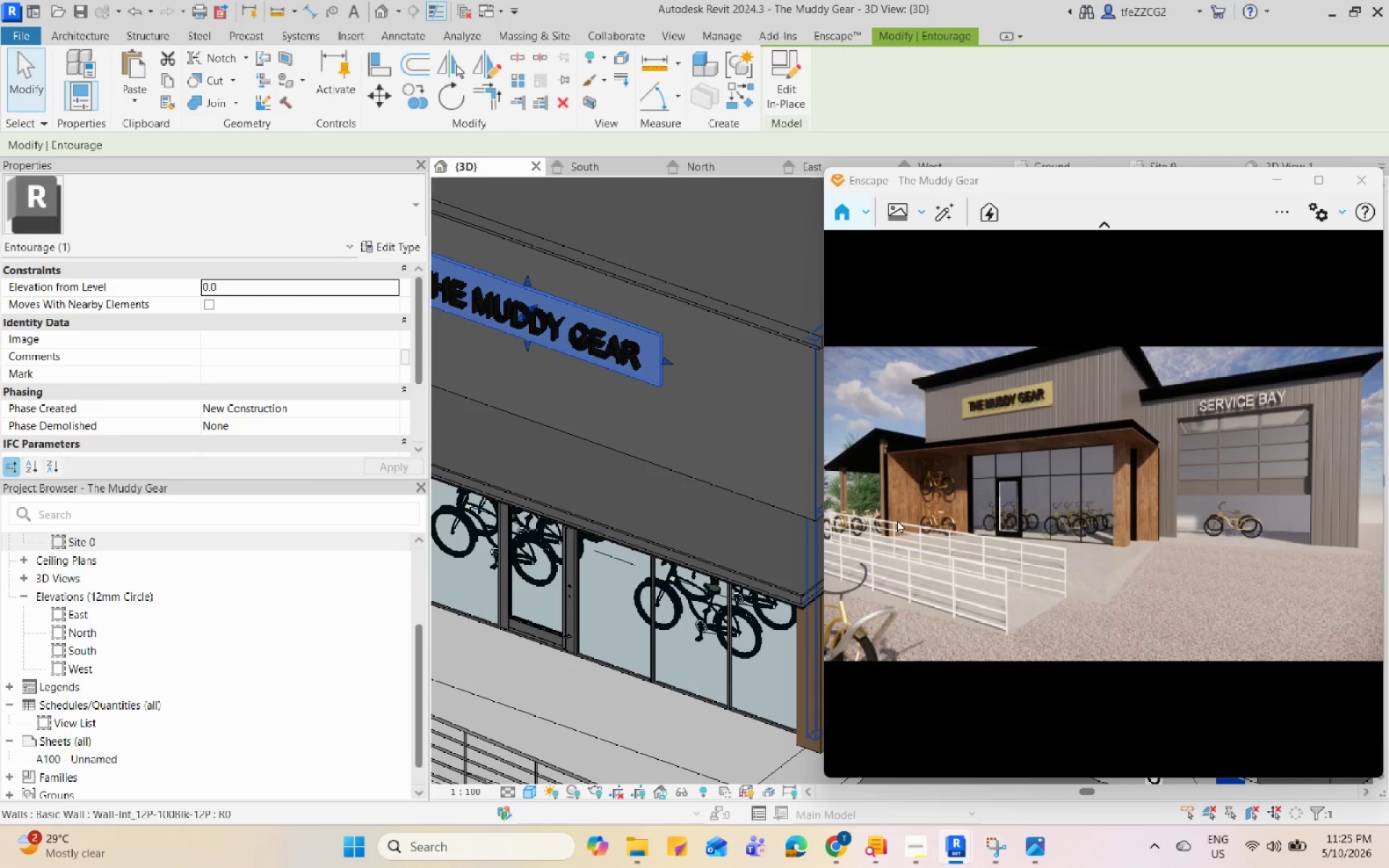 
left_click([628, 552])
 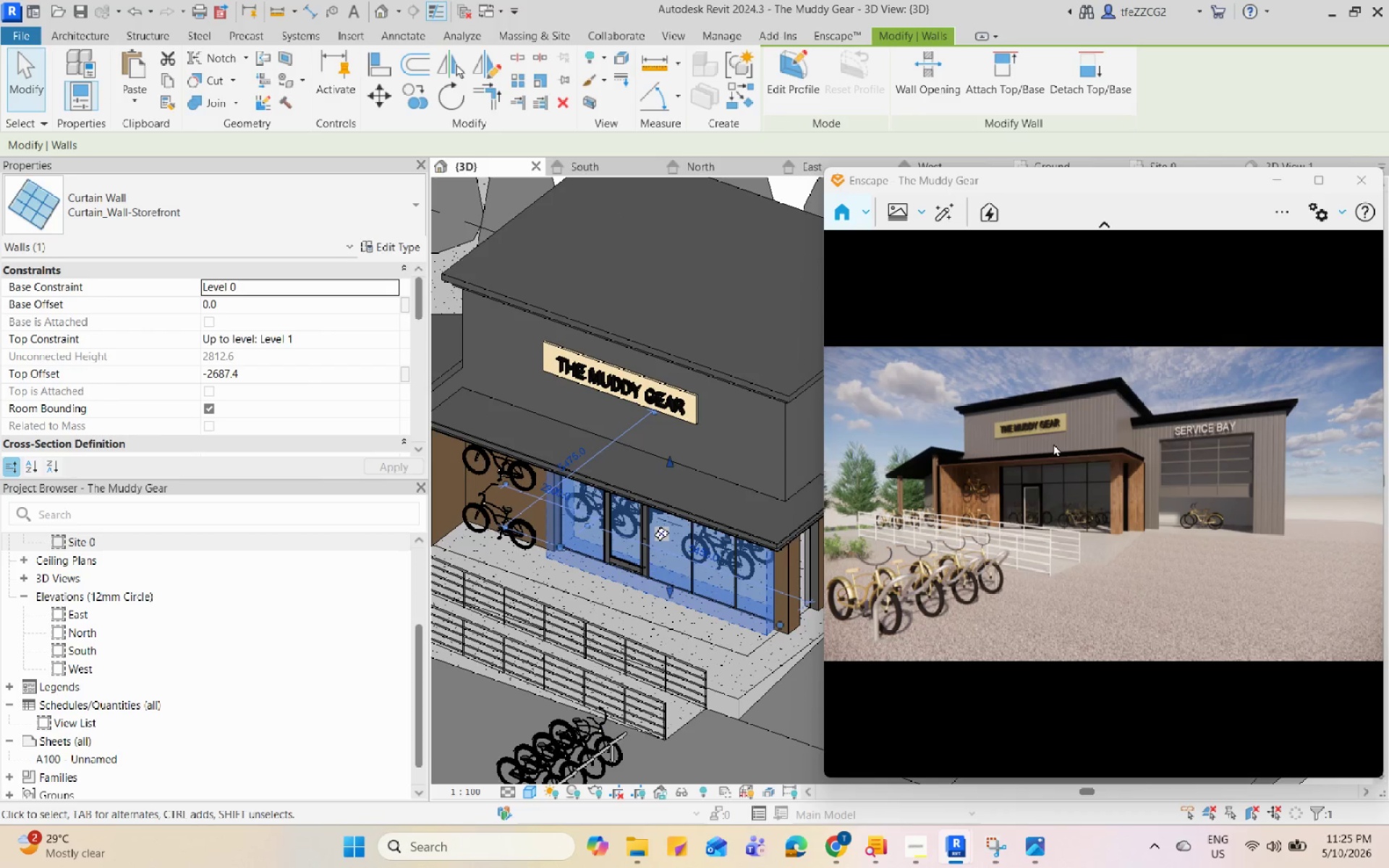 
scroll: coordinate [968, 472], scroll_direction: down, amount: 9.0
 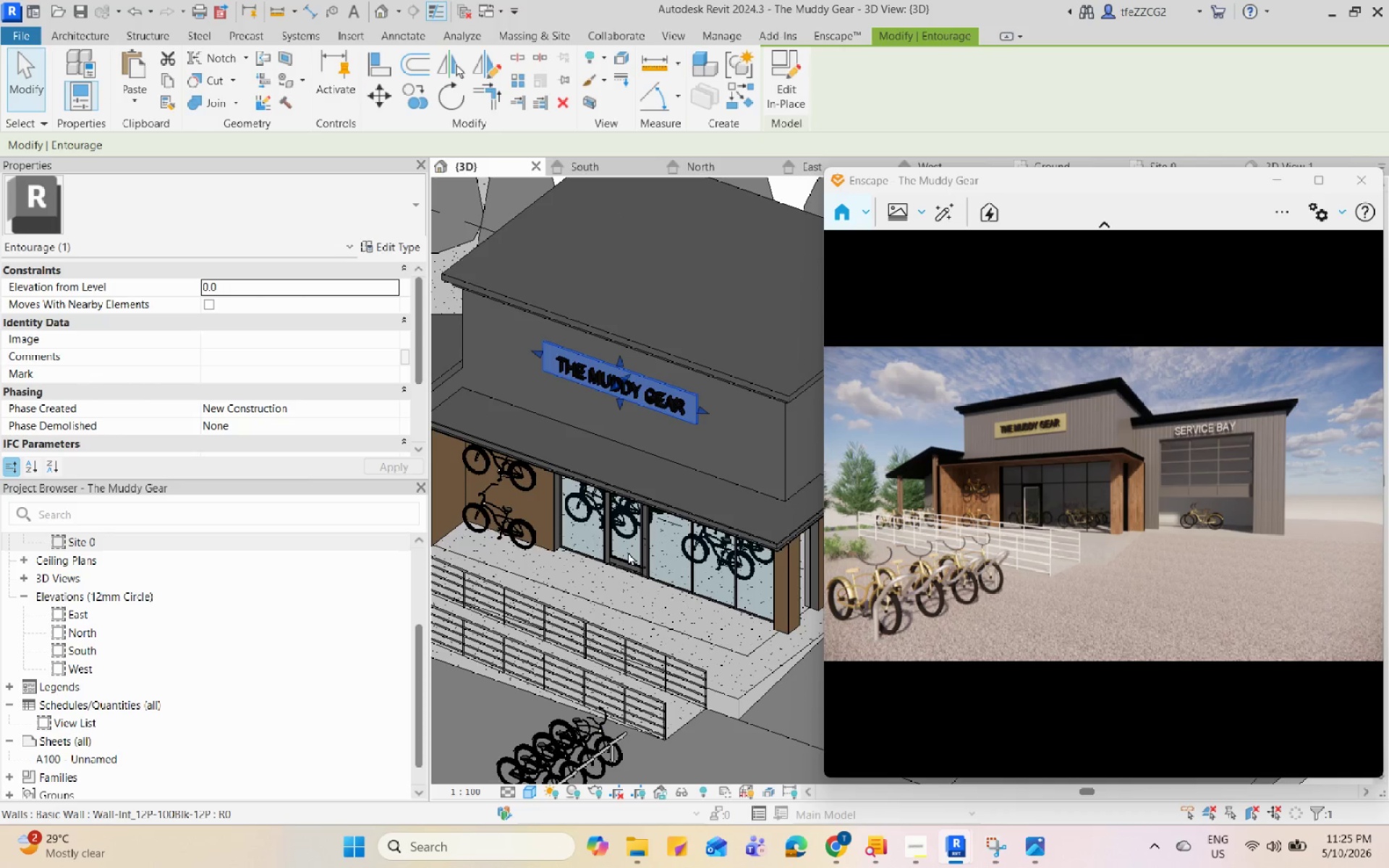 
left_click([1053, 443])
 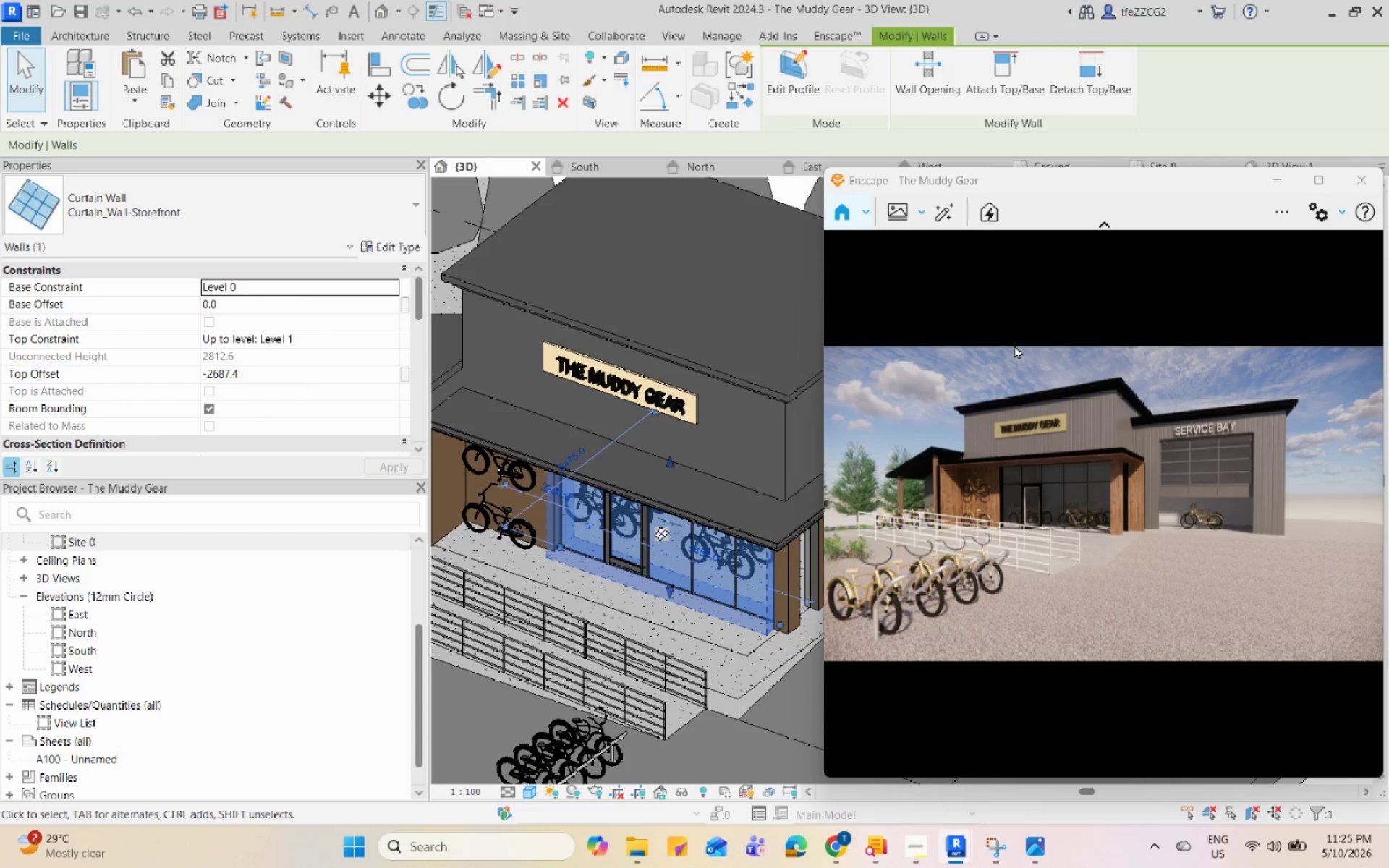 
scroll: coordinate [1014, 346], scroll_direction: up, amount: 3.0
 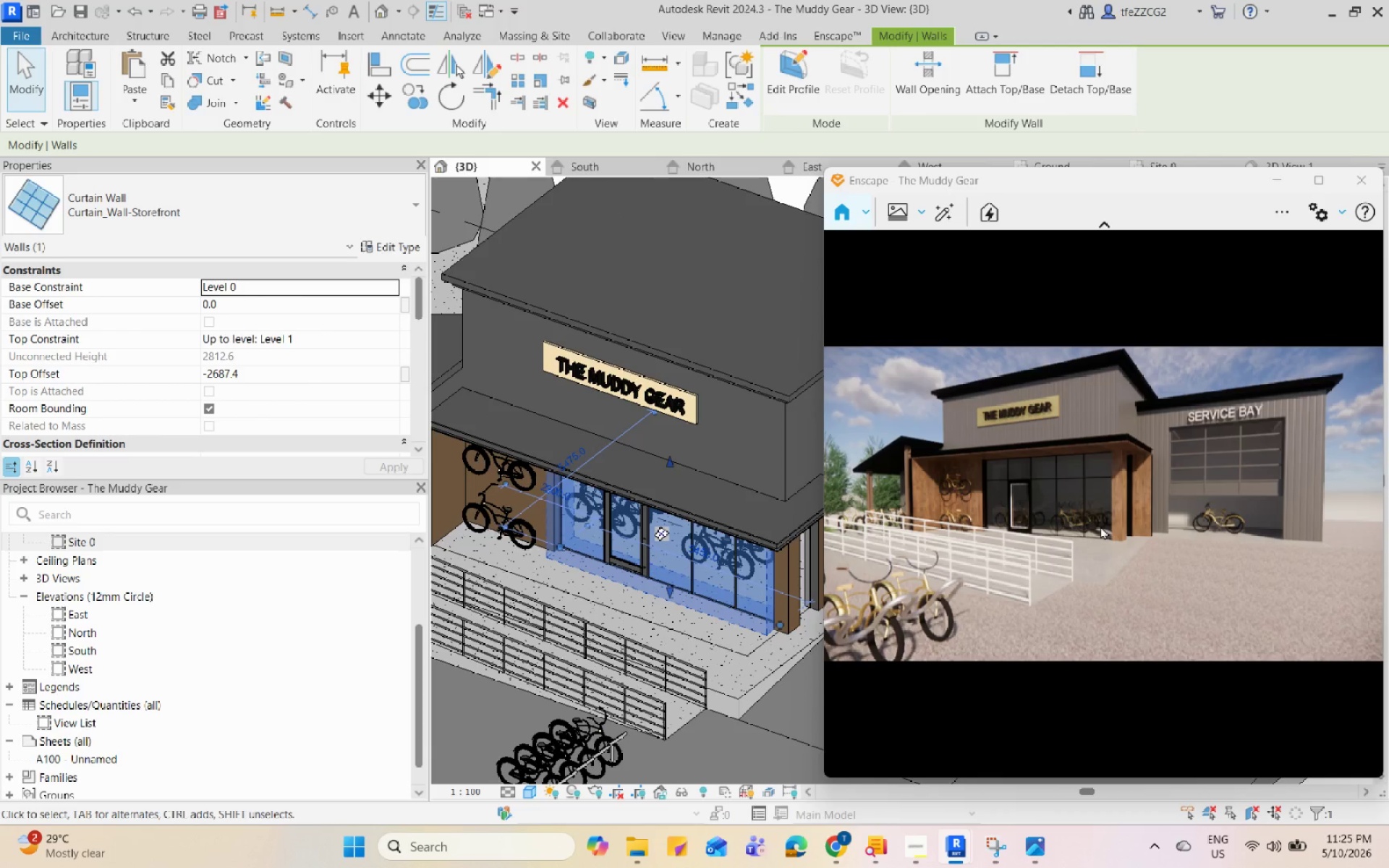 
scroll: coordinate [1058, 511], scroll_direction: down, amount: 5.0
 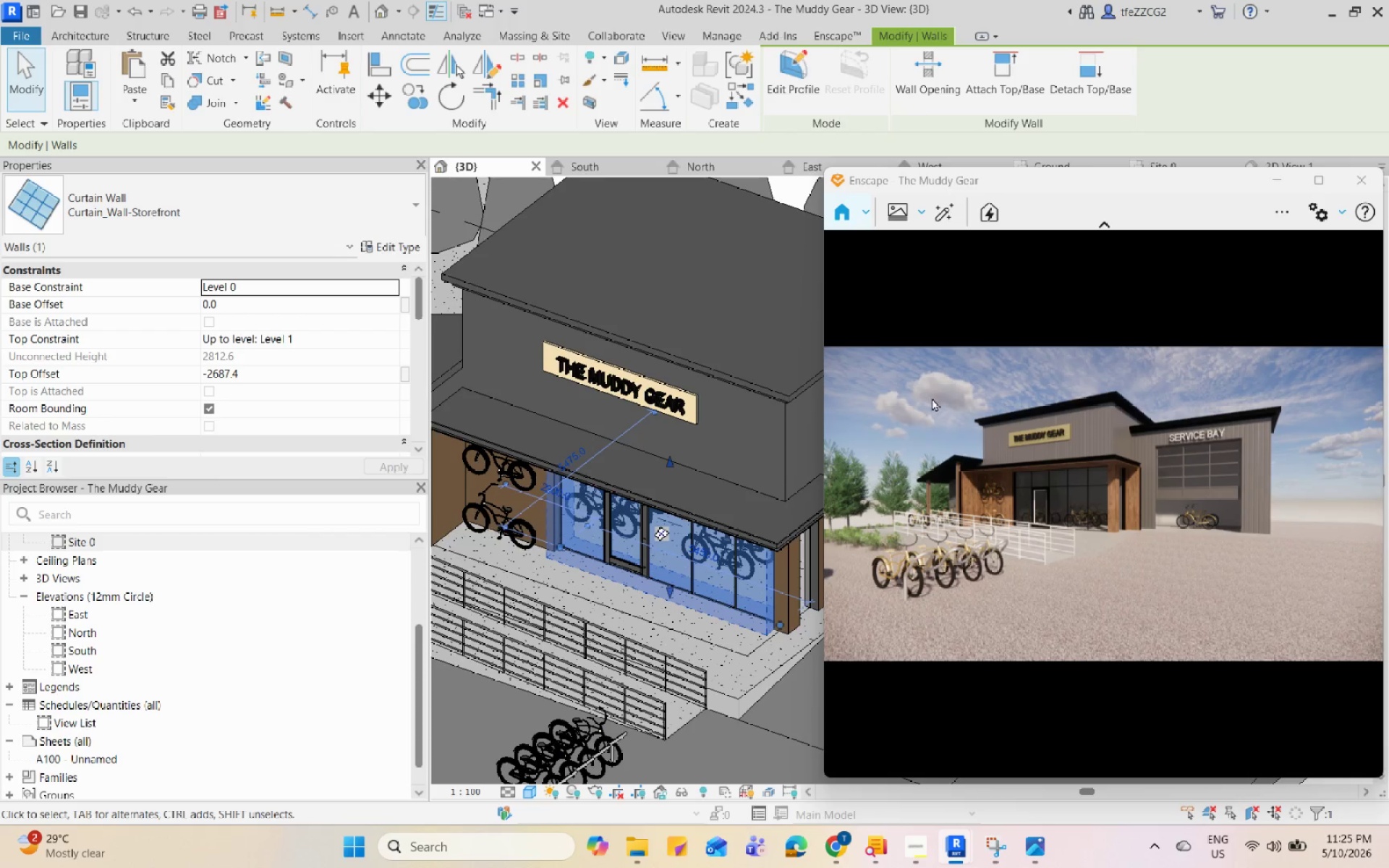 
left_click([846, 41])
 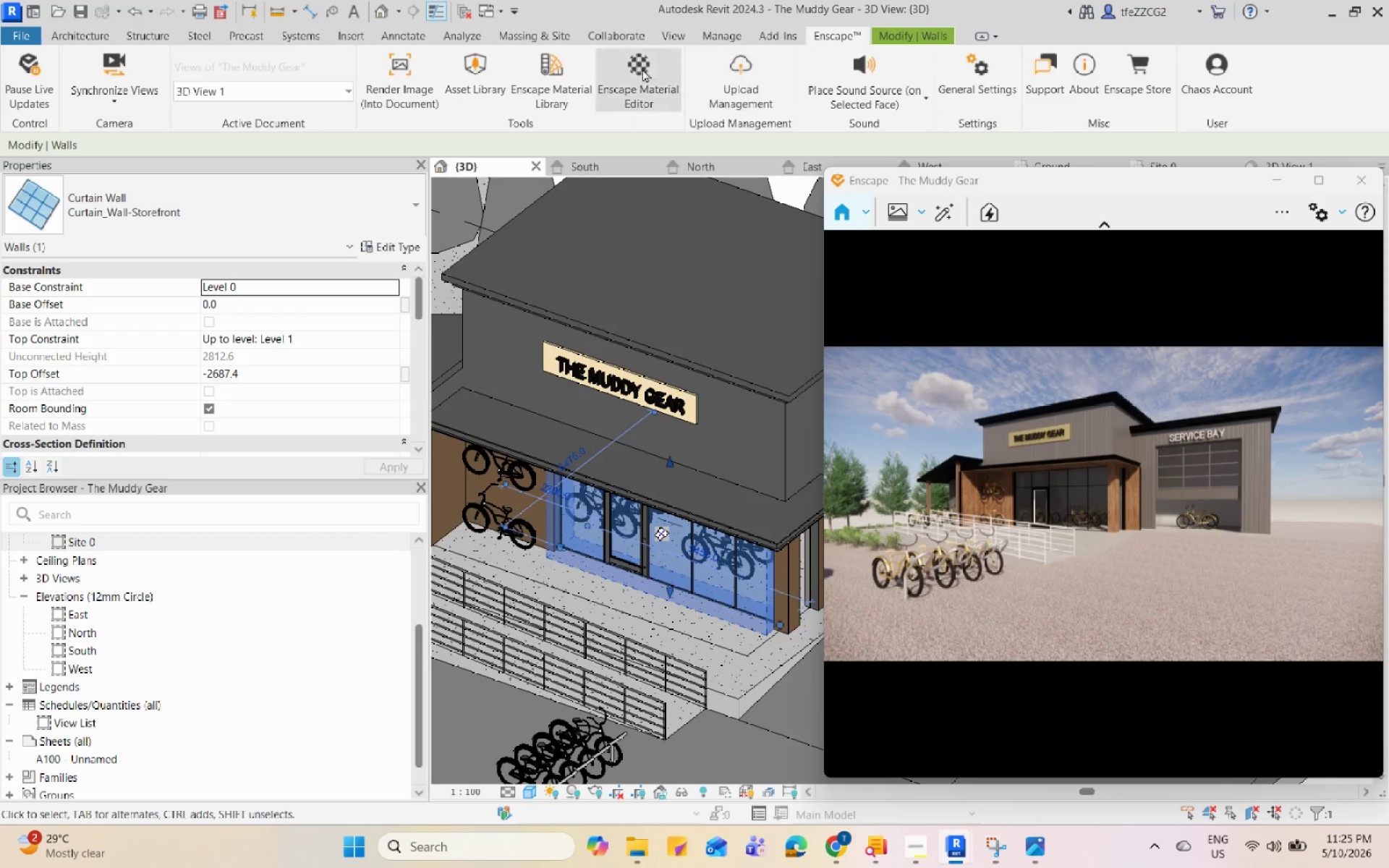 
left_click([641, 69])
 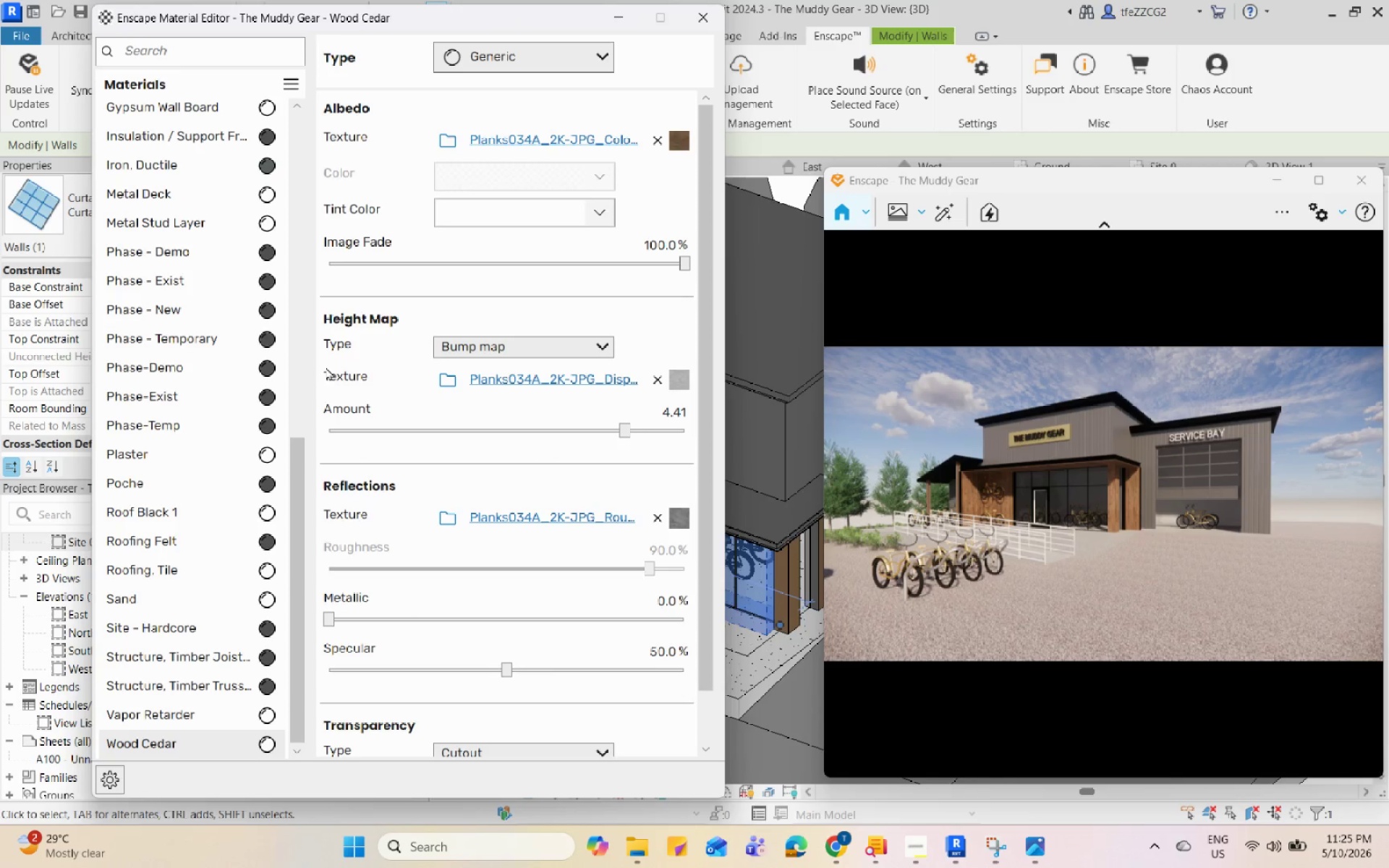 
scroll: coordinate [240, 340], scroll_direction: up, amount: 20.0
 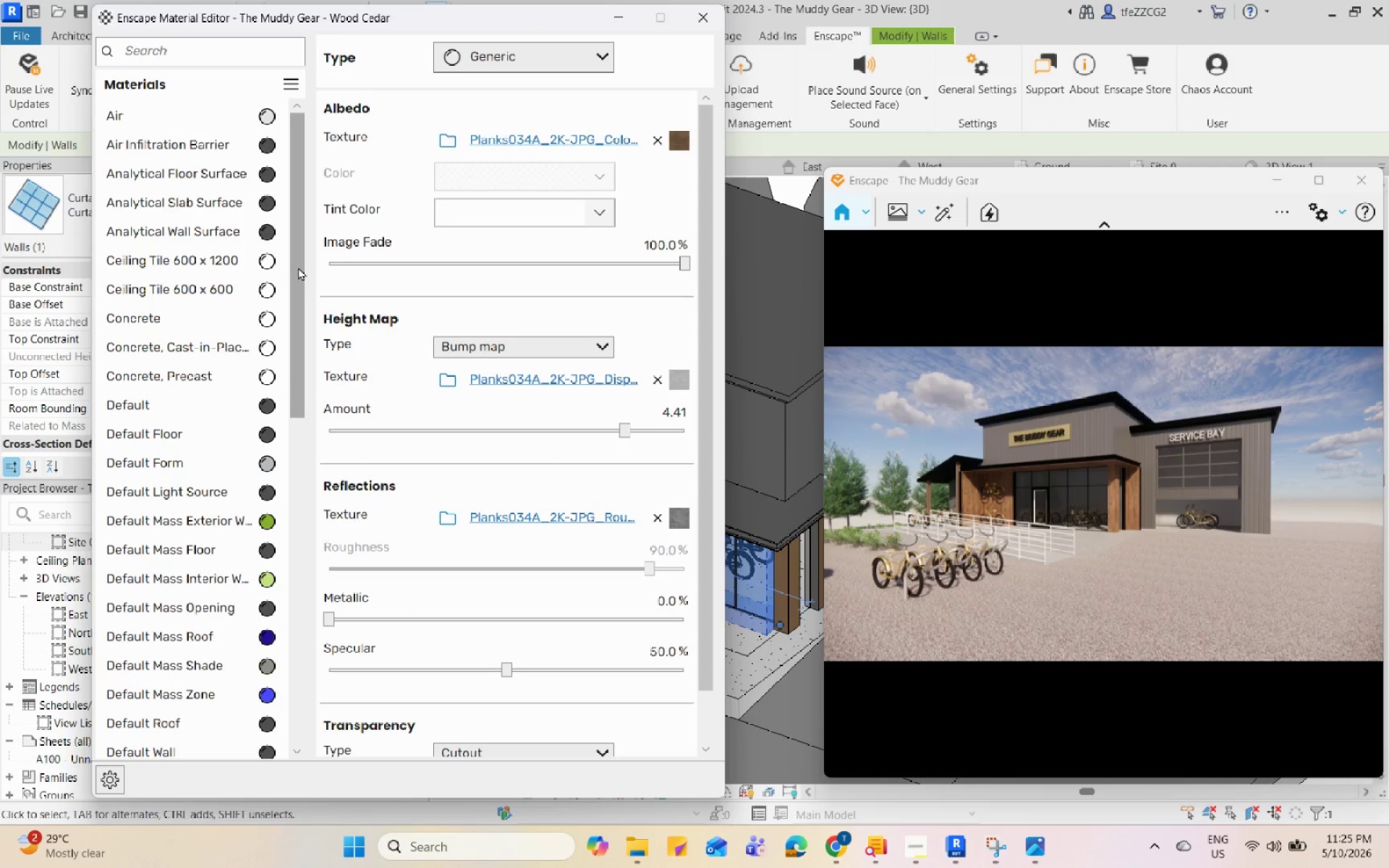 
left_click_drag(start_coordinate=[298, 267], to_coordinate=[273, 638])
 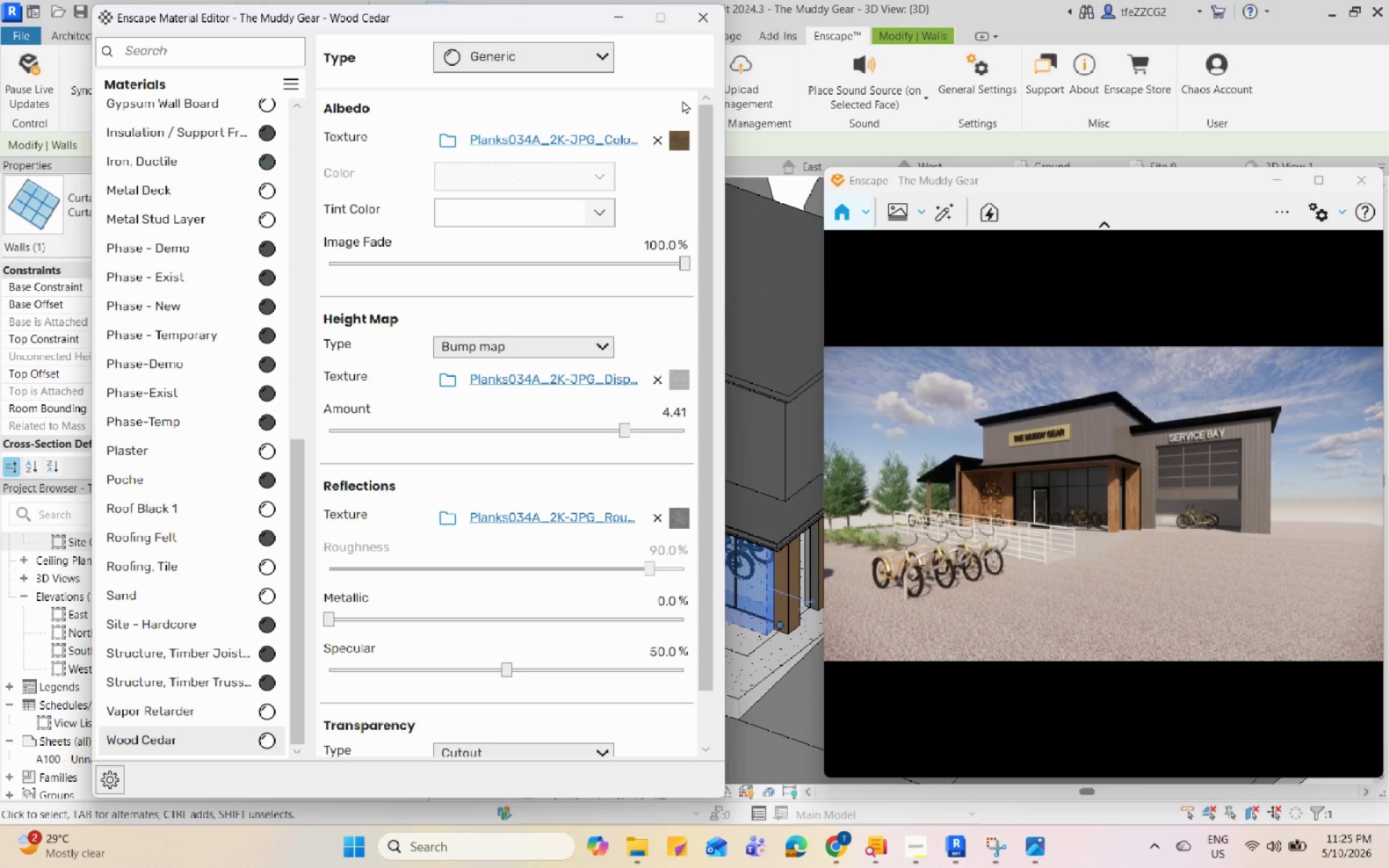 
left_click([705, 9])
 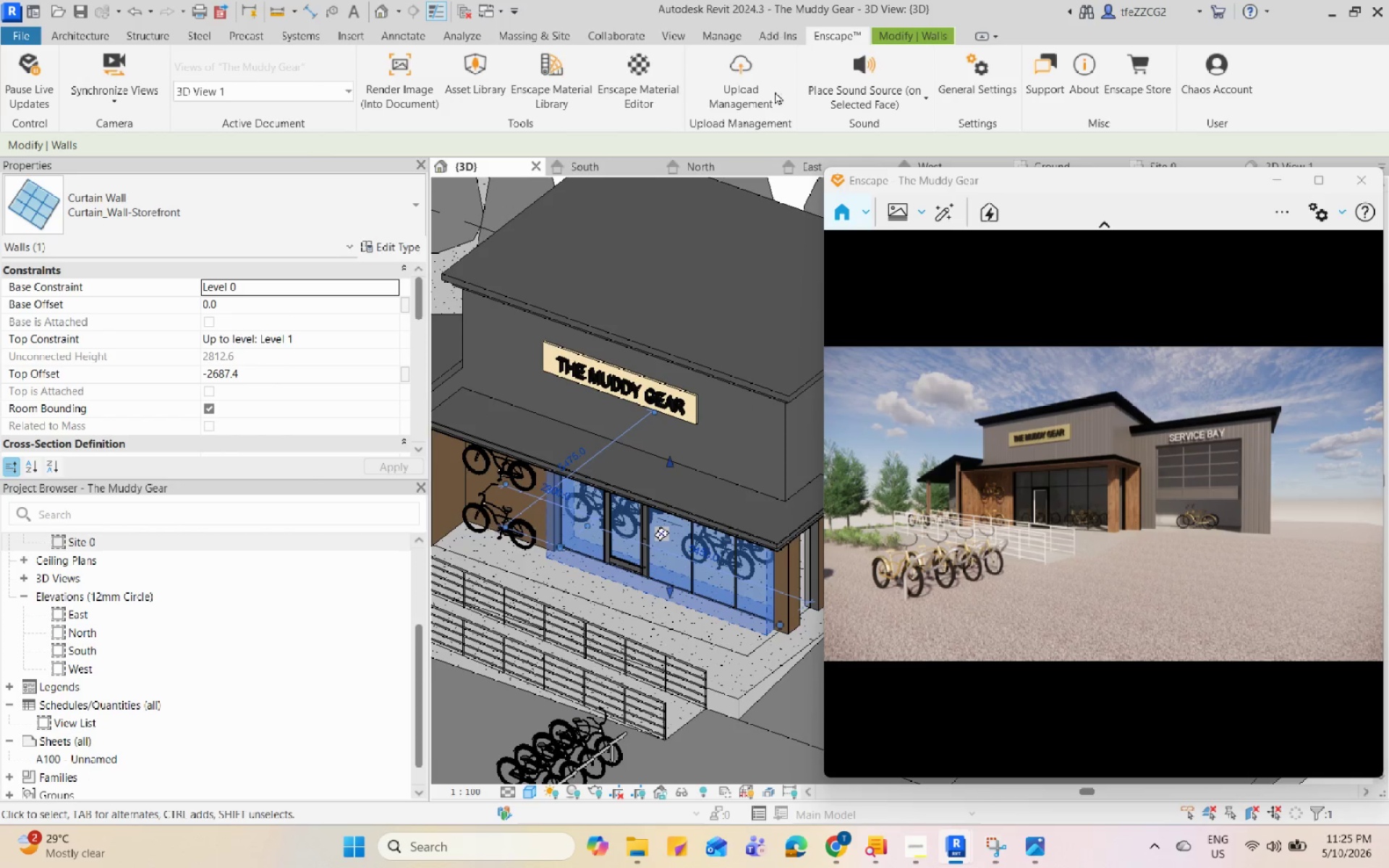 
left_click([664, 86])
 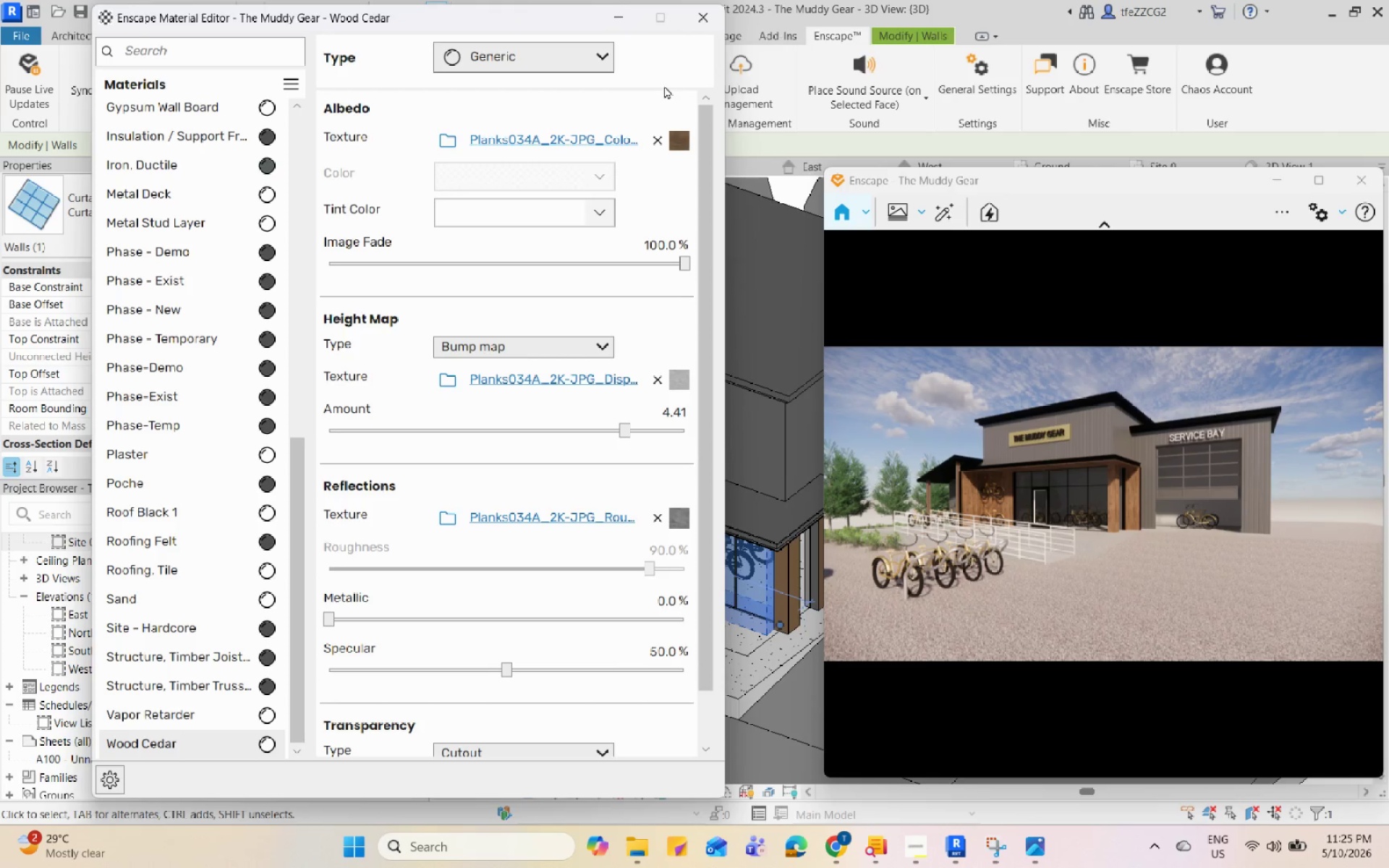 
left_click([717, 8])
 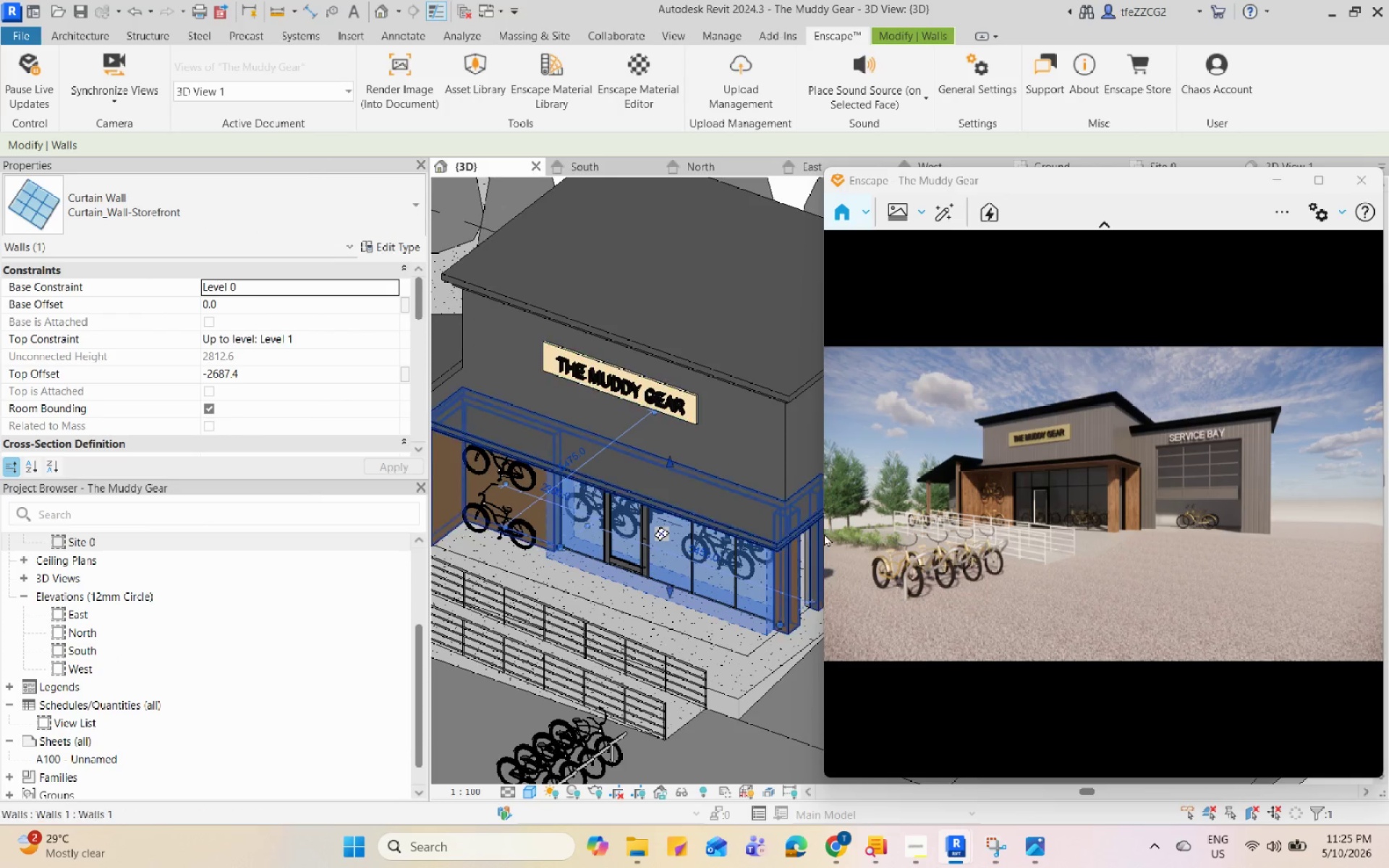 
left_click([787, 447])
 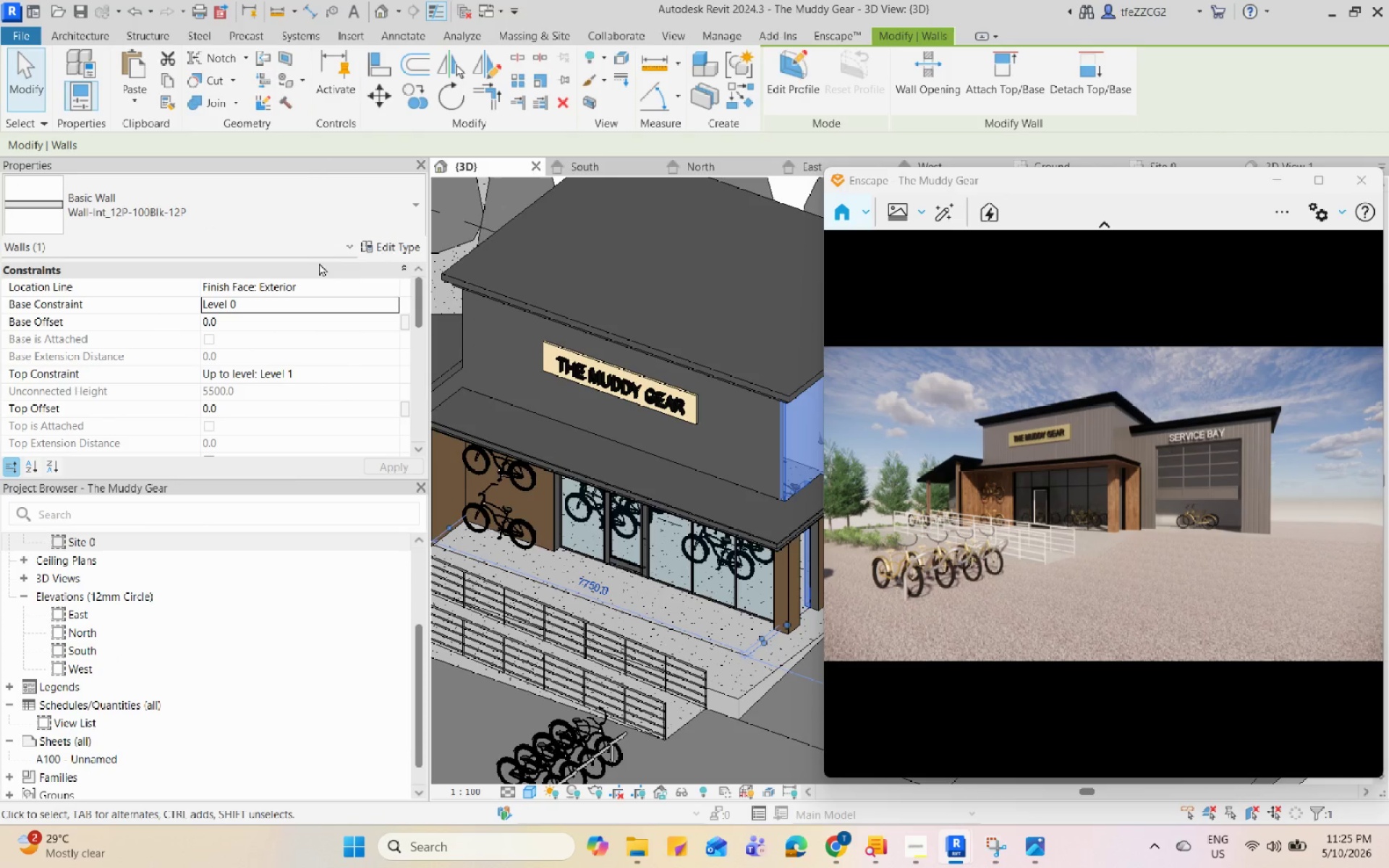 
left_click([381, 250])
 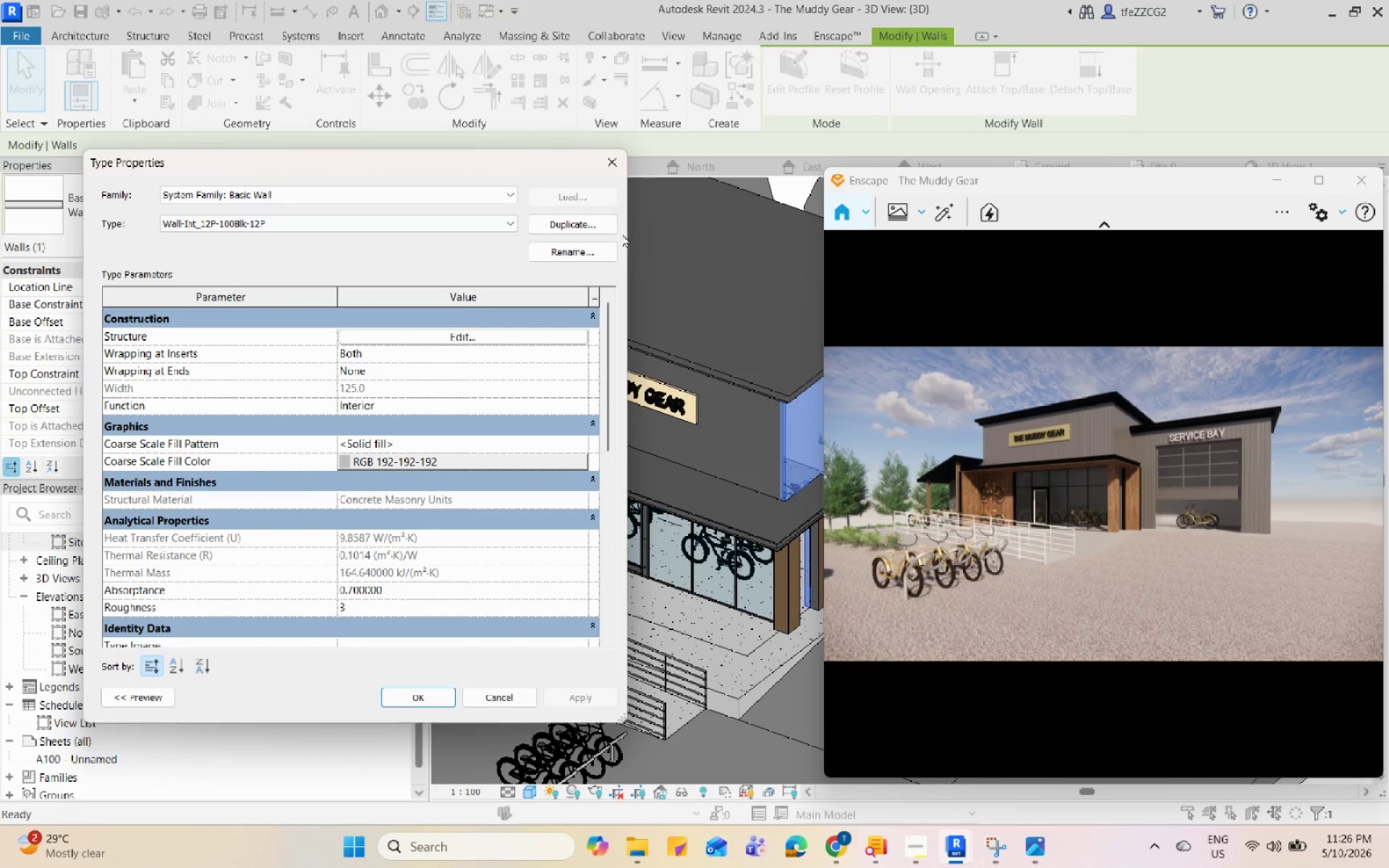 
left_click([596, 224])
 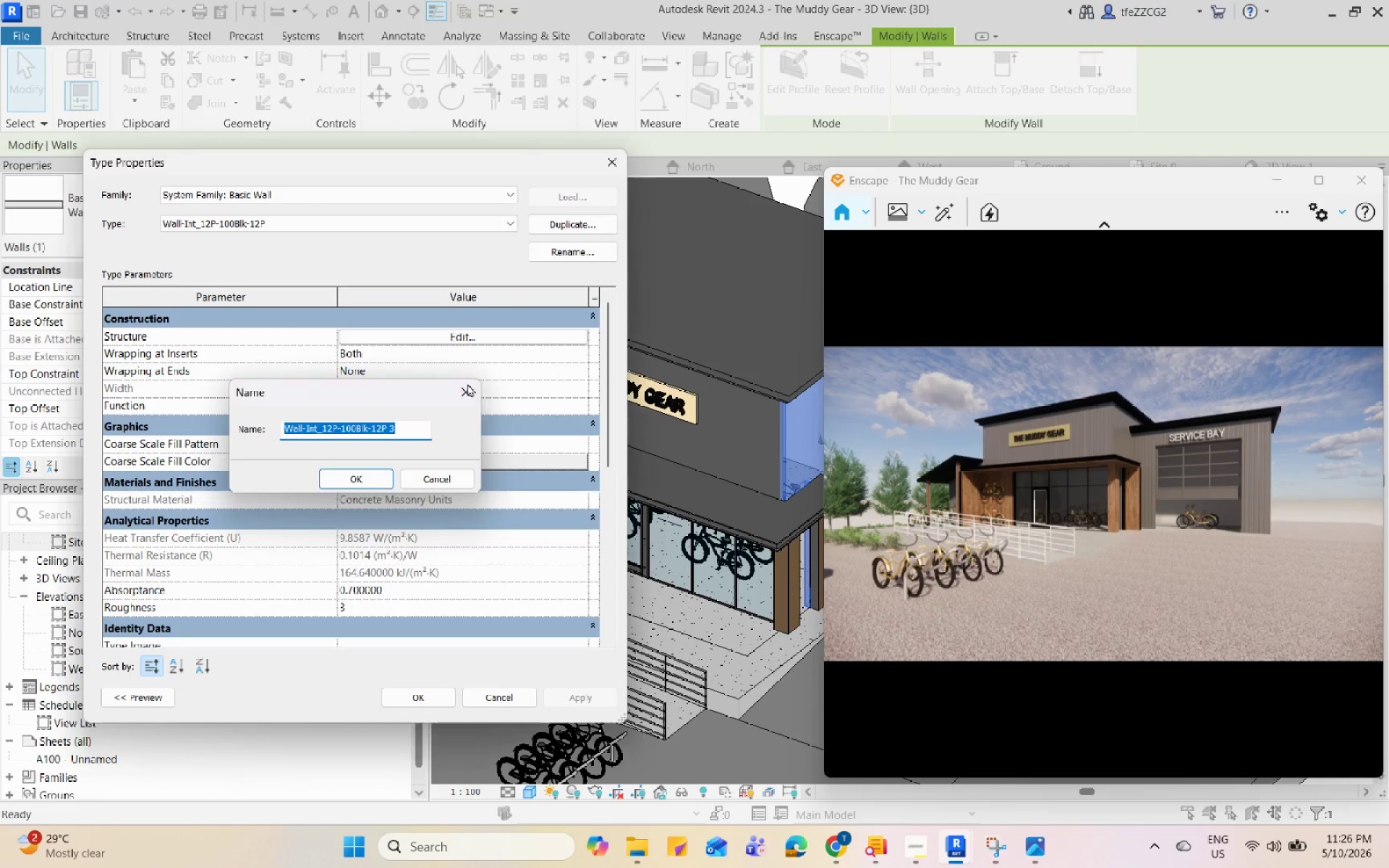 
double_click([472, 340])
 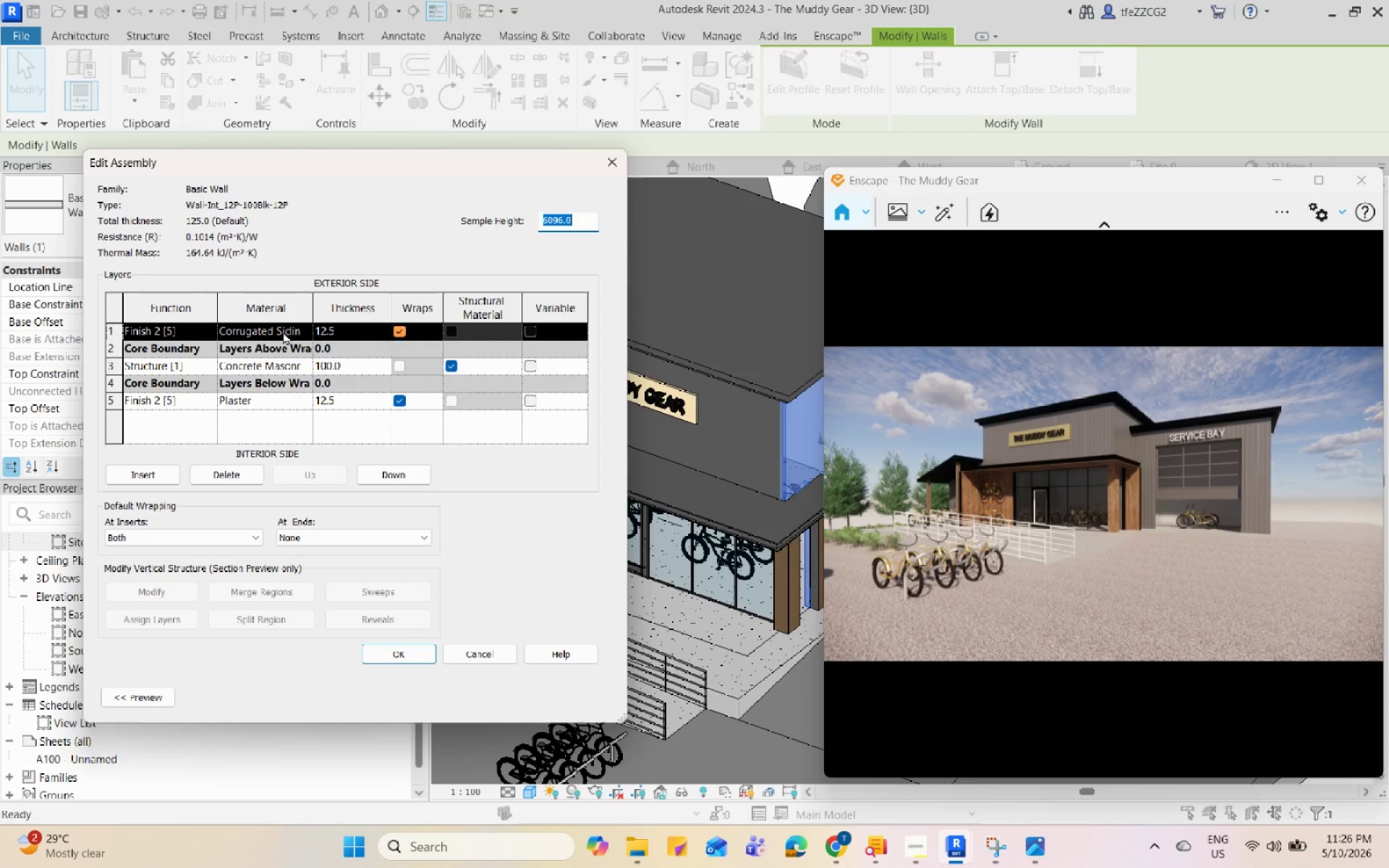 
left_click([310, 330])
 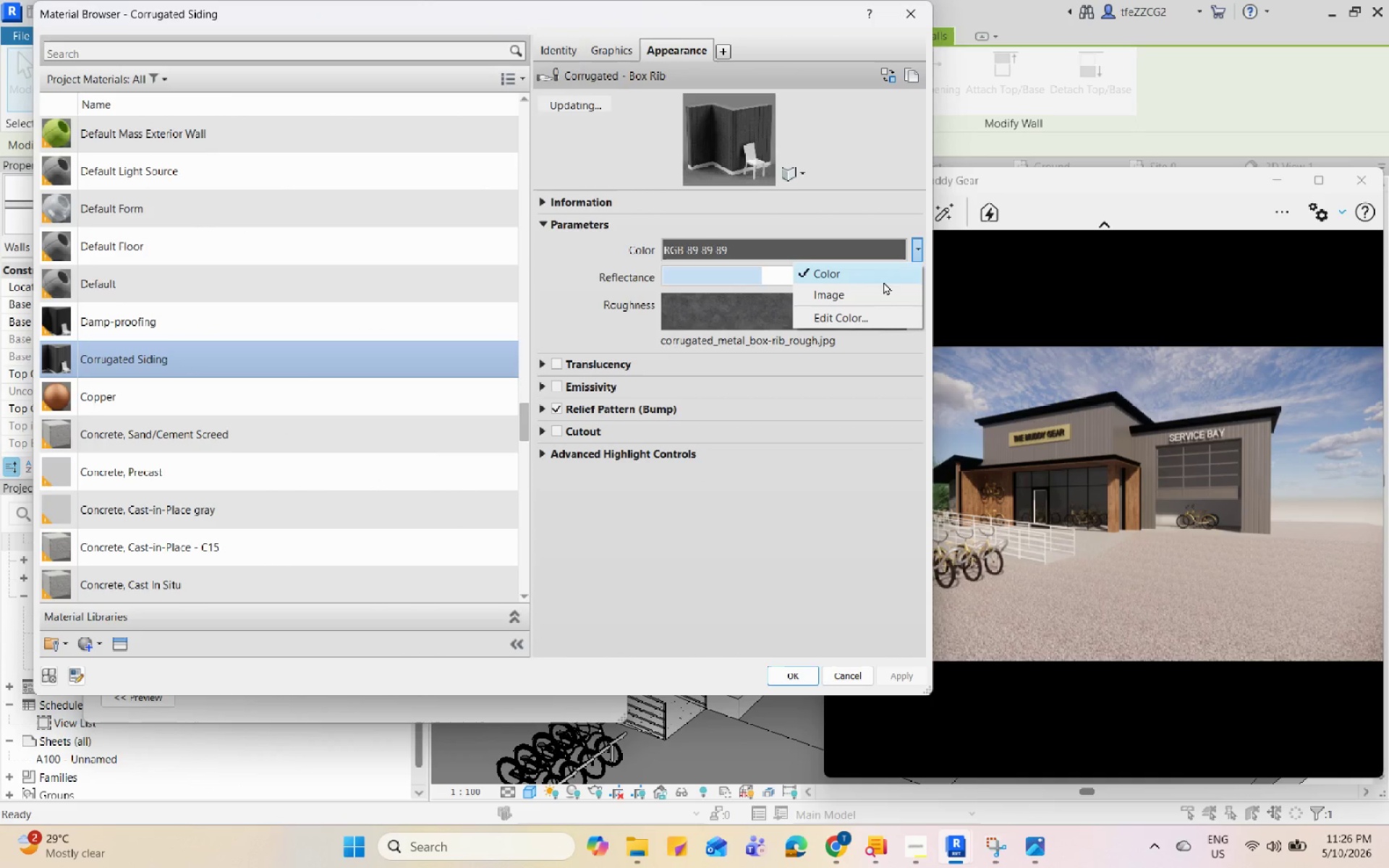 
wait(5.42)
 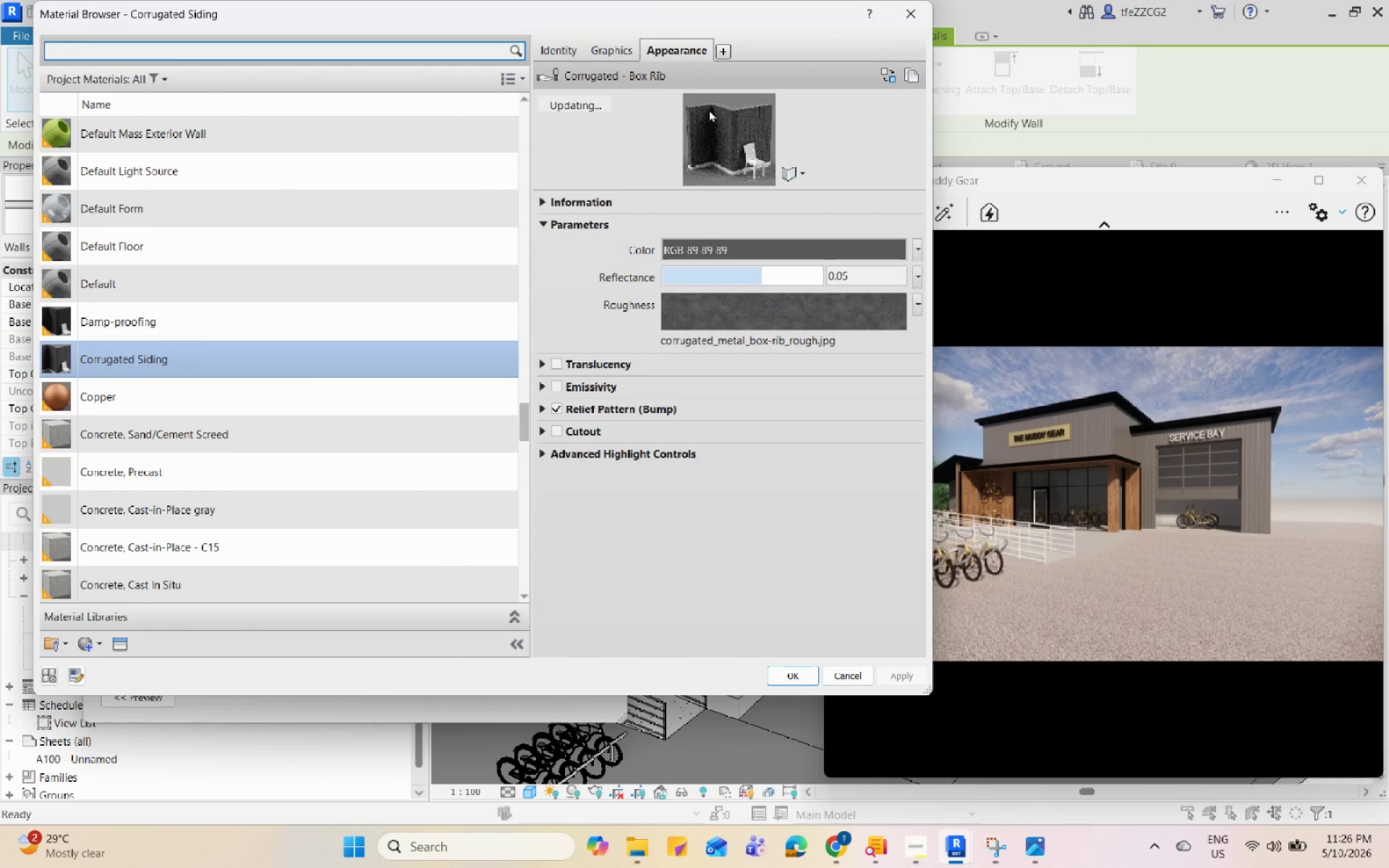 
left_click([887, 318])
 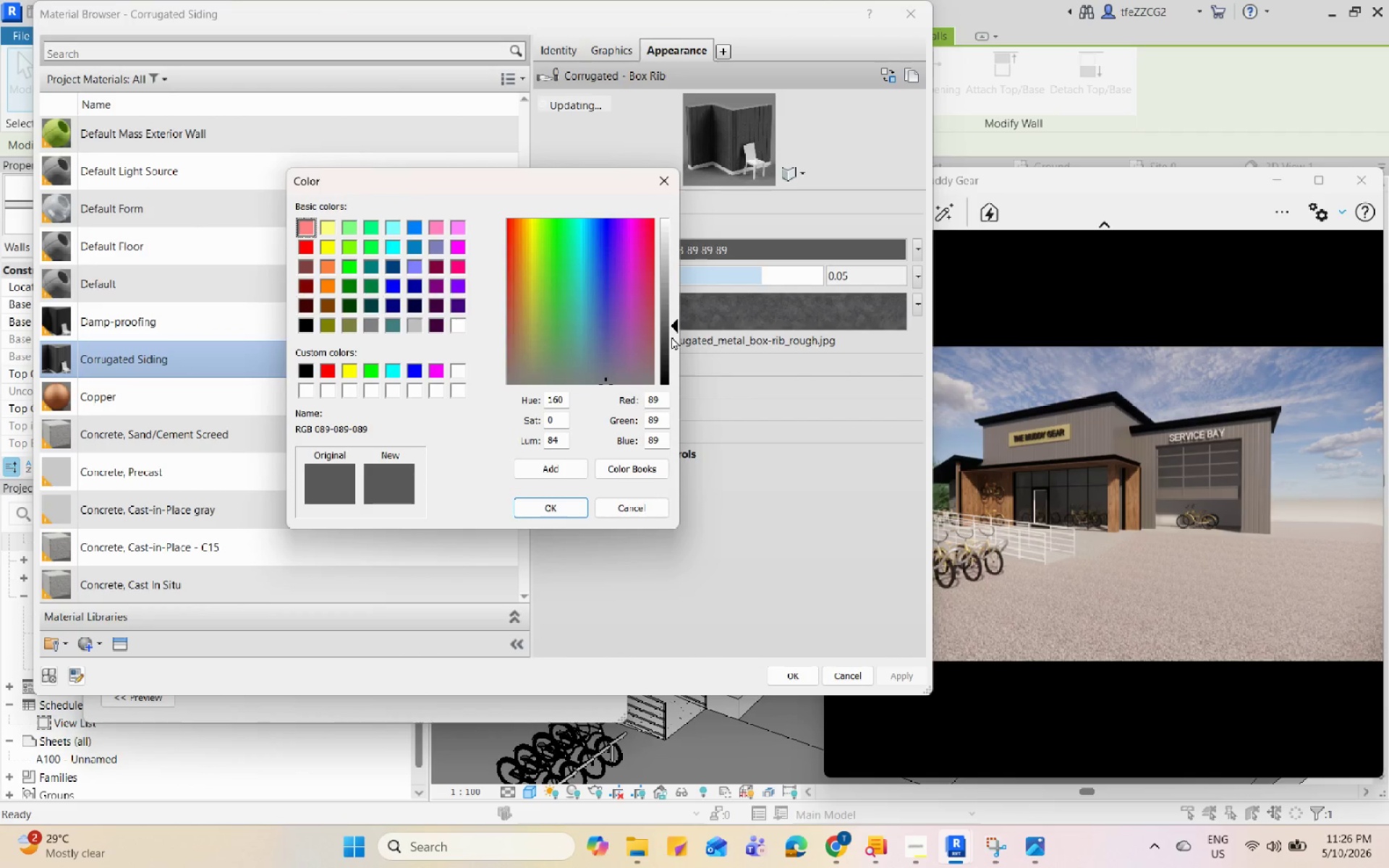 
left_click_drag(start_coordinate=[671, 334], to_coordinate=[673, 346])
 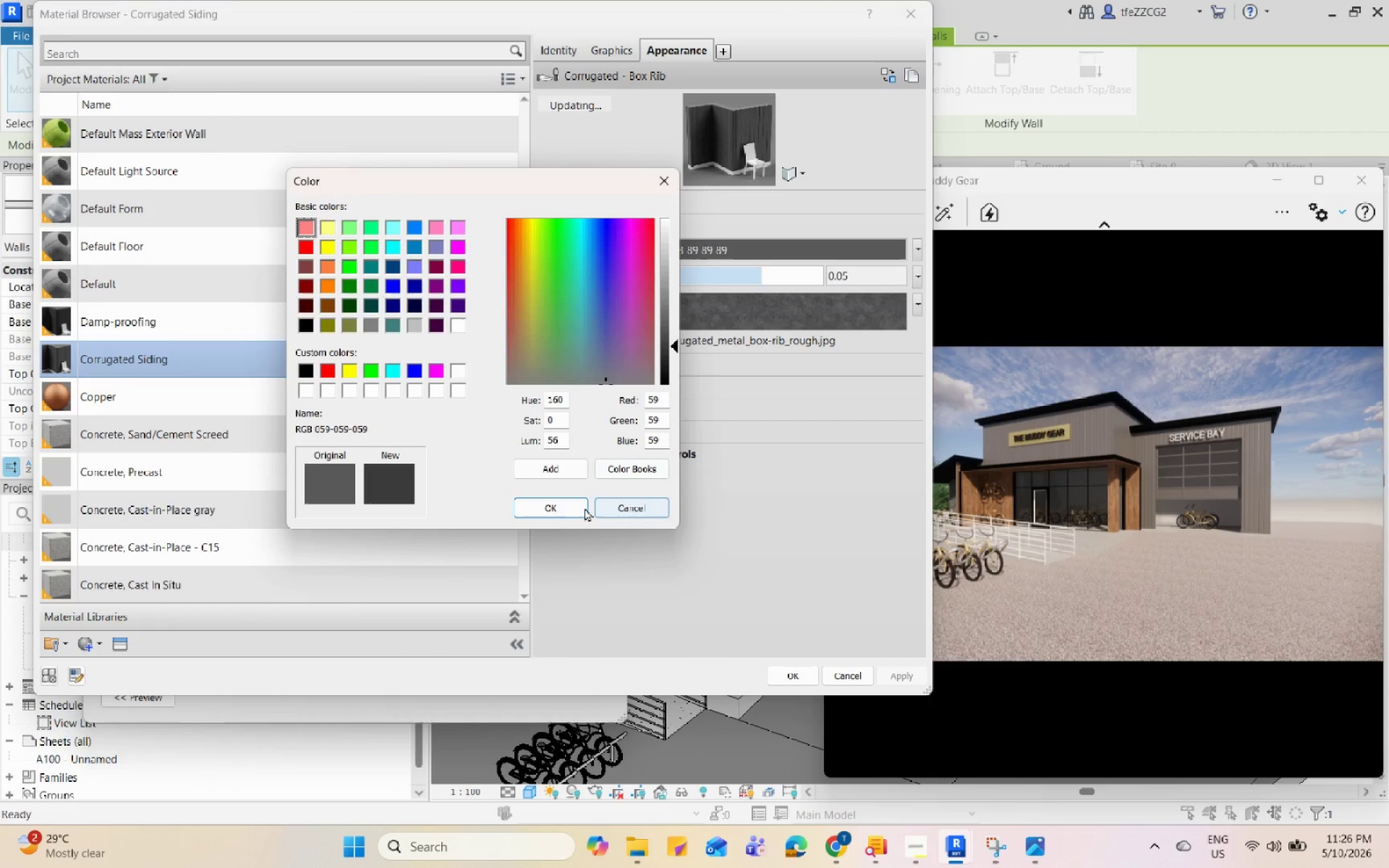 
left_click([567, 511])
 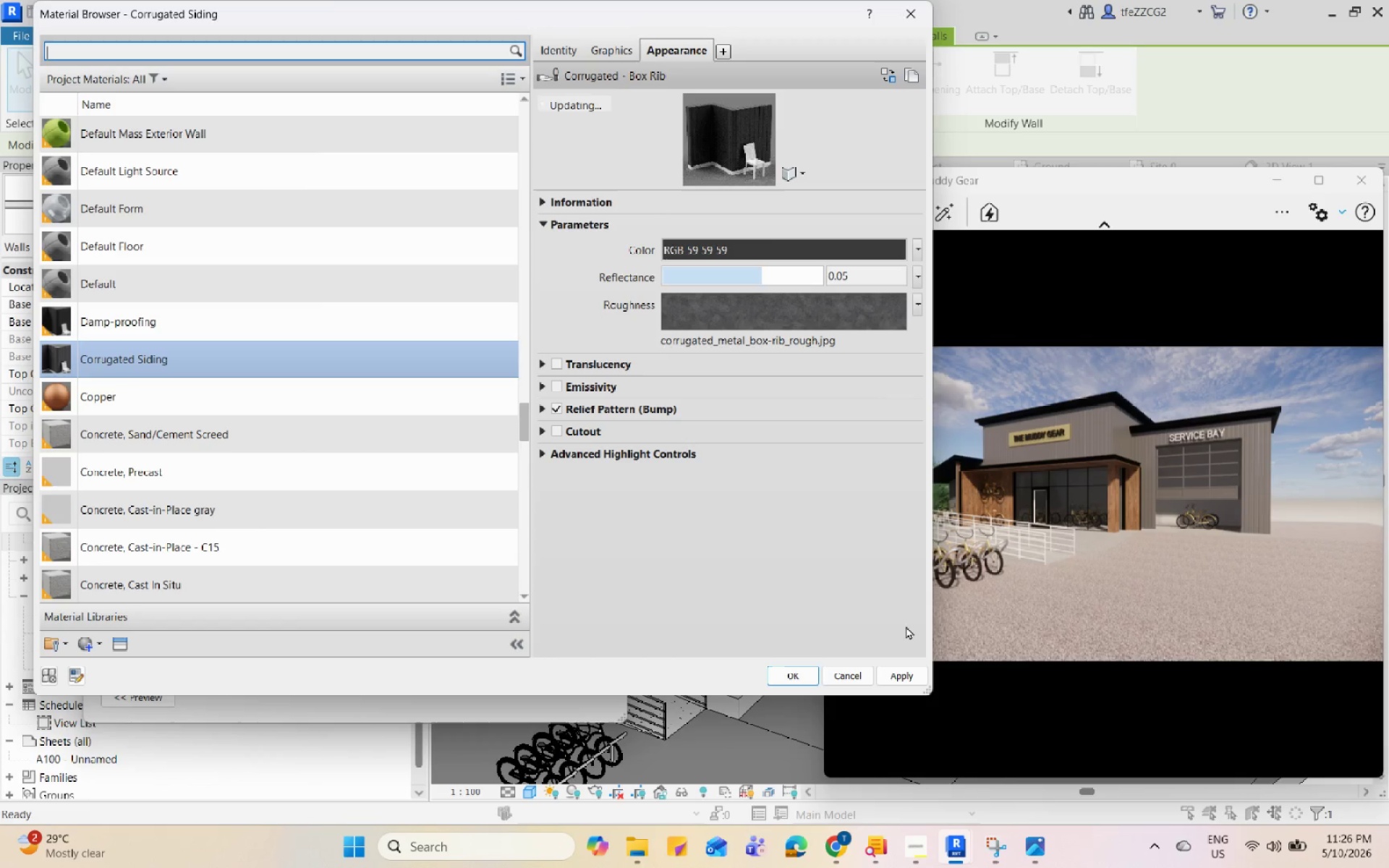 
left_click([901, 678])
 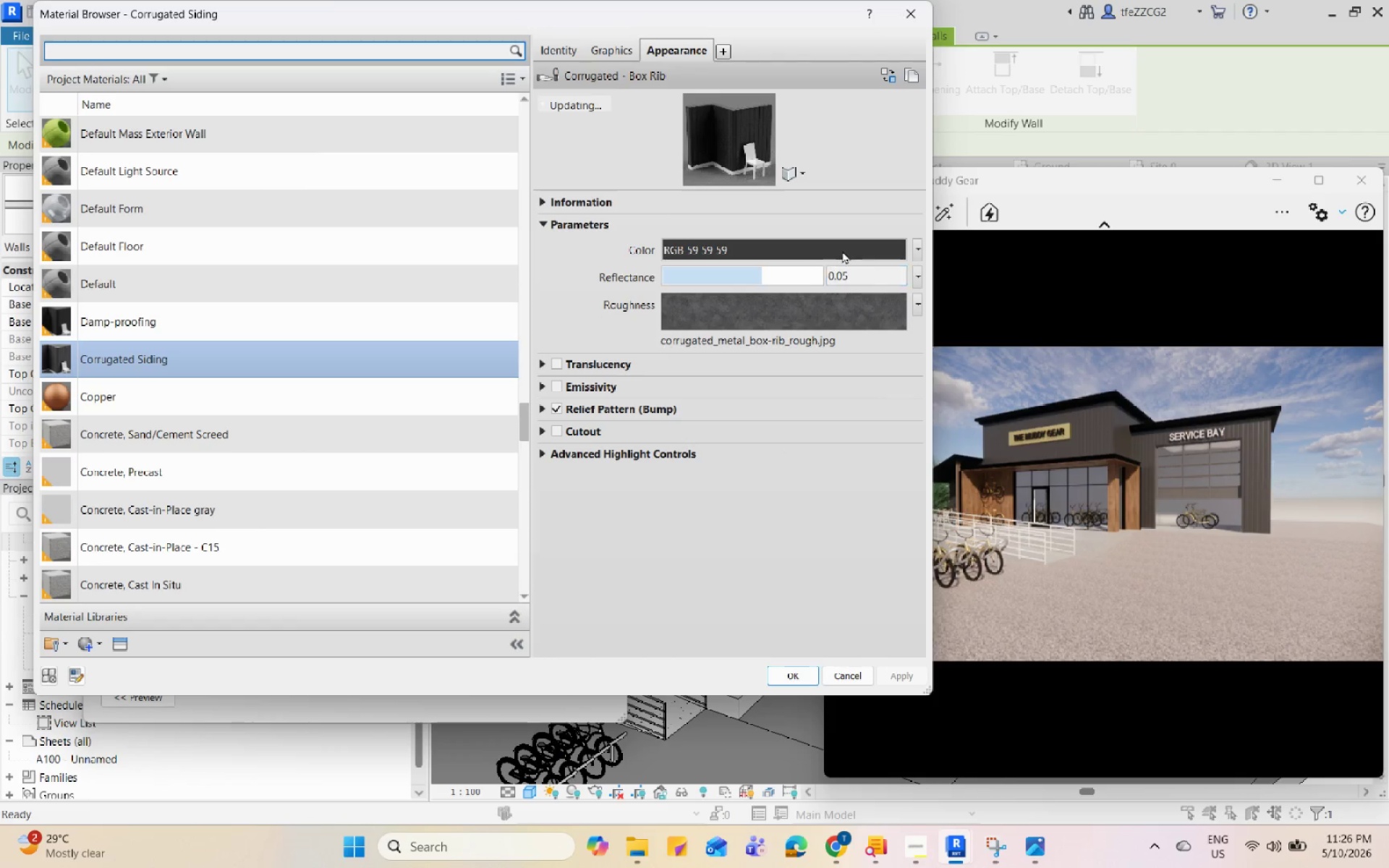 
left_click([914, 251])
 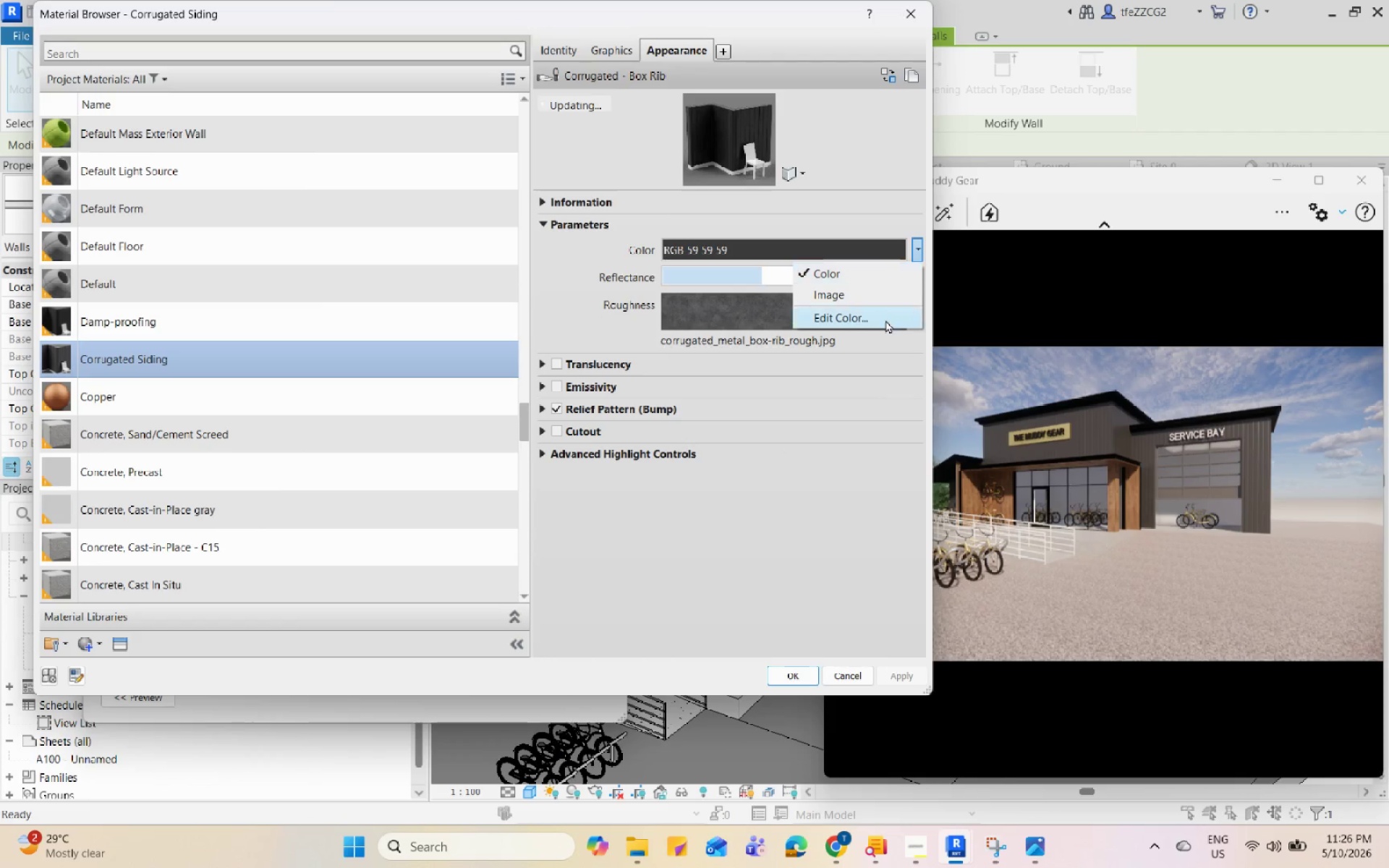 
left_click([887, 323])
 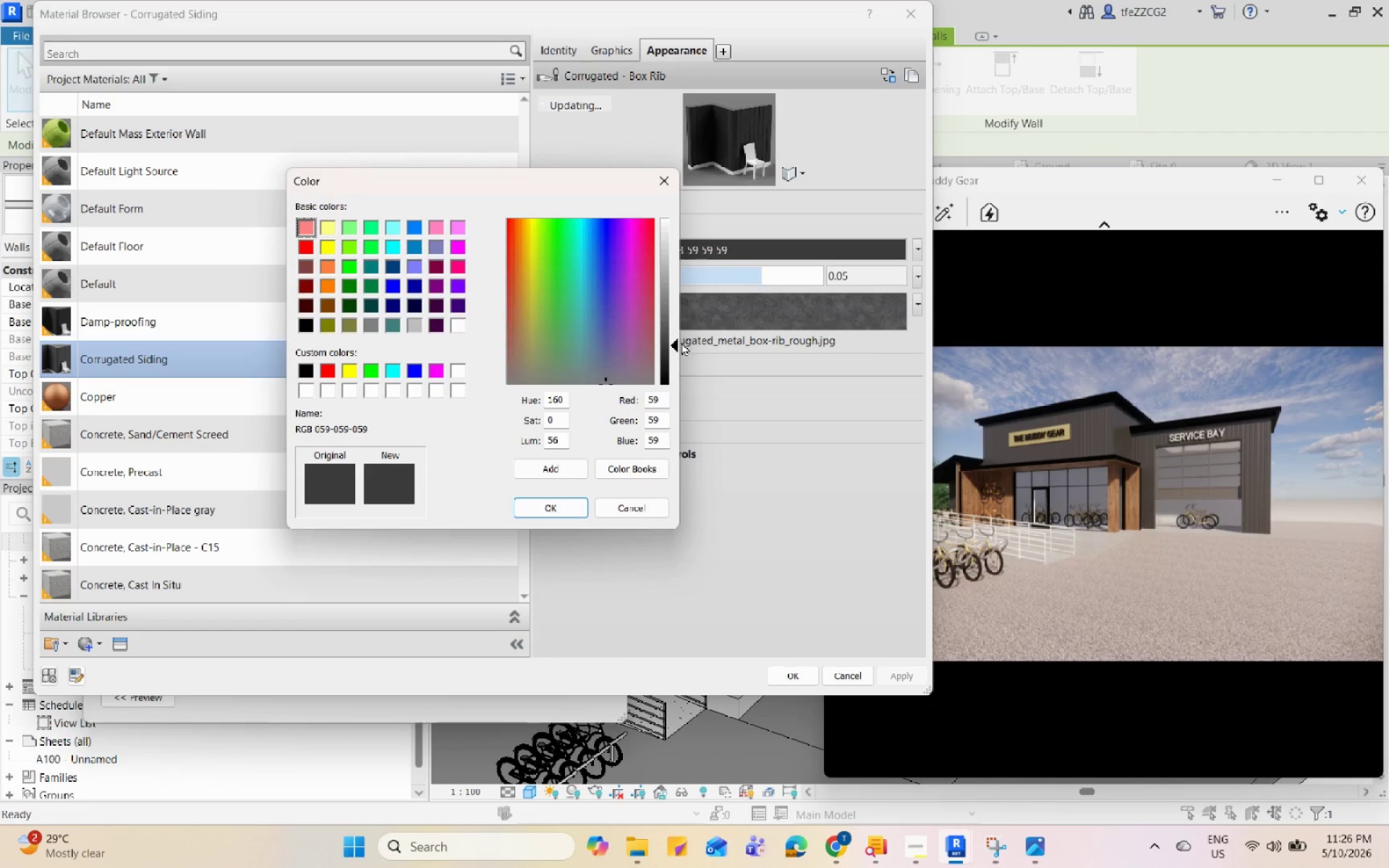 
left_click_drag(start_coordinate=[681, 344], to_coordinate=[681, 350])
 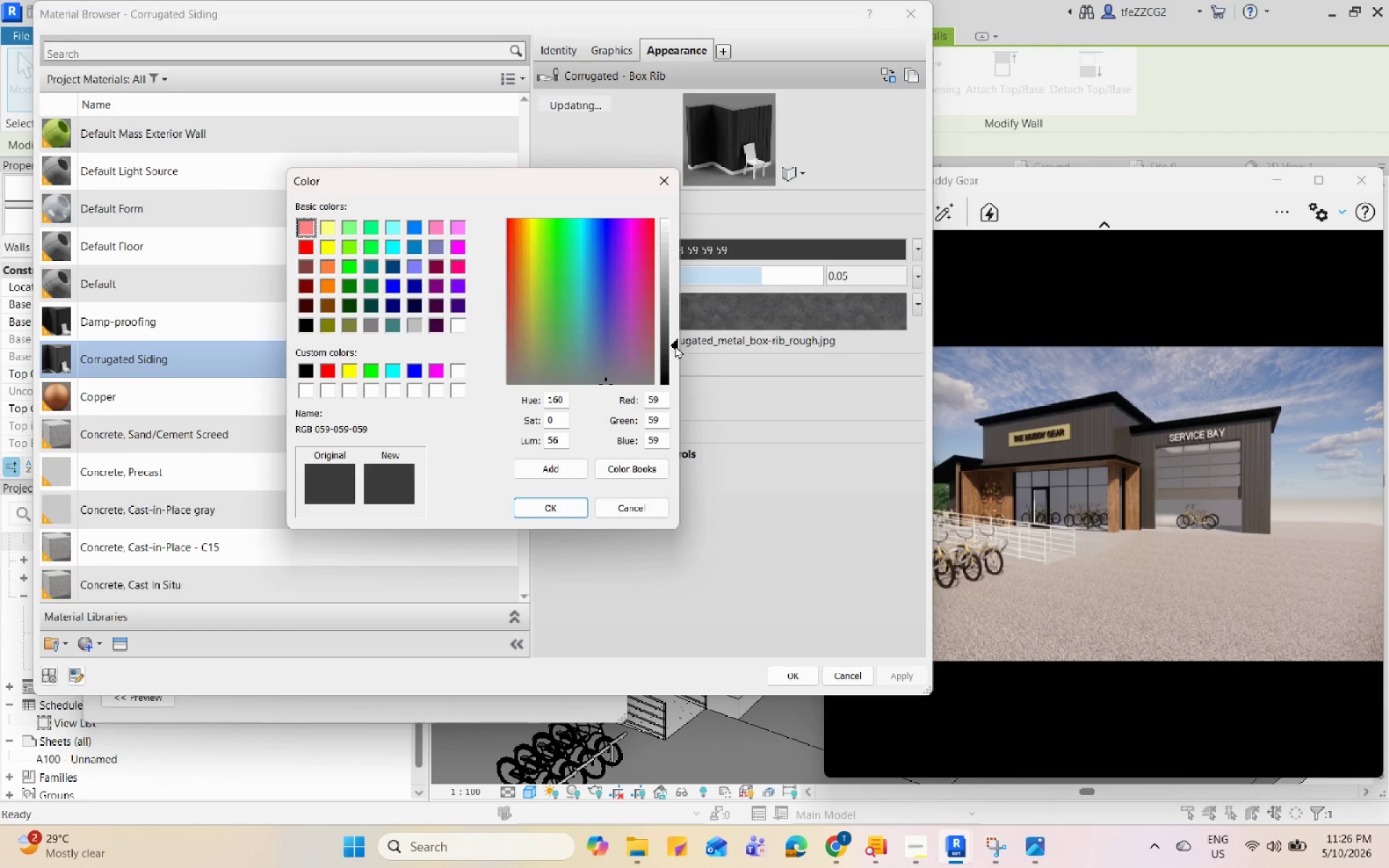 
left_click_drag(start_coordinate=[675, 345], to_coordinate=[675, 354])
 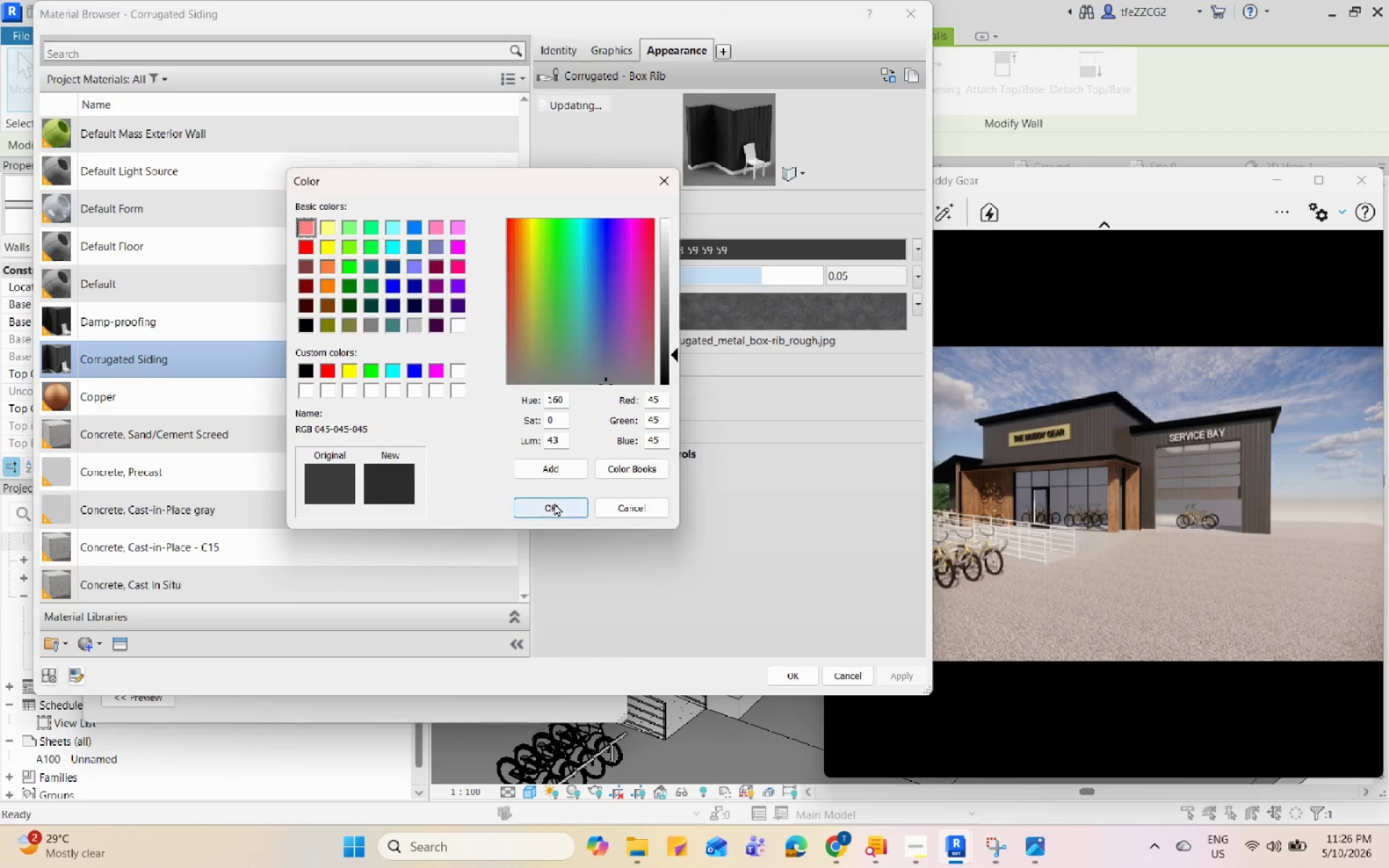 
left_click([556, 503])
 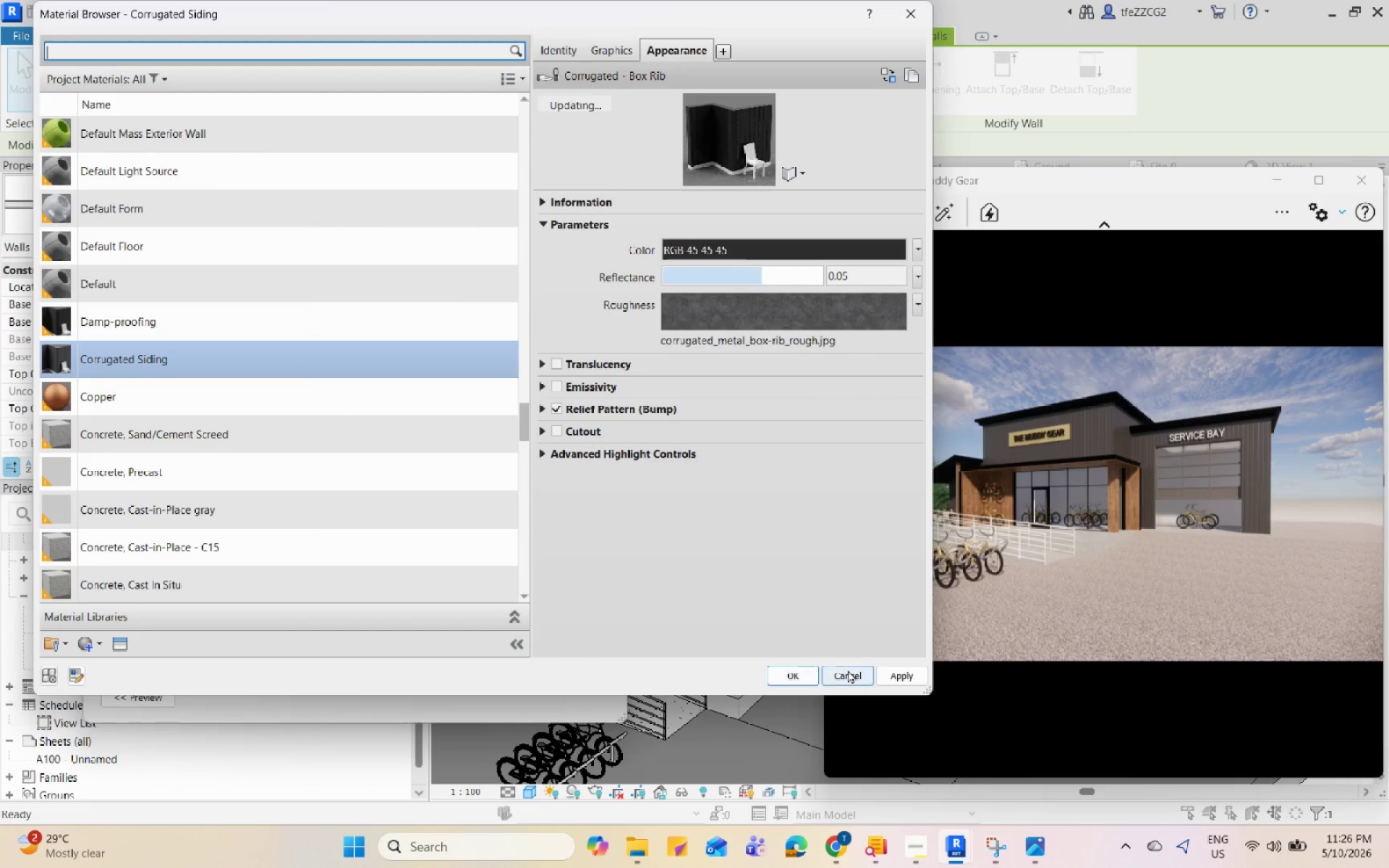 
left_click([906, 675])
 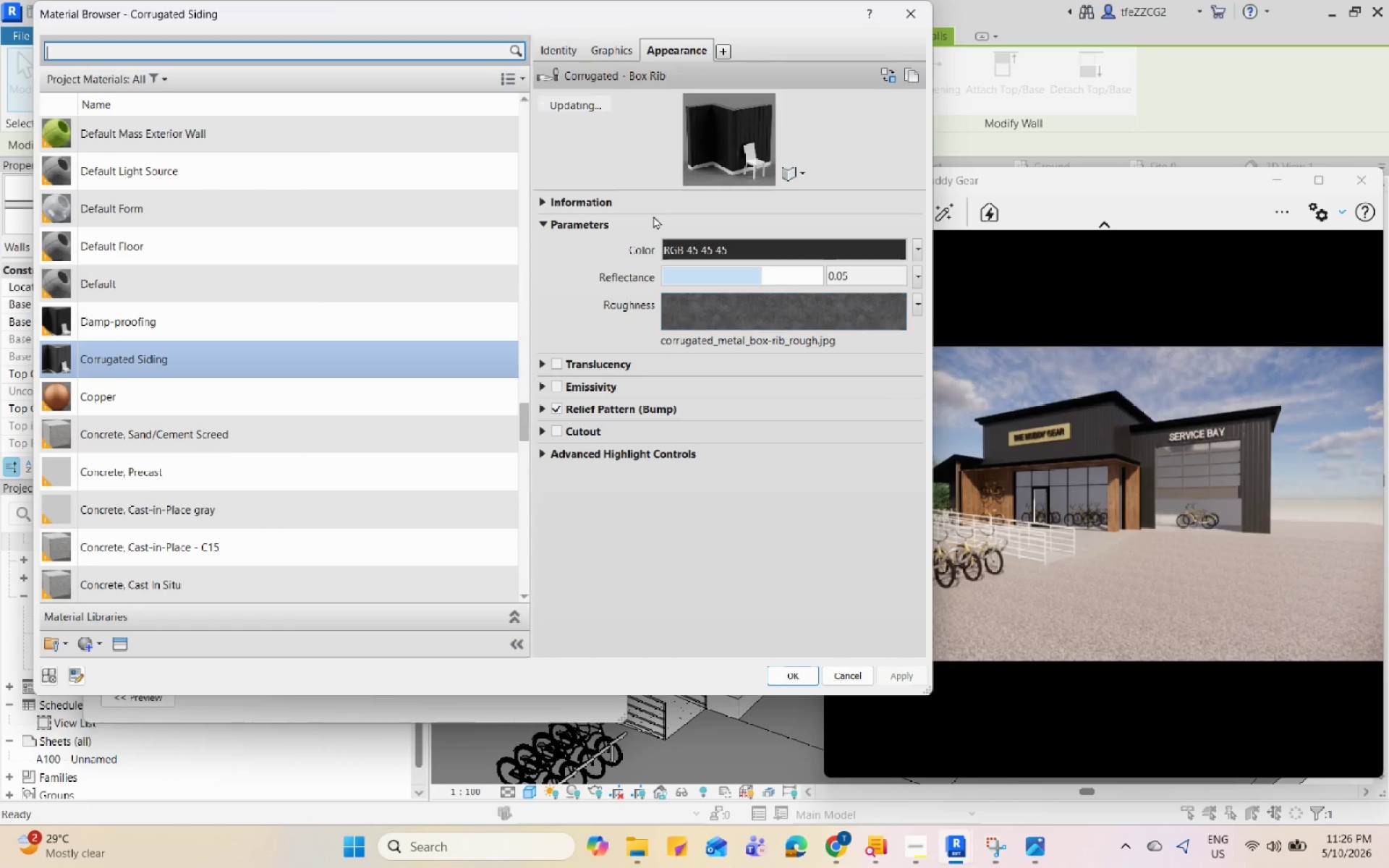 
left_click([587, 50])
 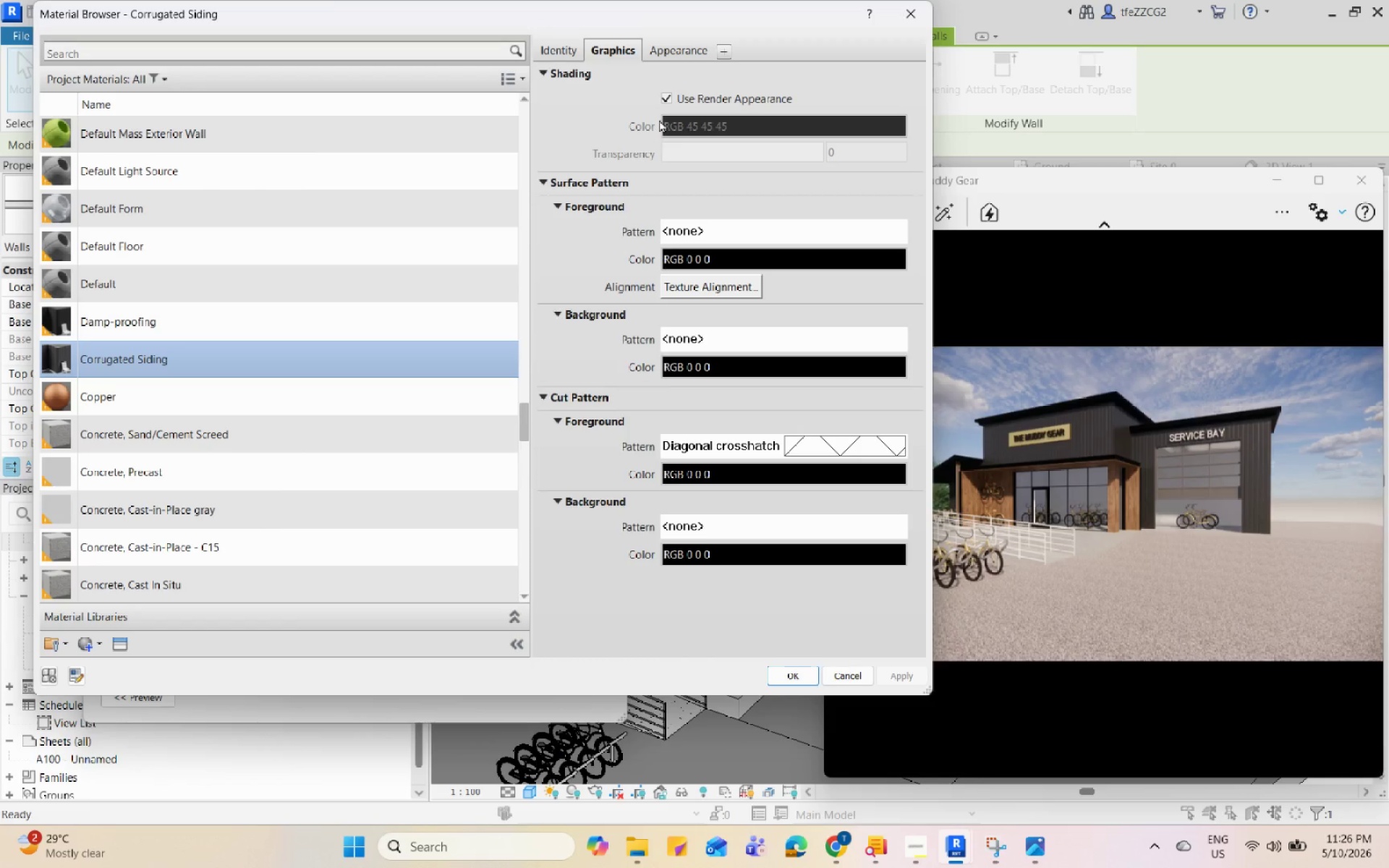 
left_click([662, 100])
 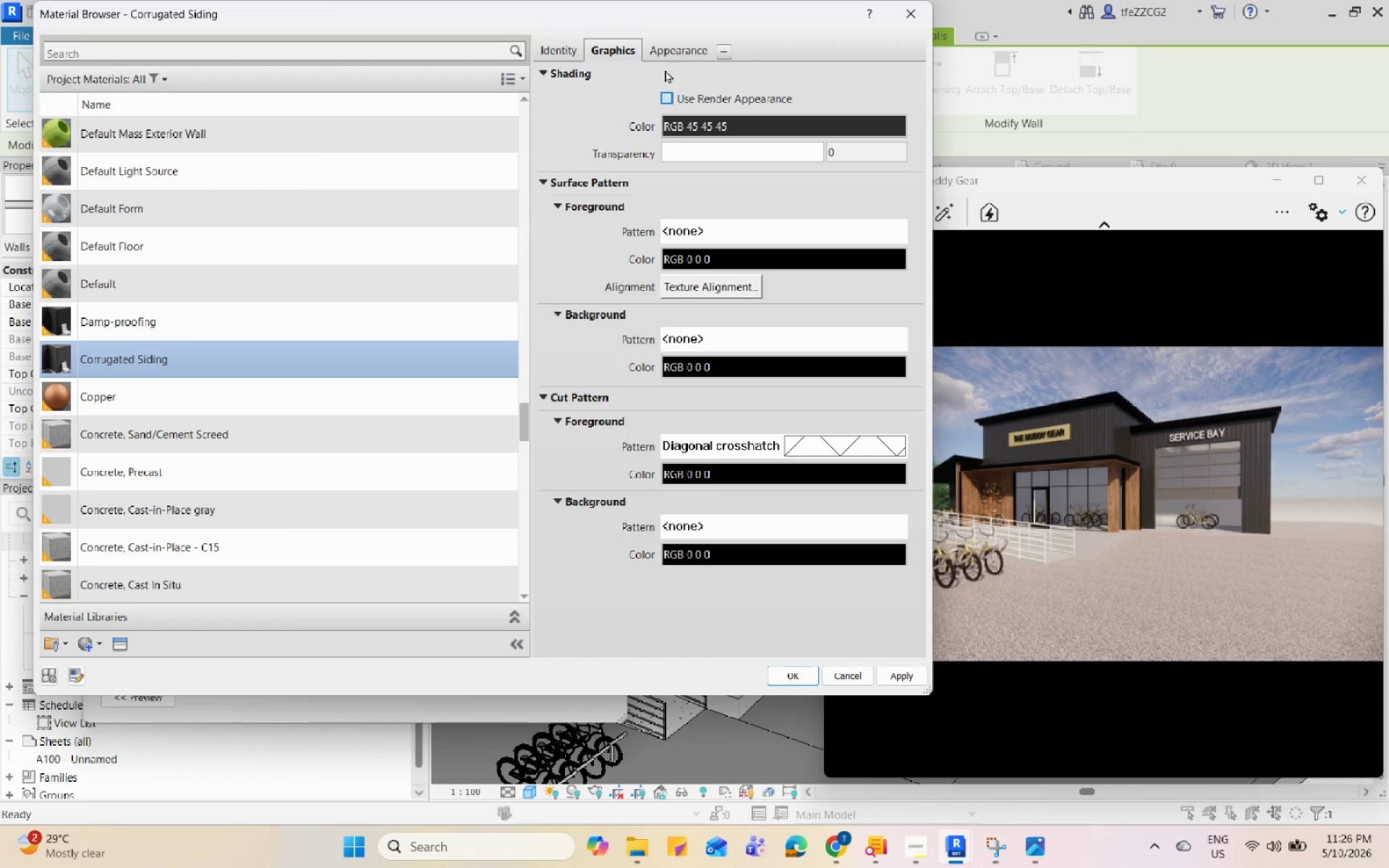 
left_click([675, 52])
 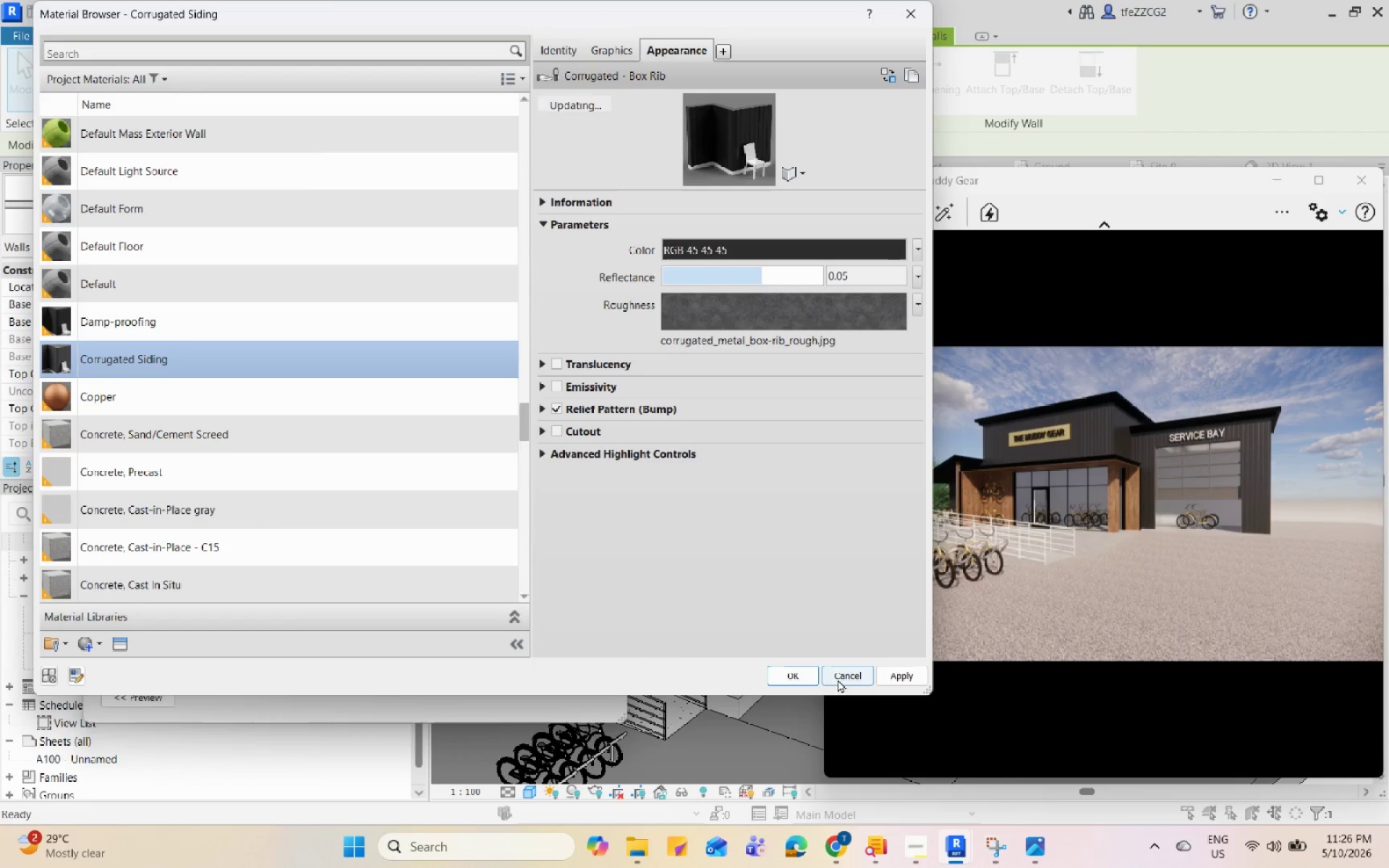 
left_click([893, 676])
 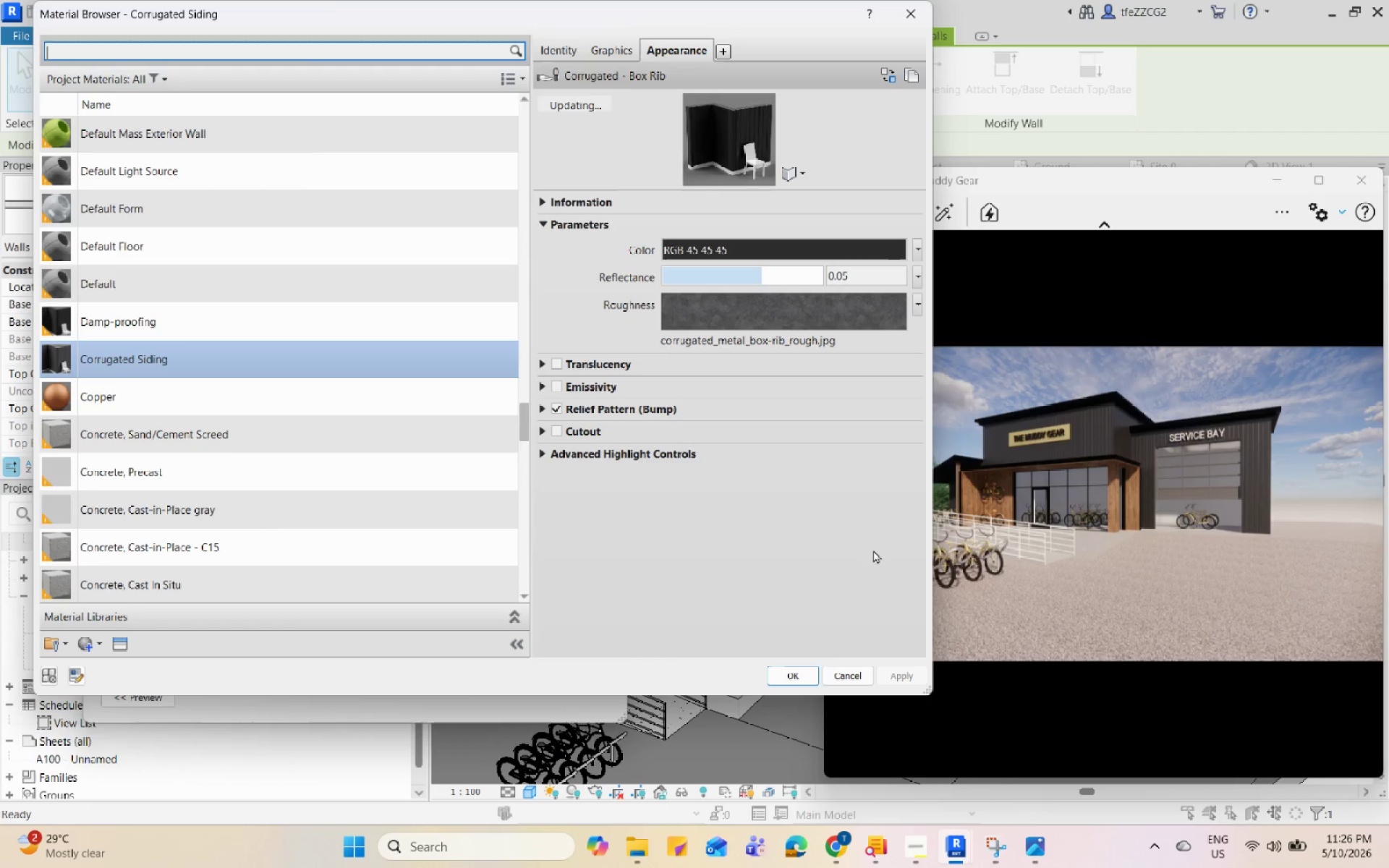 
left_click([794, 665])
 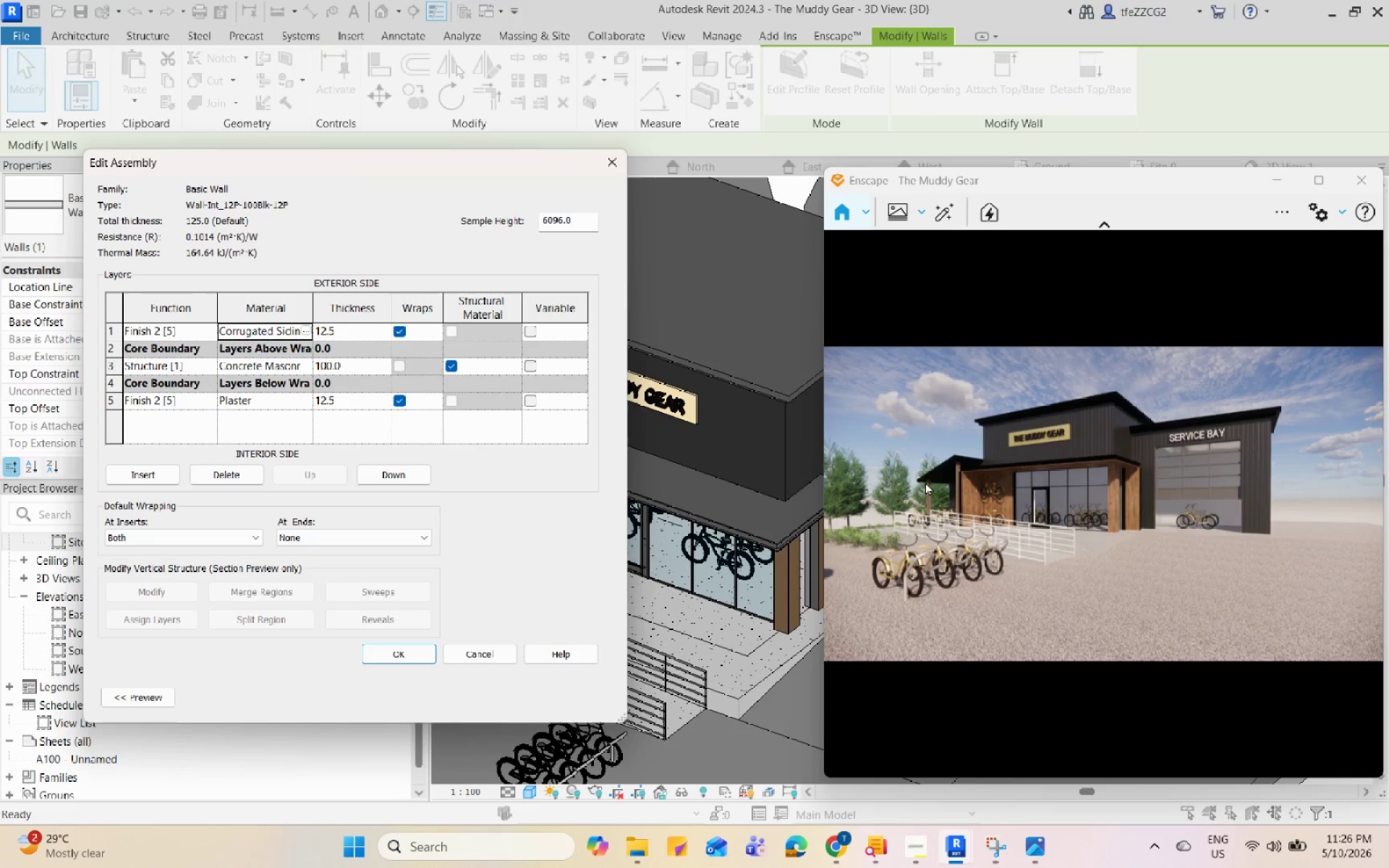 
left_click([982, 480])
 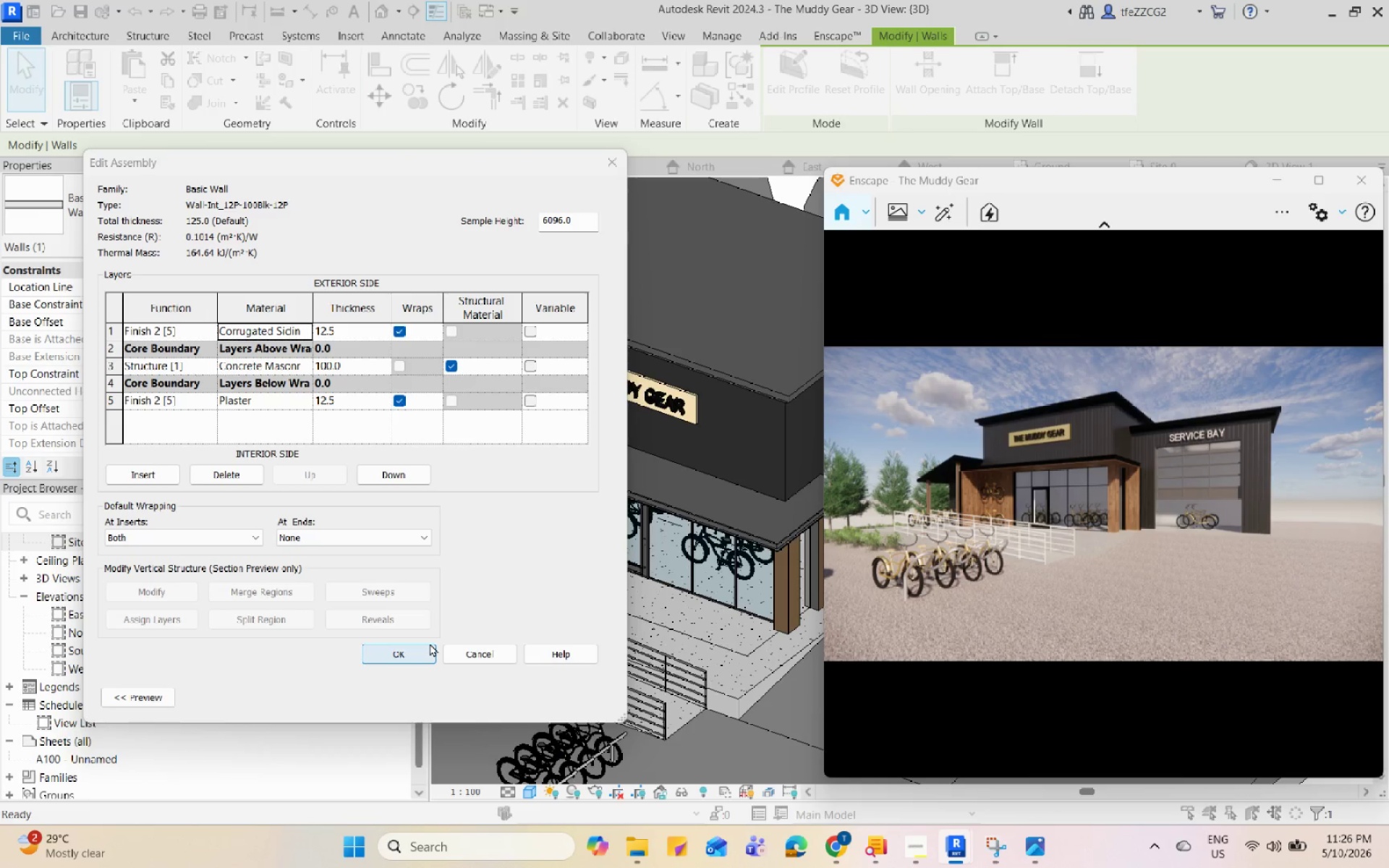 
left_click([430, 643])
 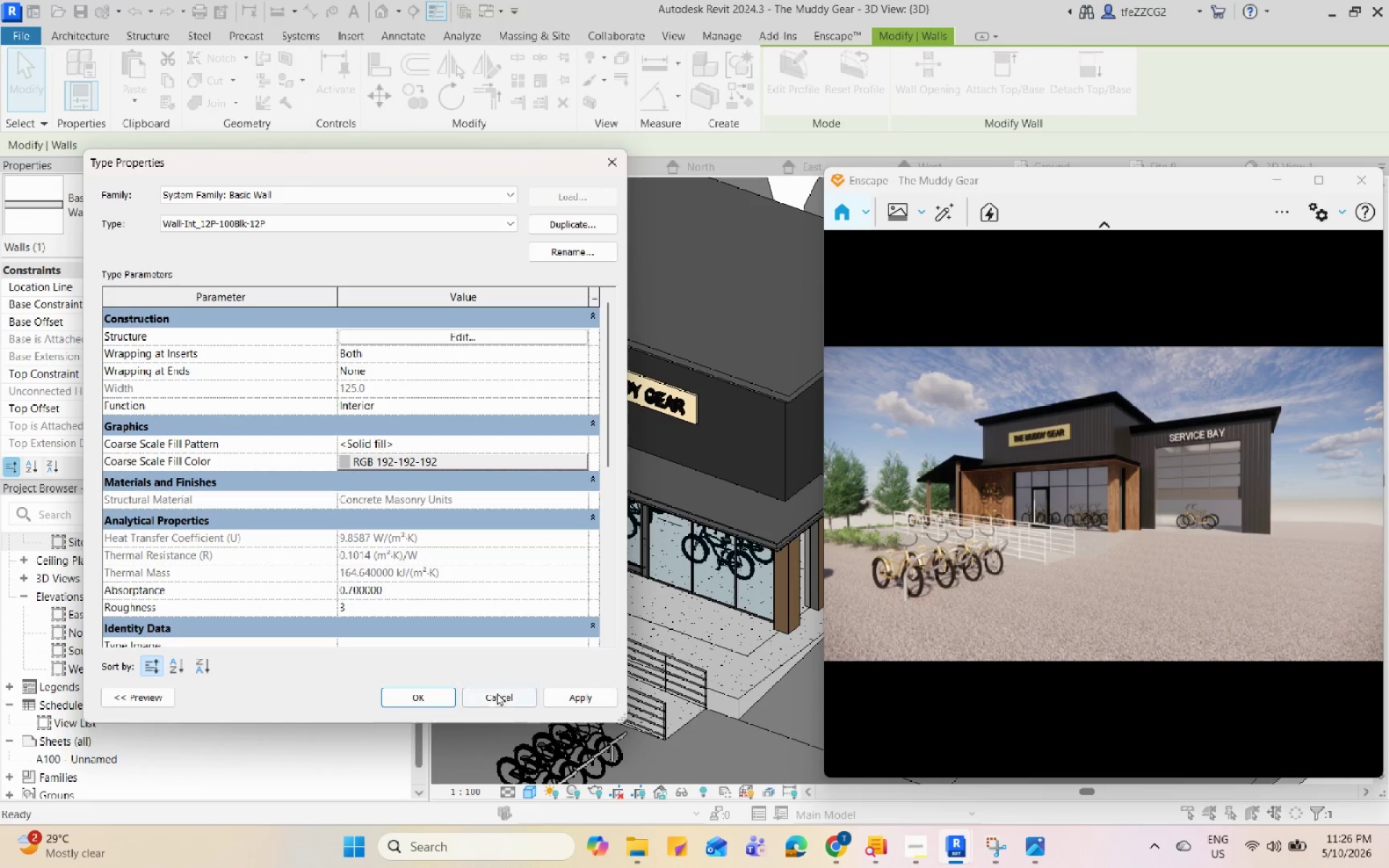 
left_click([569, 701])
 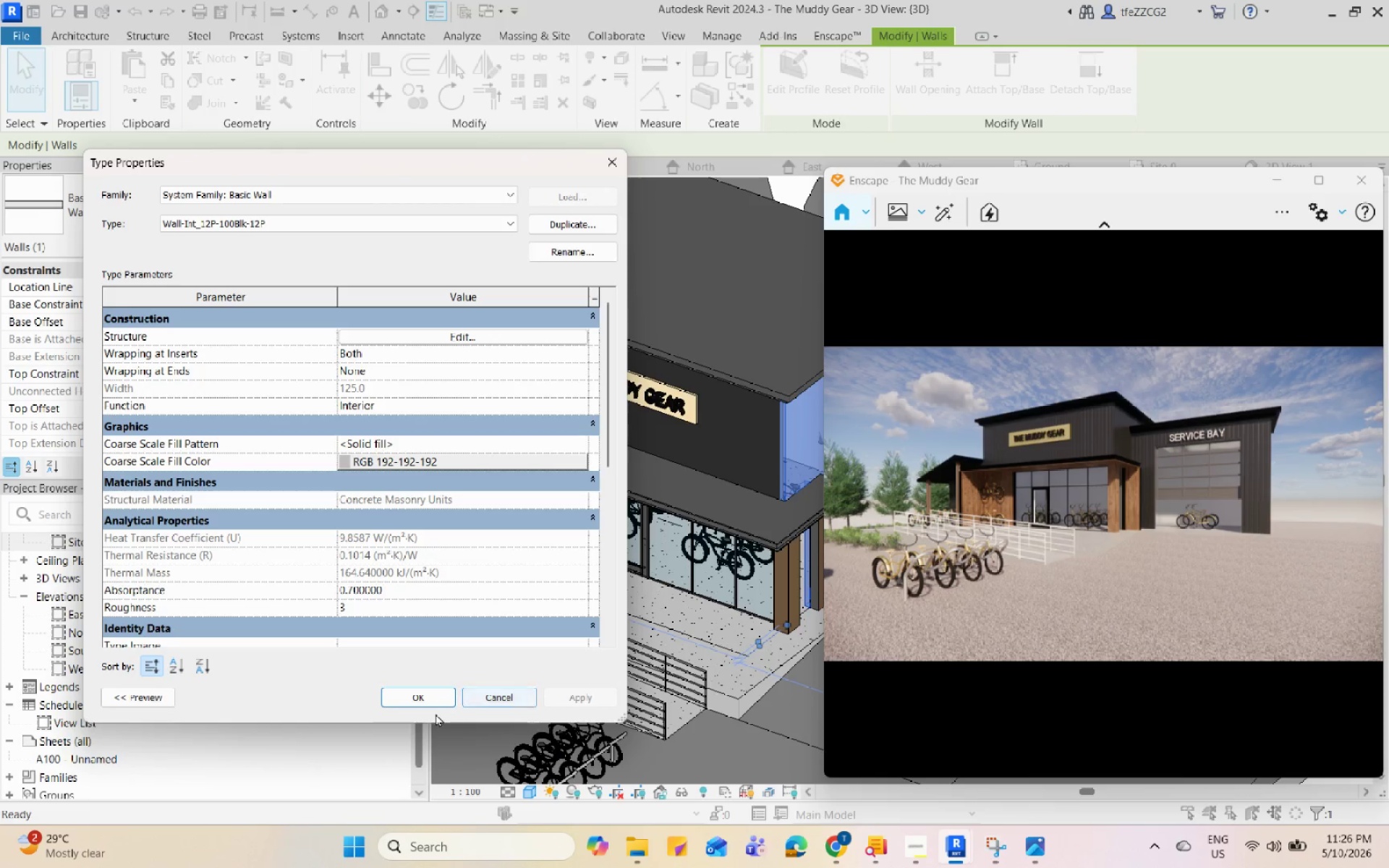 
left_click([435, 689])
 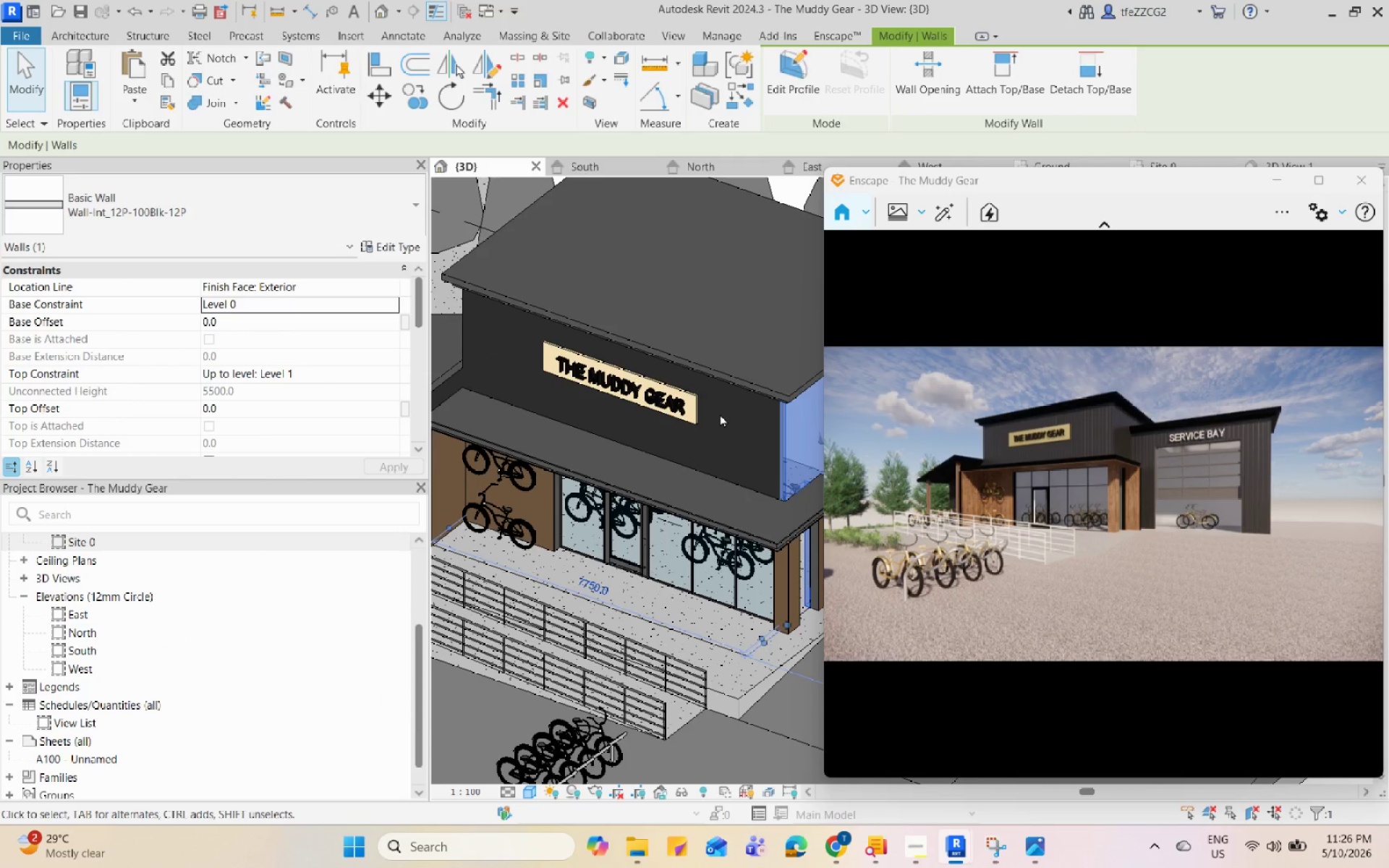 
left_click([669, 427])
 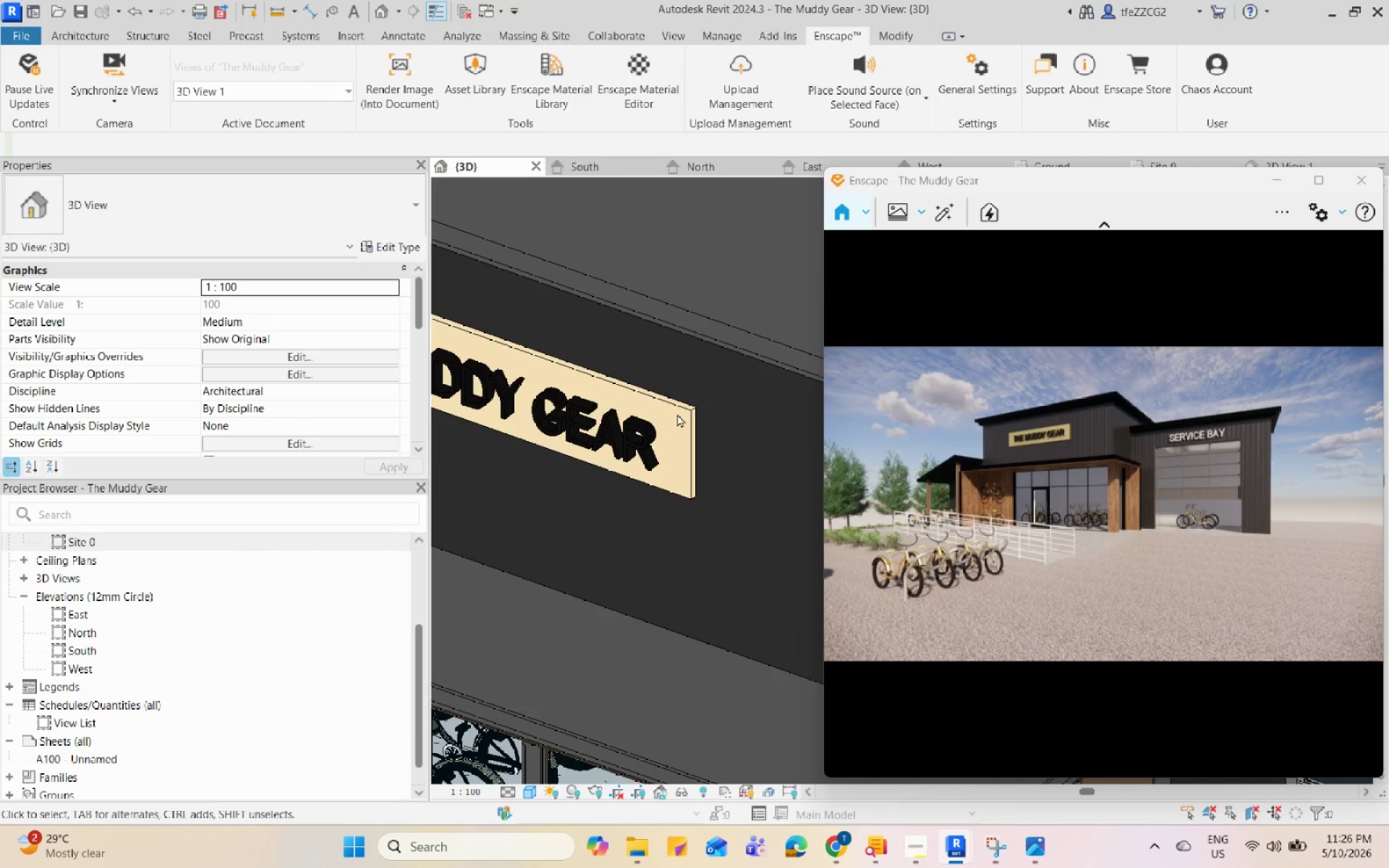 
scroll: coordinate [695, 391], scroll_direction: up, amount: 8.0
 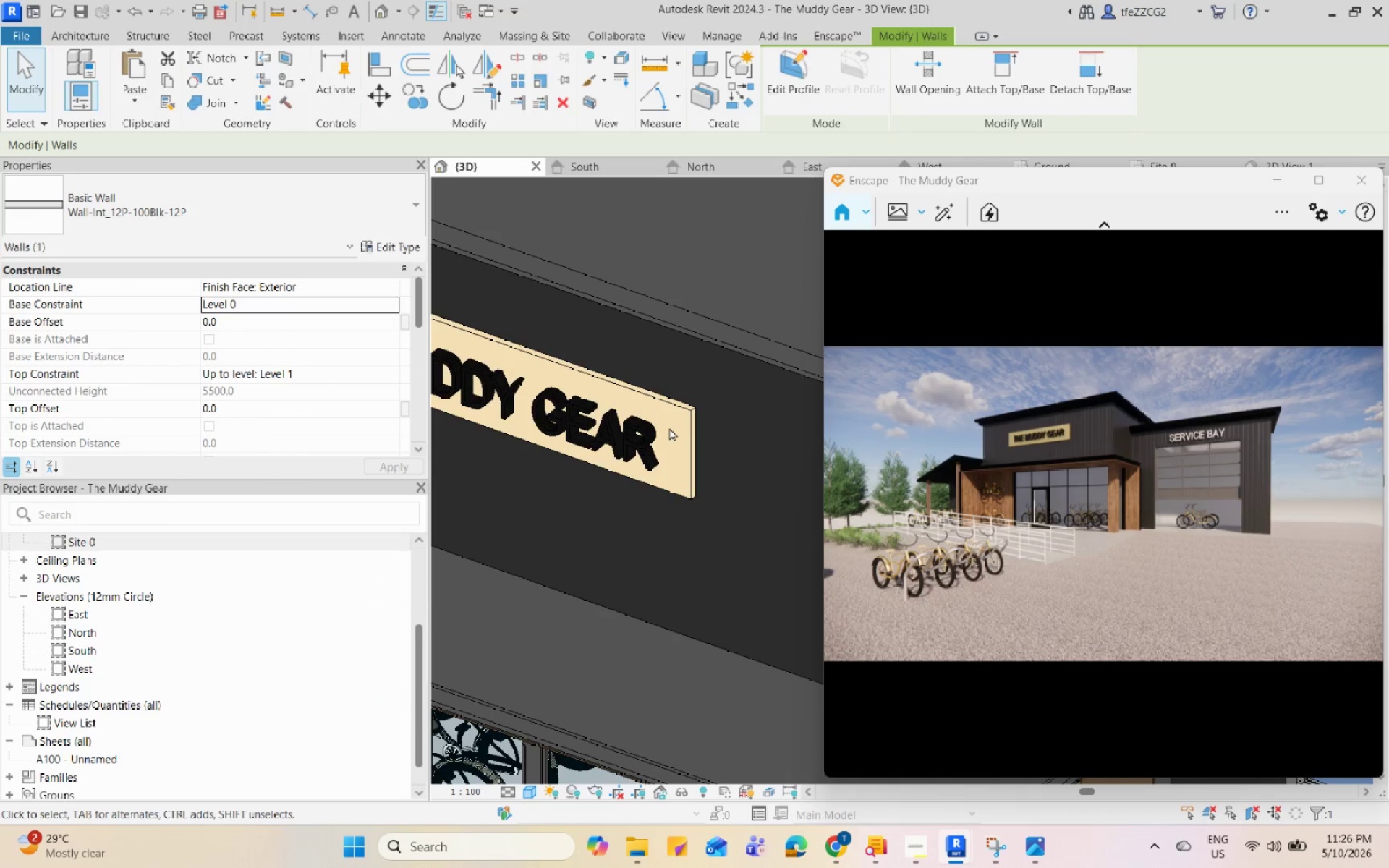 
double_click([679, 412])
 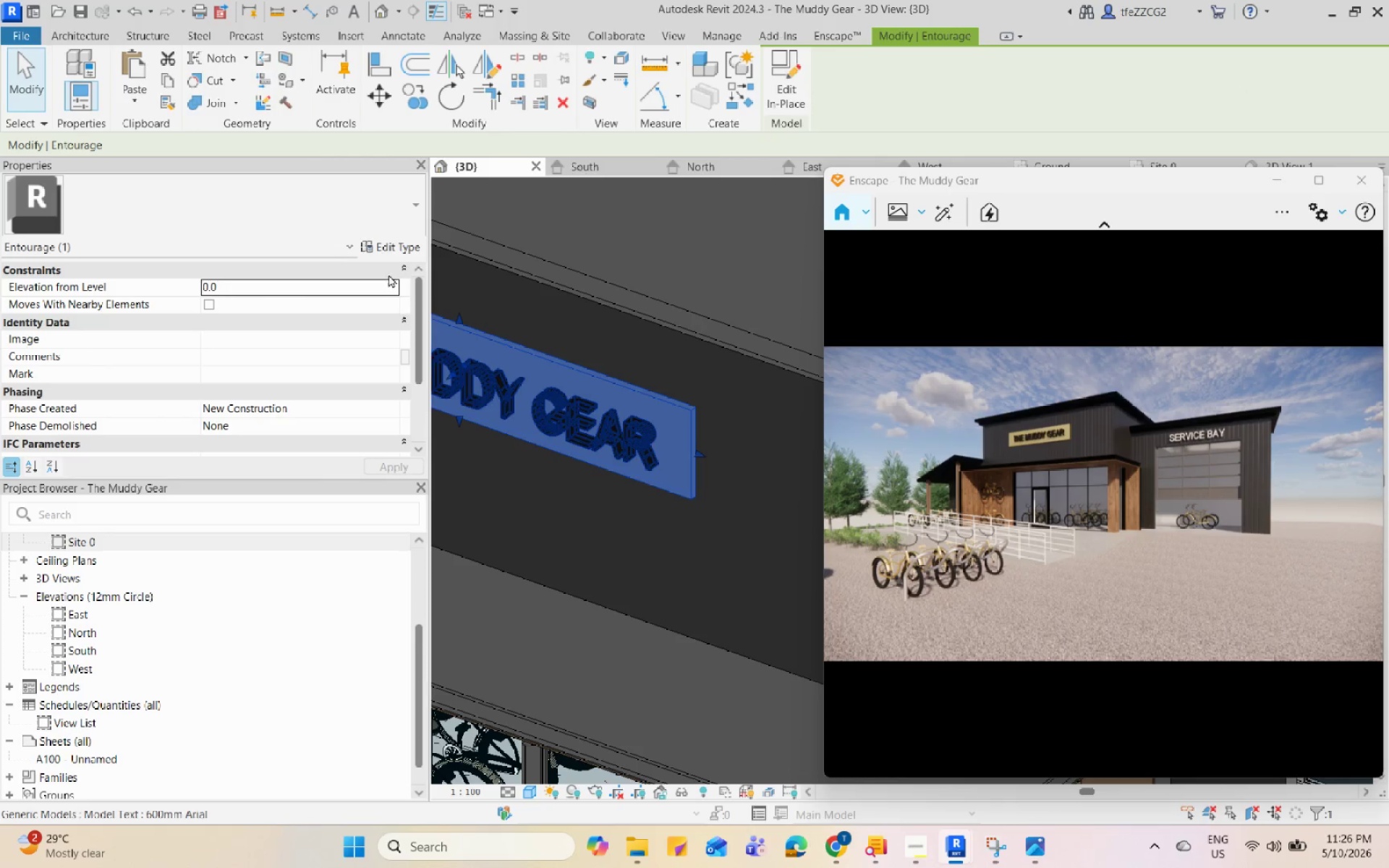 
left_click([392, 247])
 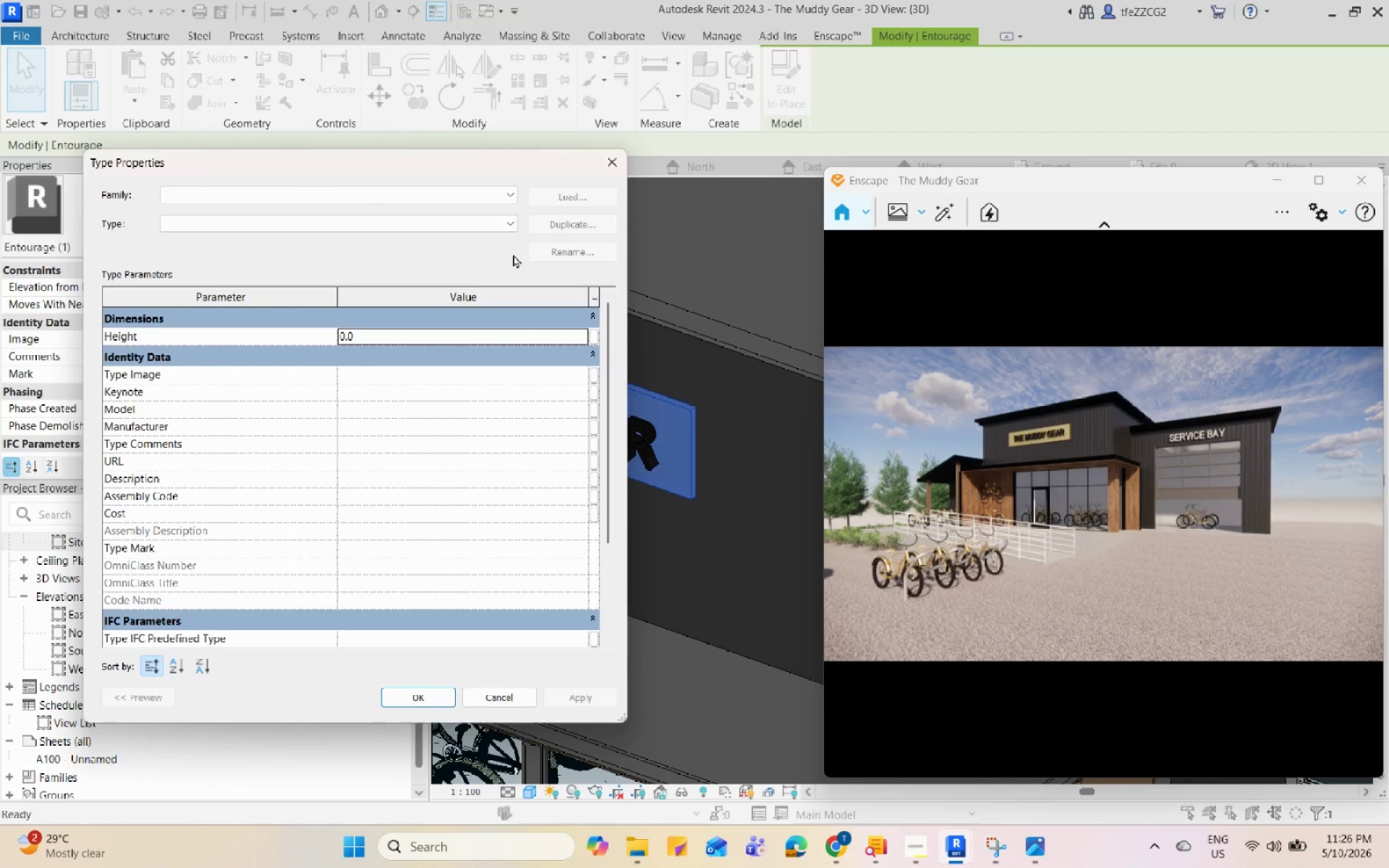 
left_click([616, 170])
 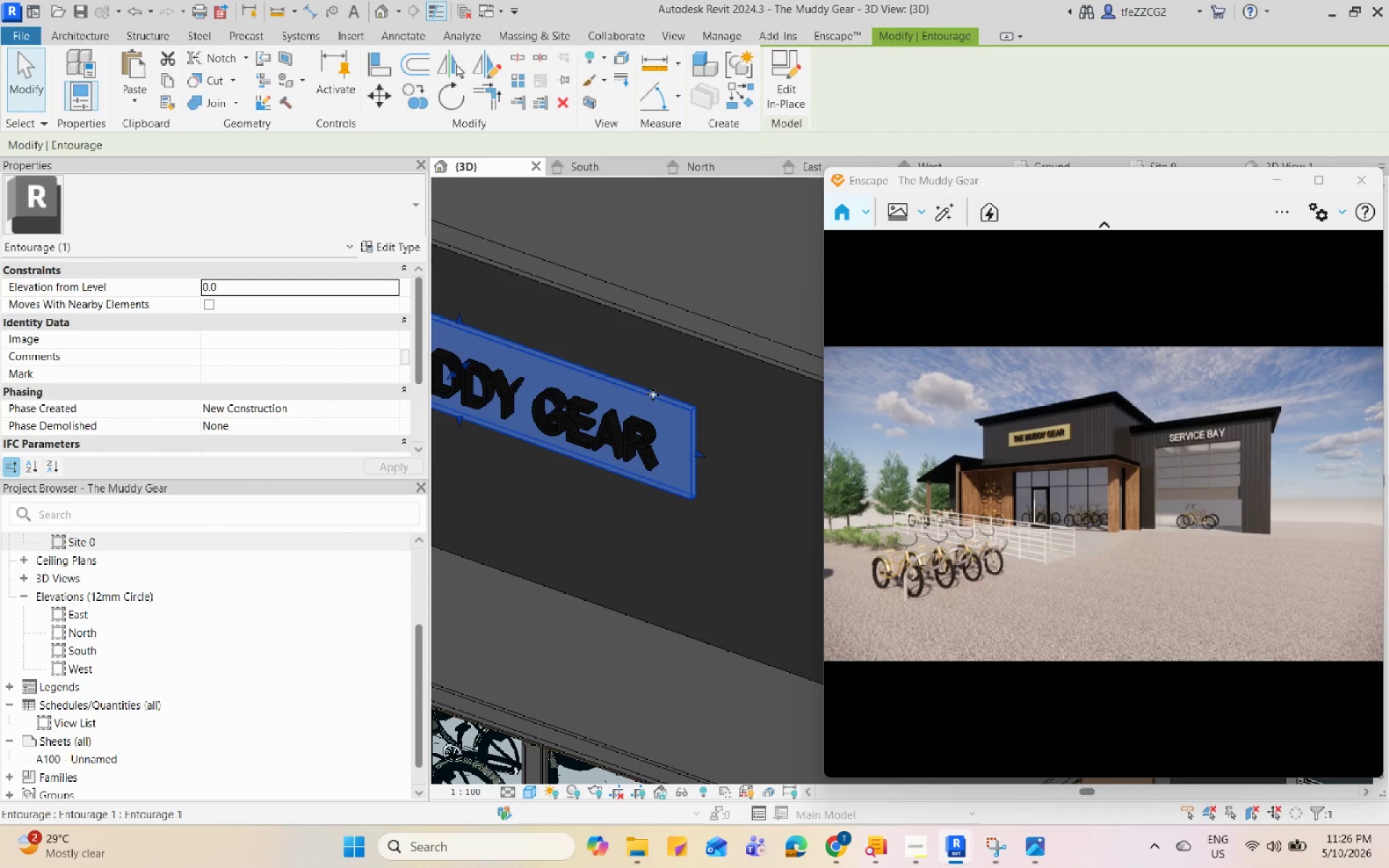 
scroll: coordinate [315, 370], scroll_direction: down, amount: 3.0
 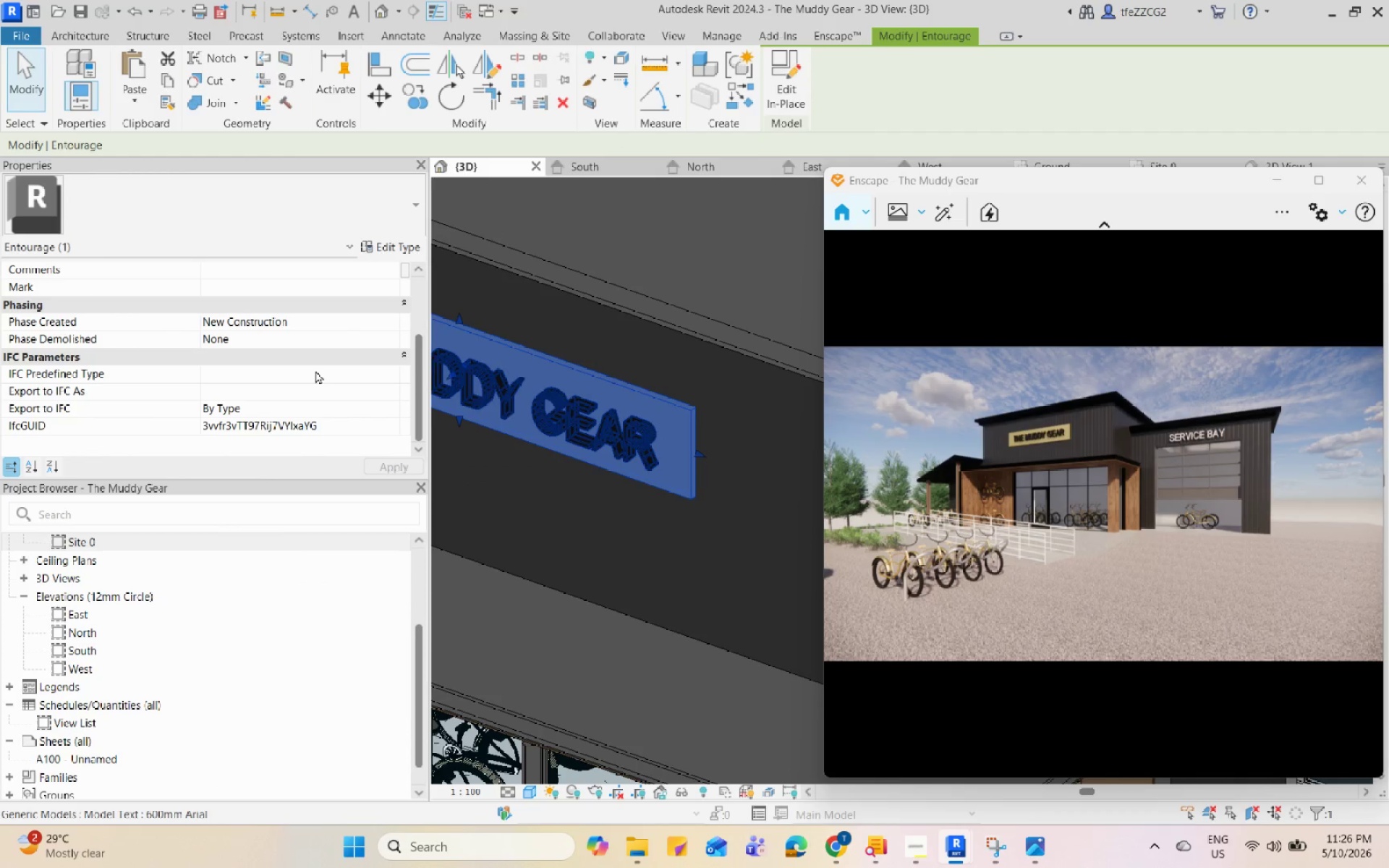 
left_click([566, 366])
 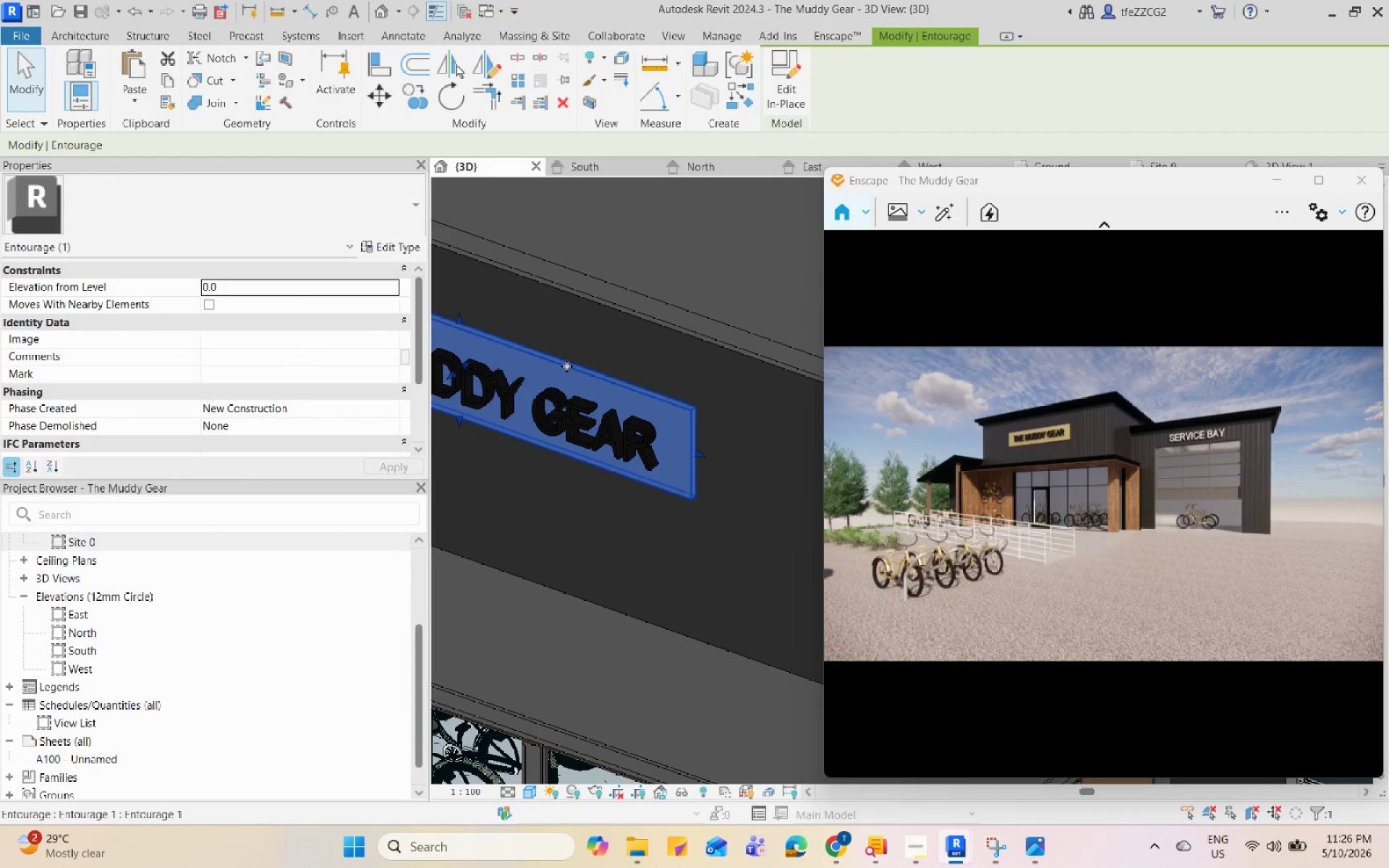 
scroll: coordinate [315, 370], scroll_direction: up, amount: 3.0
 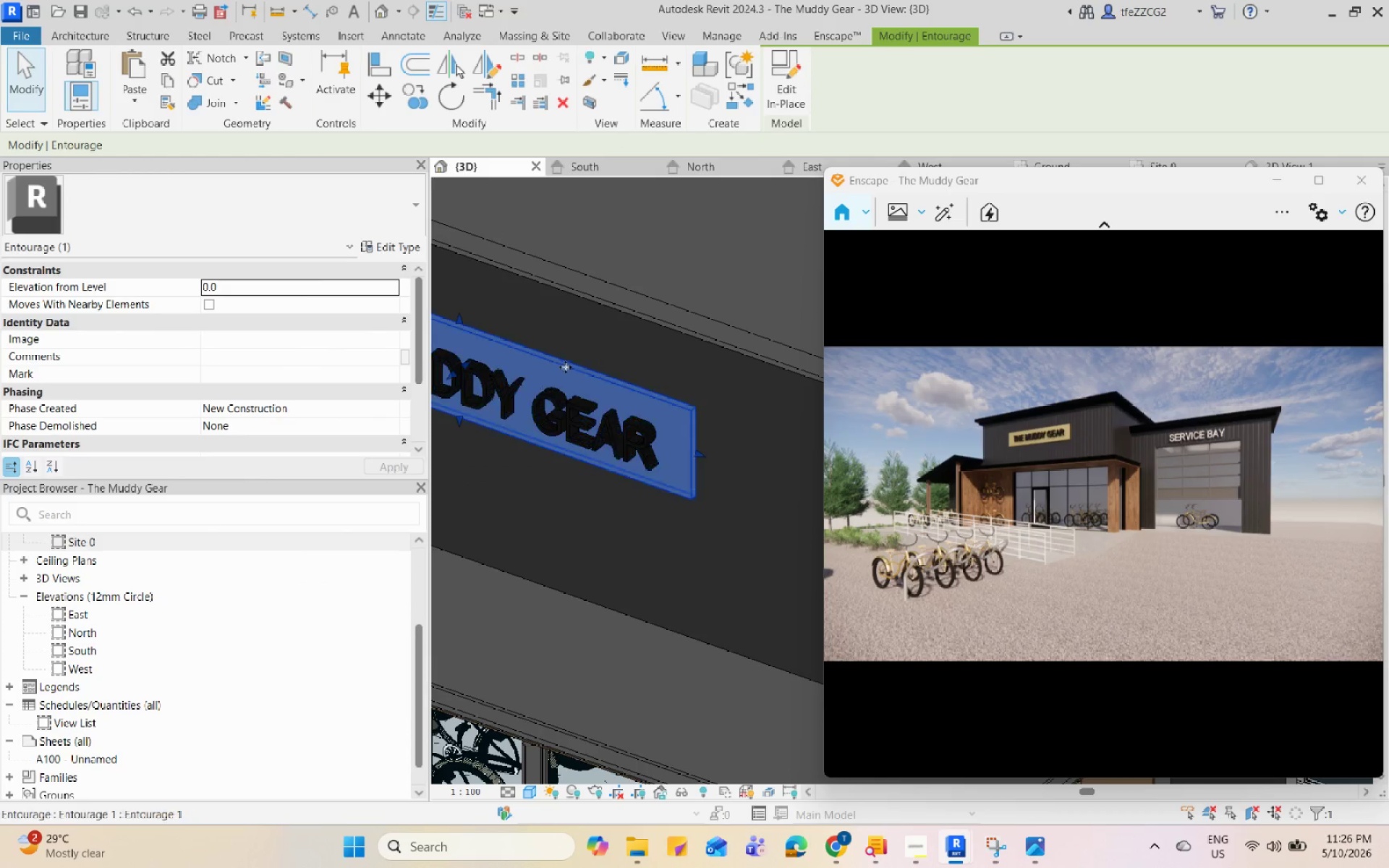 
double_click([566, 366])
 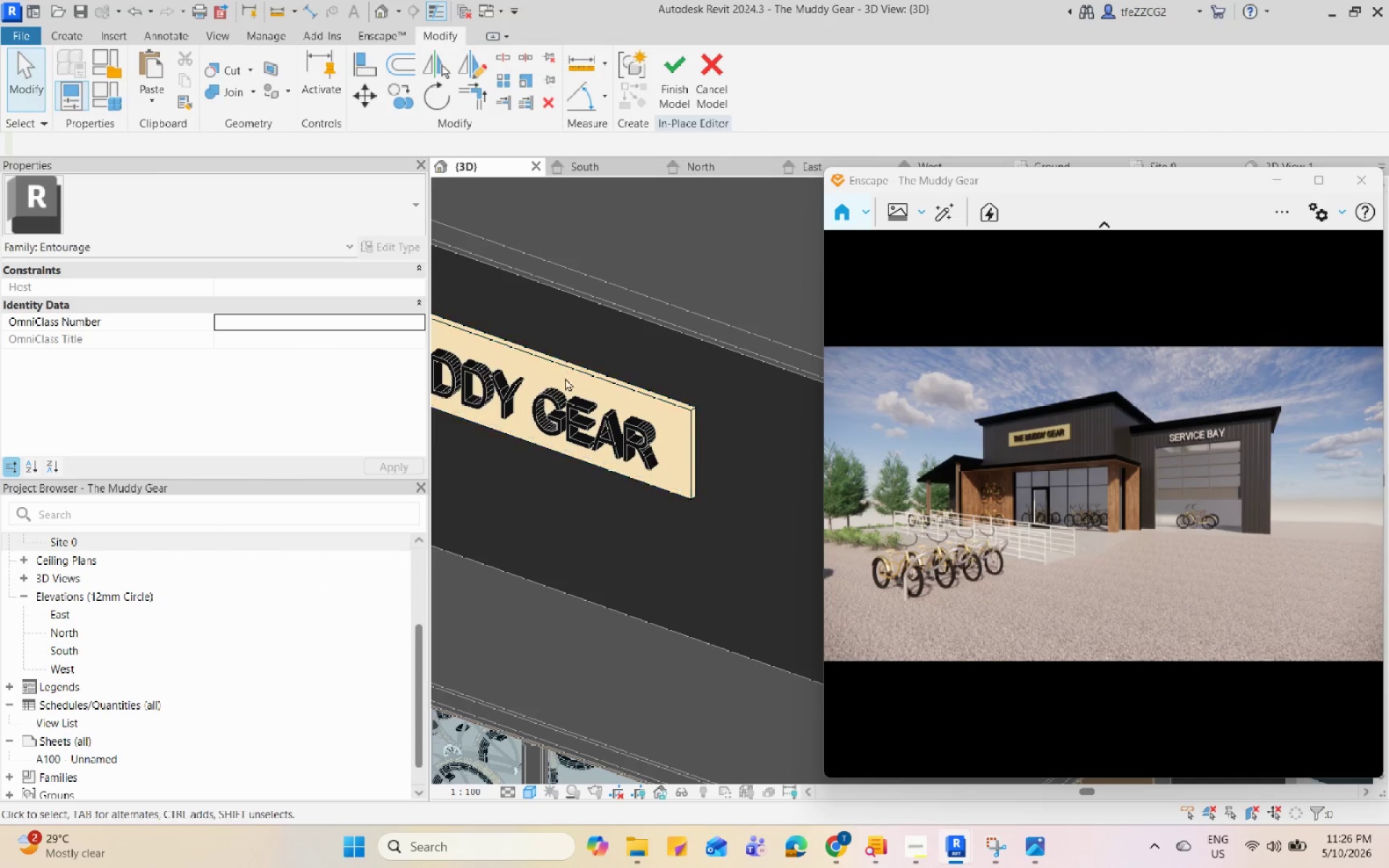 
left_click([570, 371])
 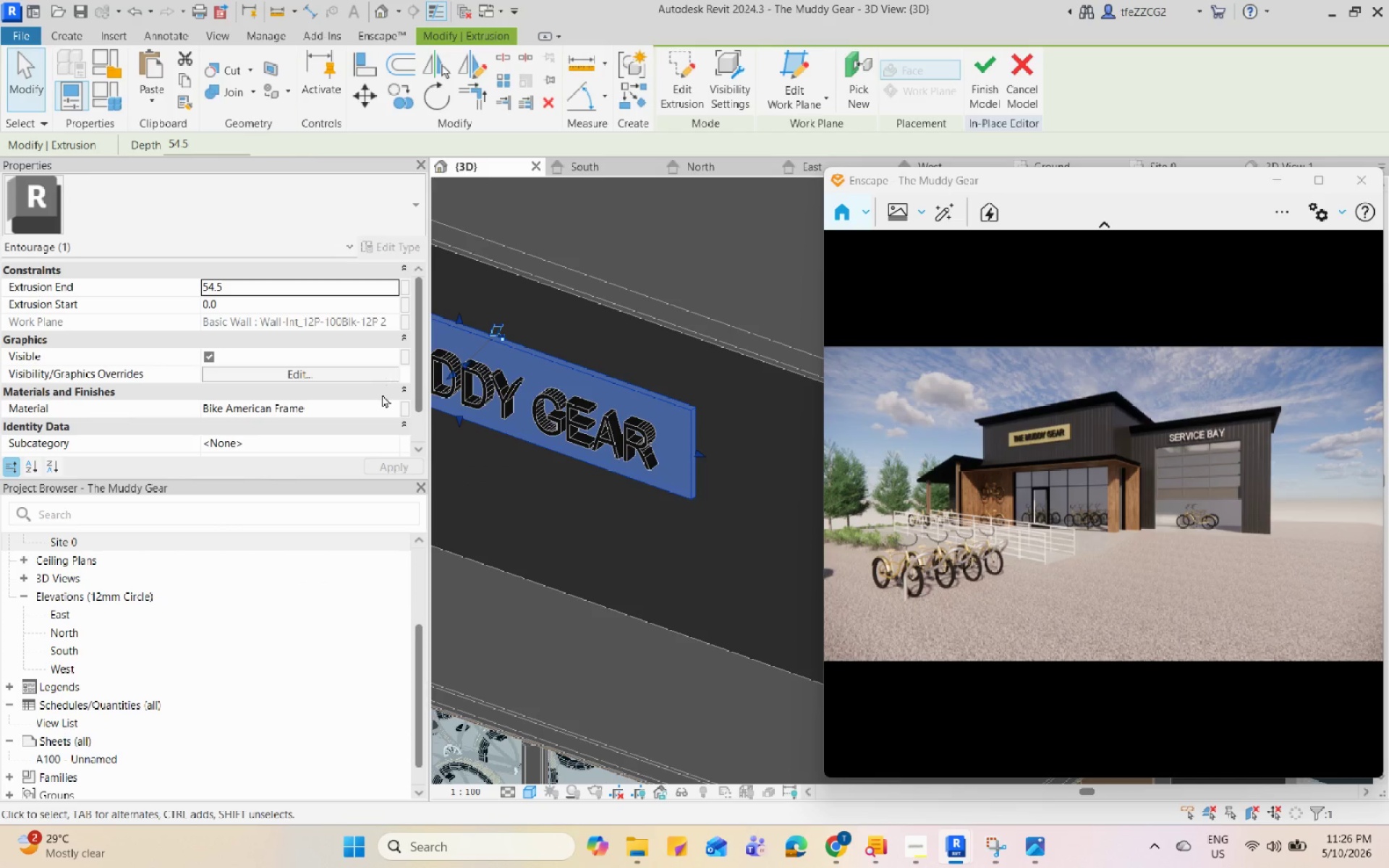 
left_click([396, 404])
 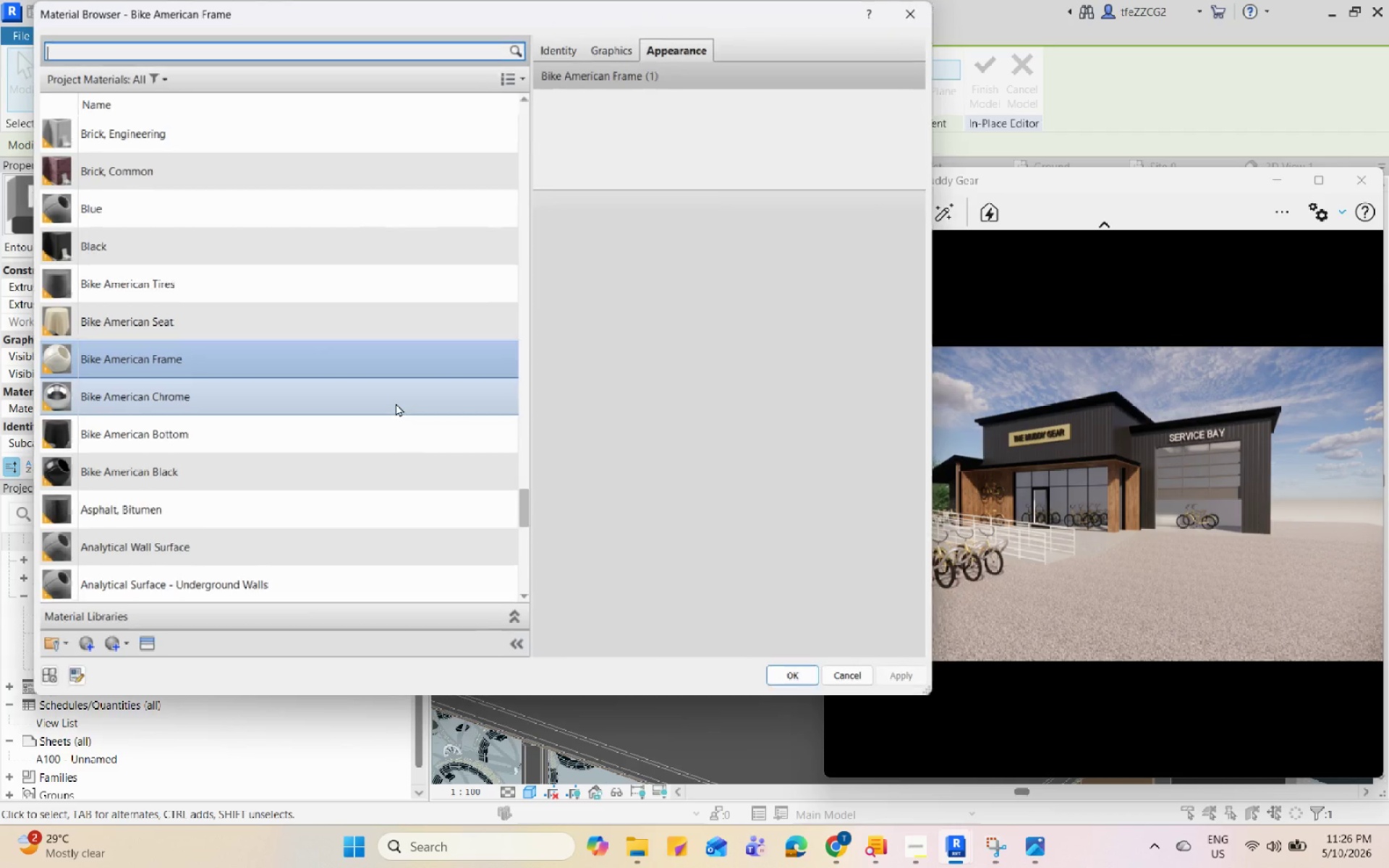 
scroll: coordinate [396, 403], scroll_direction: down, amount: 6.0
 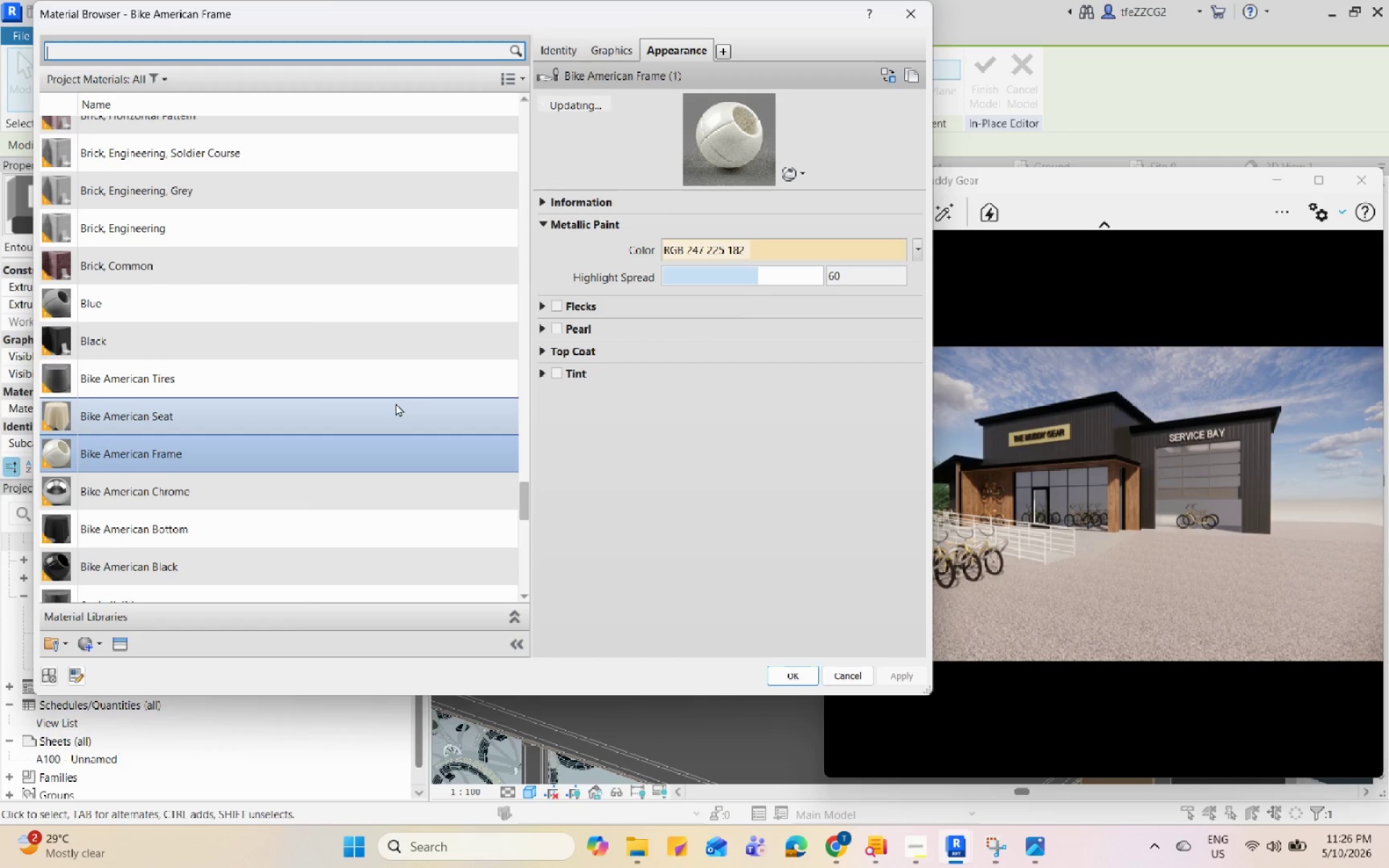 
scroll: coordinate [396, 403], scroll_direction: up, amount: 3.0
 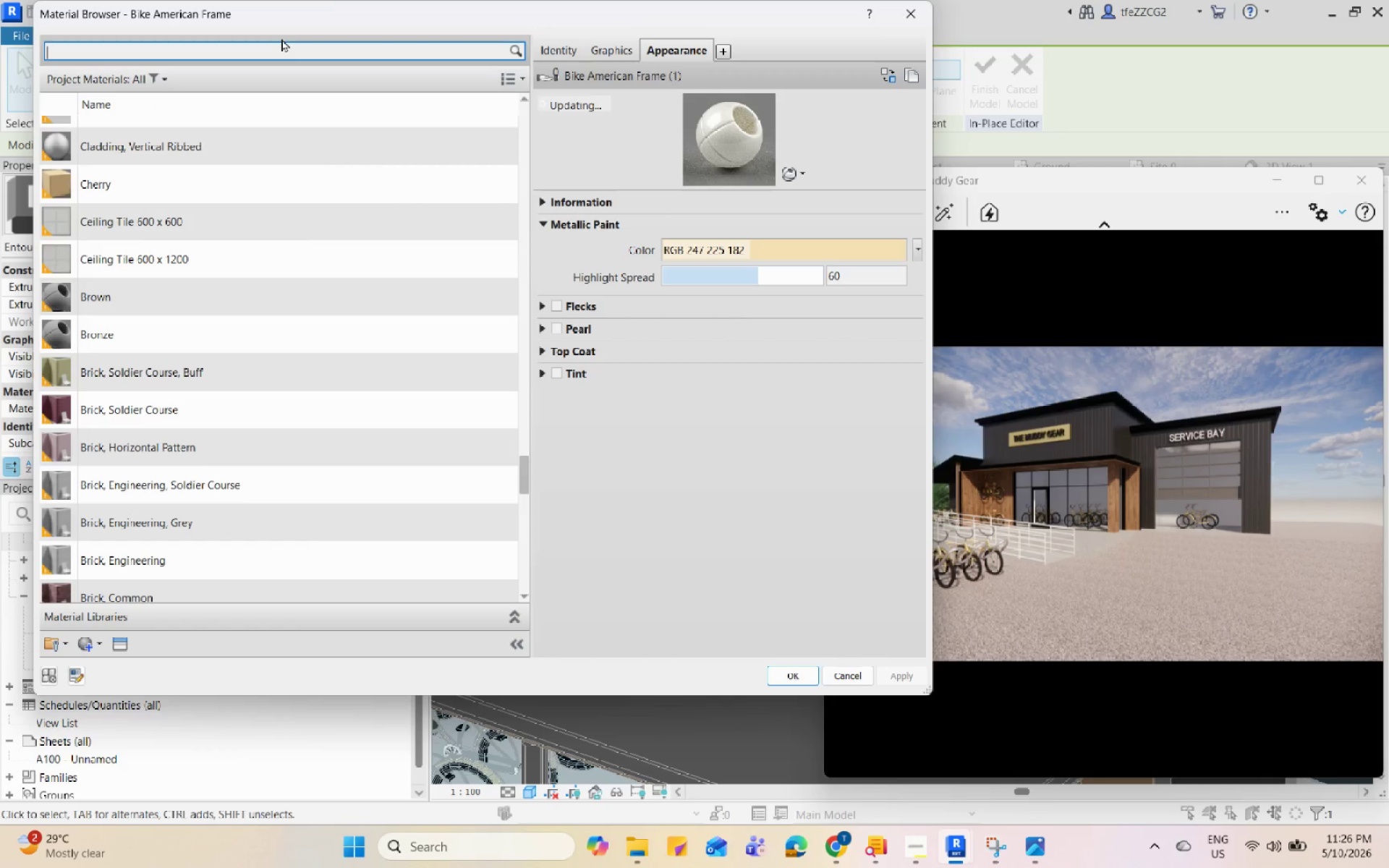 
type(plast)
 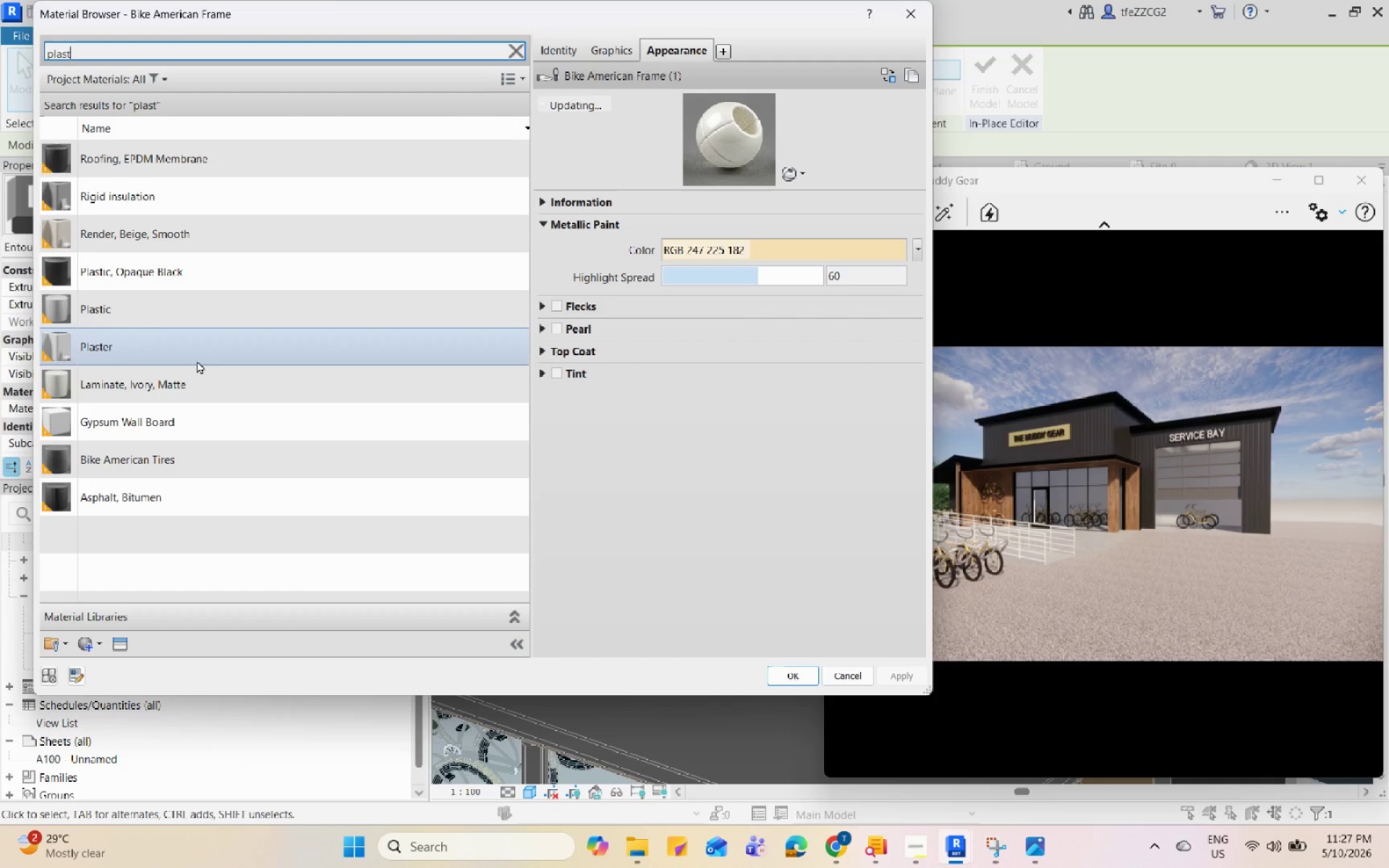 
left_click([236, 343])
 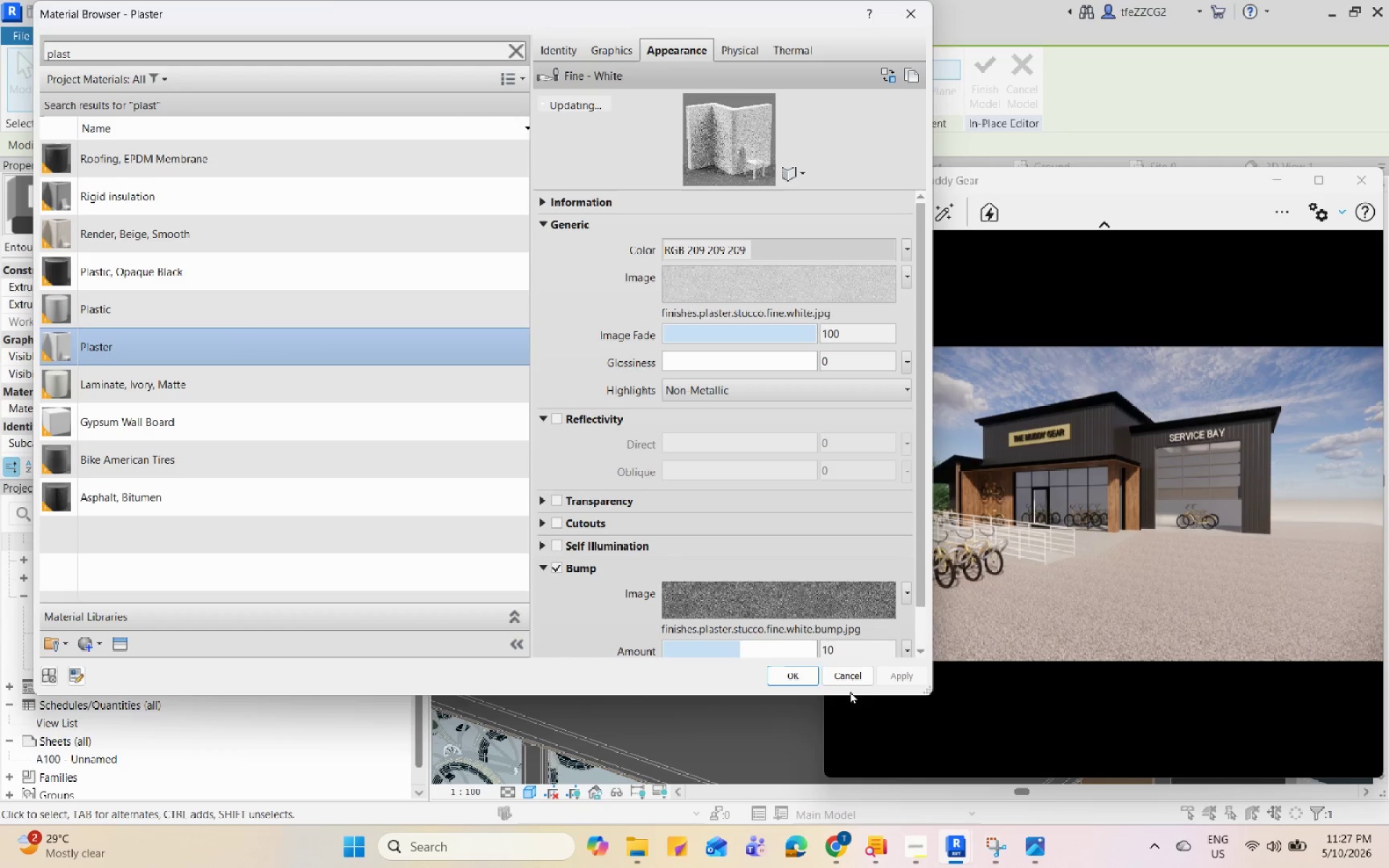 
left_click([808, 671])
 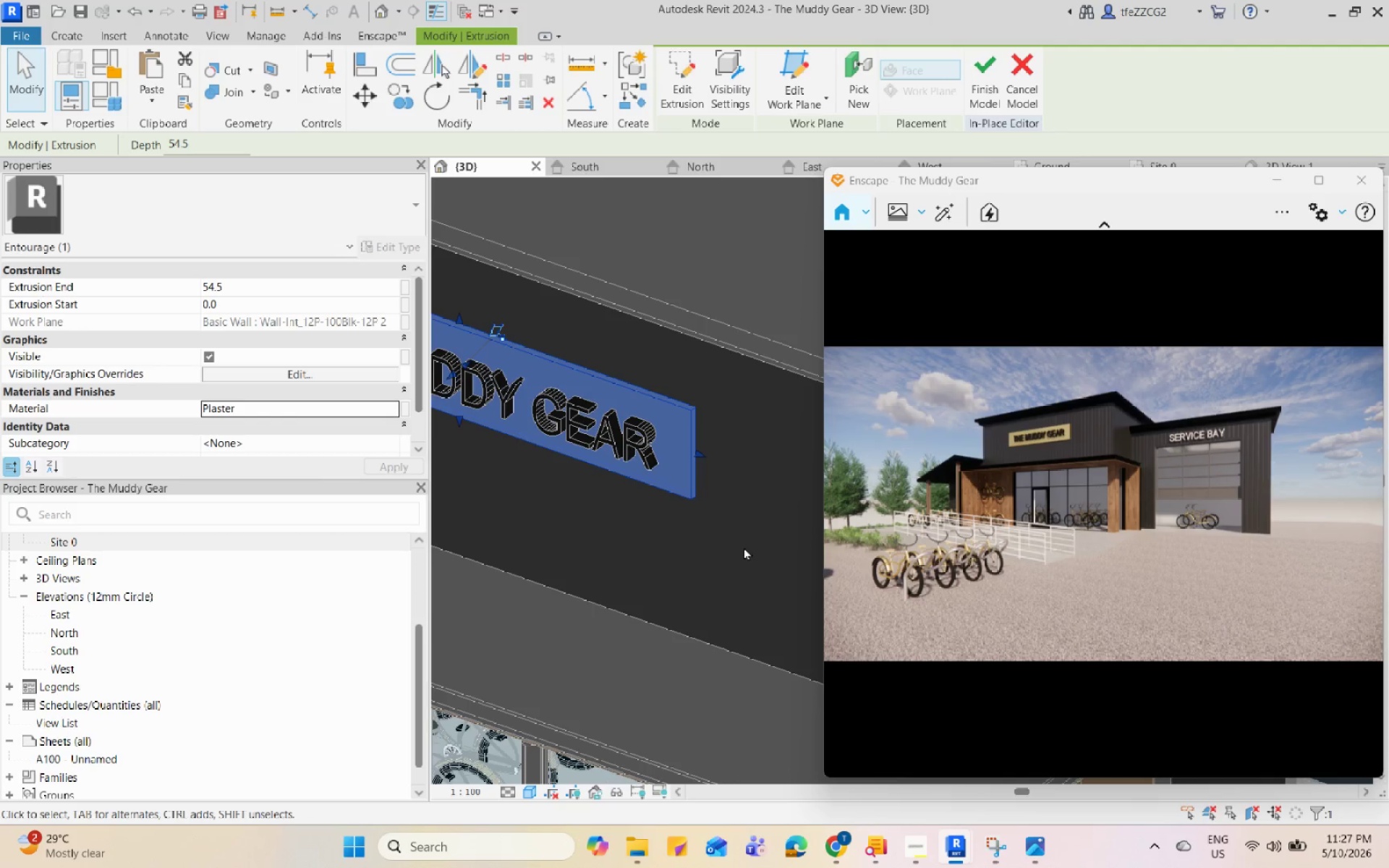 
scroll: coordinate [744, 546], scroll_direction: down, amount: 3.0
 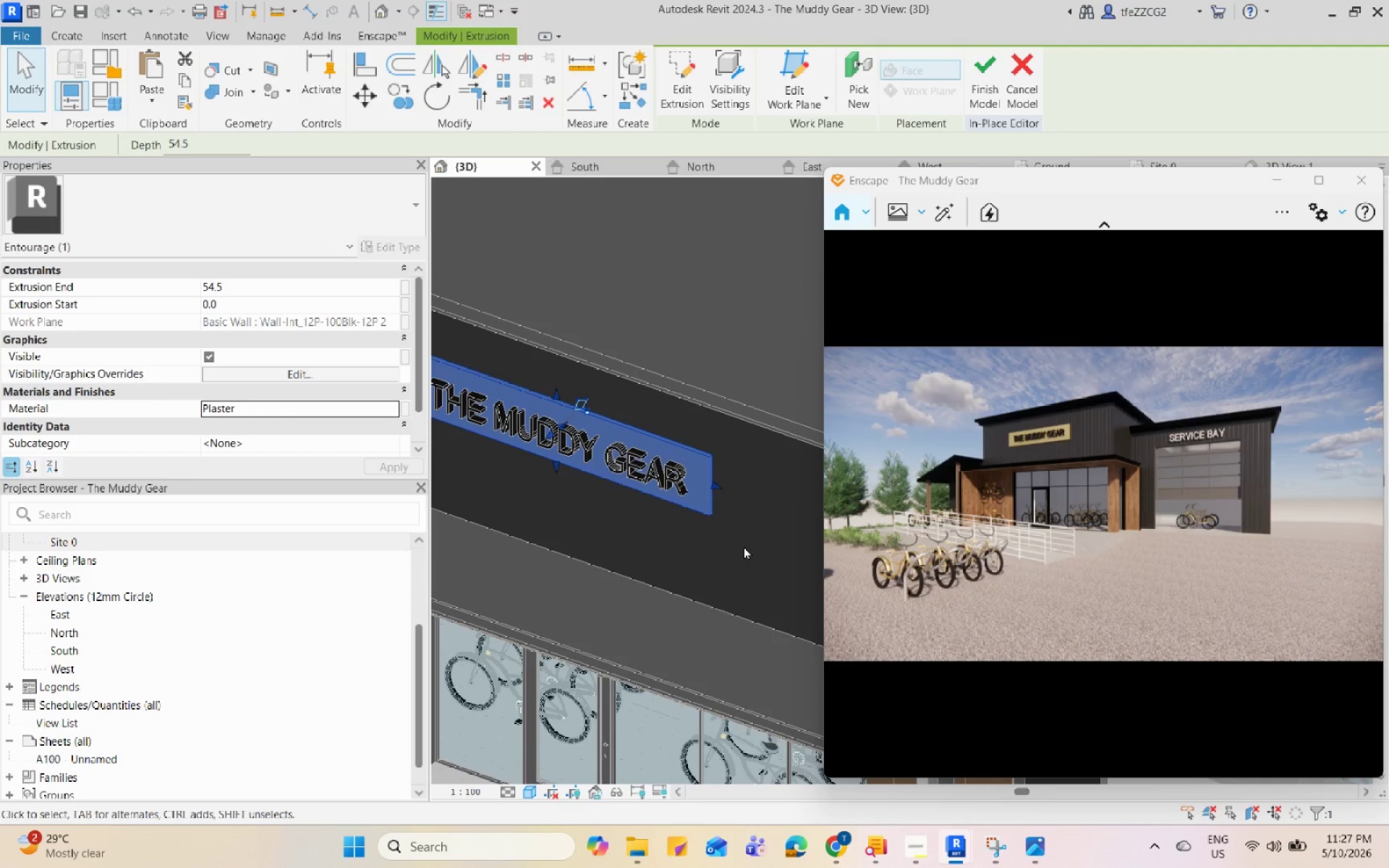 
key(Escape)
 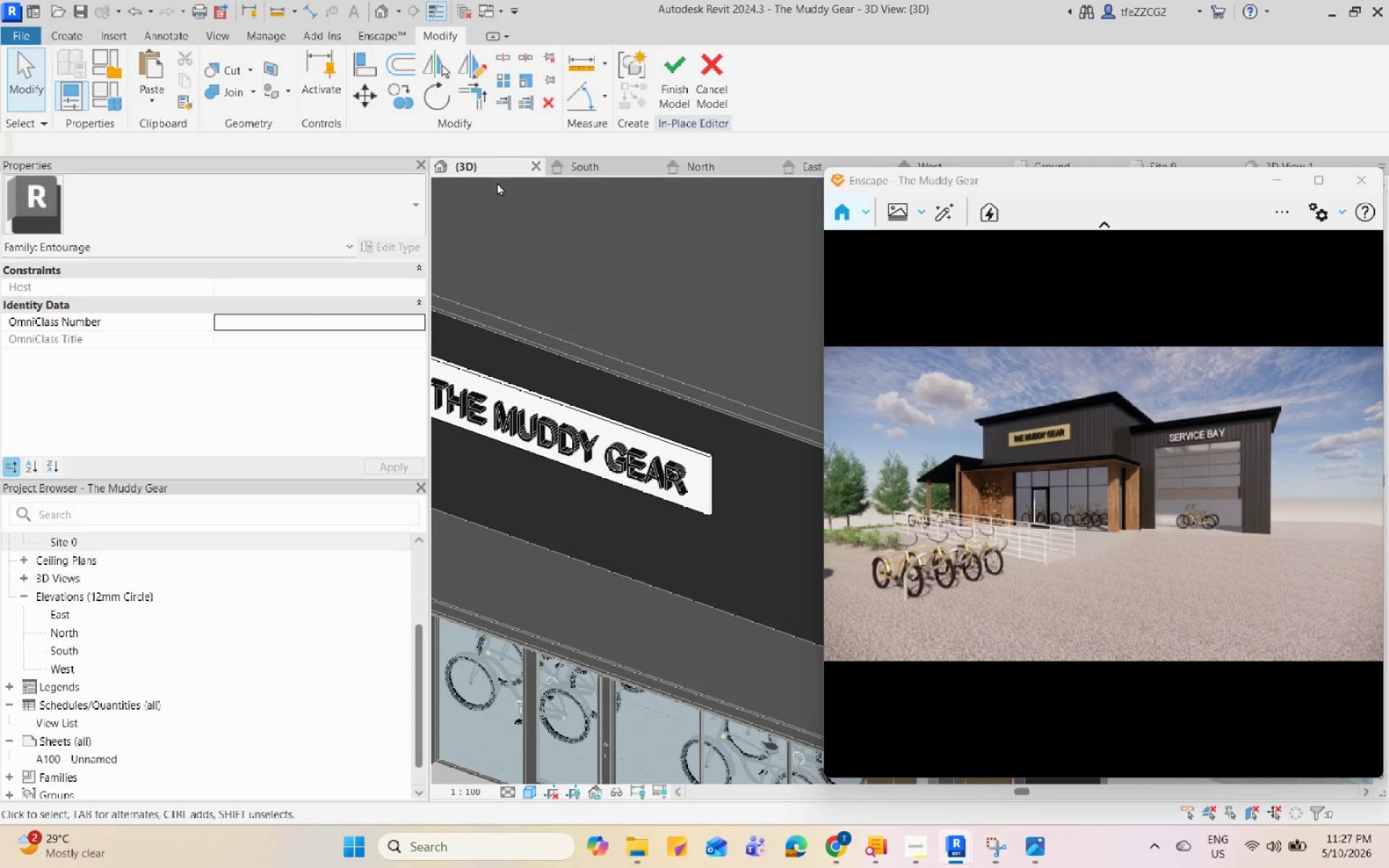 
left_click([674, 65])
 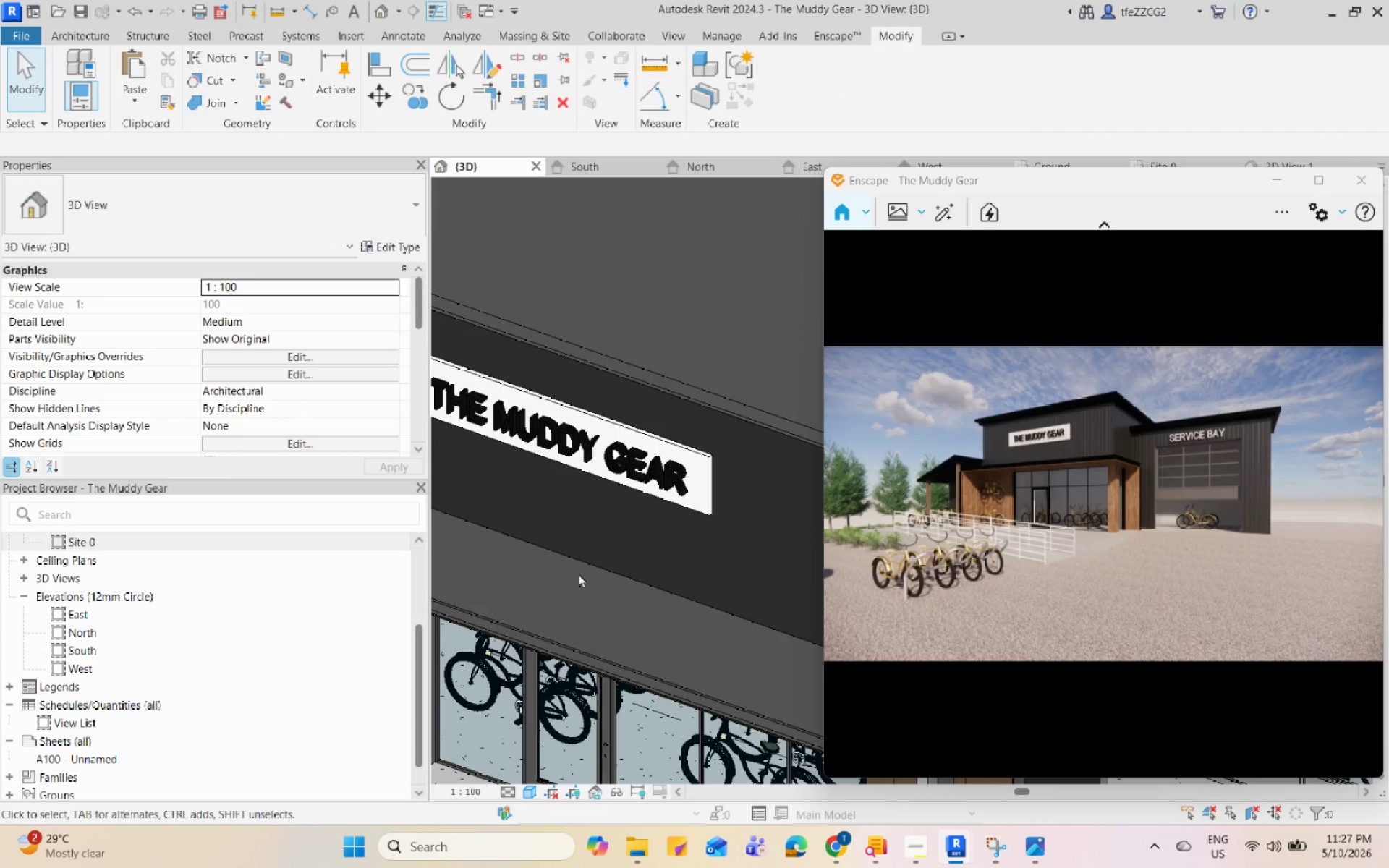 
wait(8.19)
 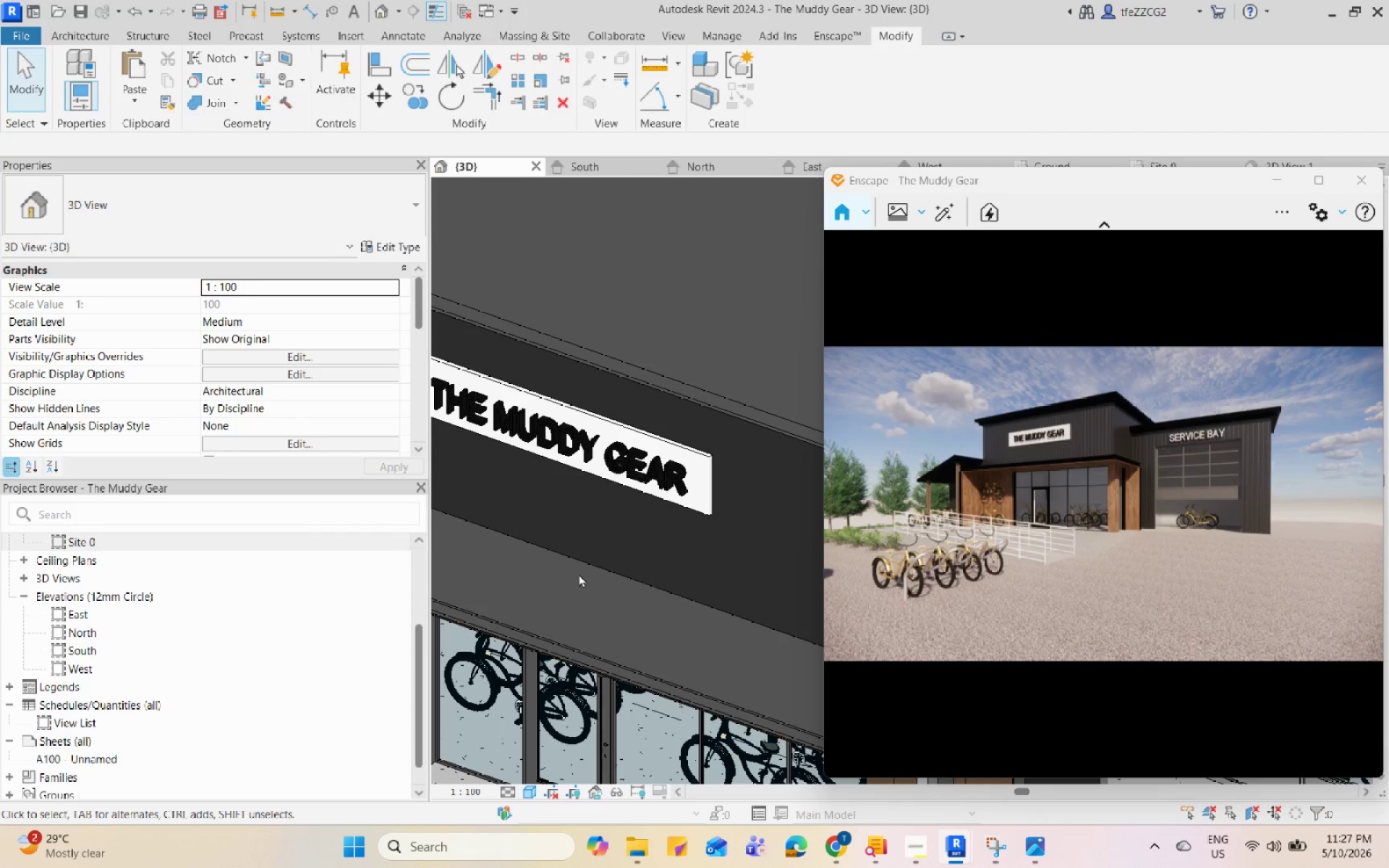 
scroll: coordinate [579, 498], scroll_direction: down, amount: 9.0
 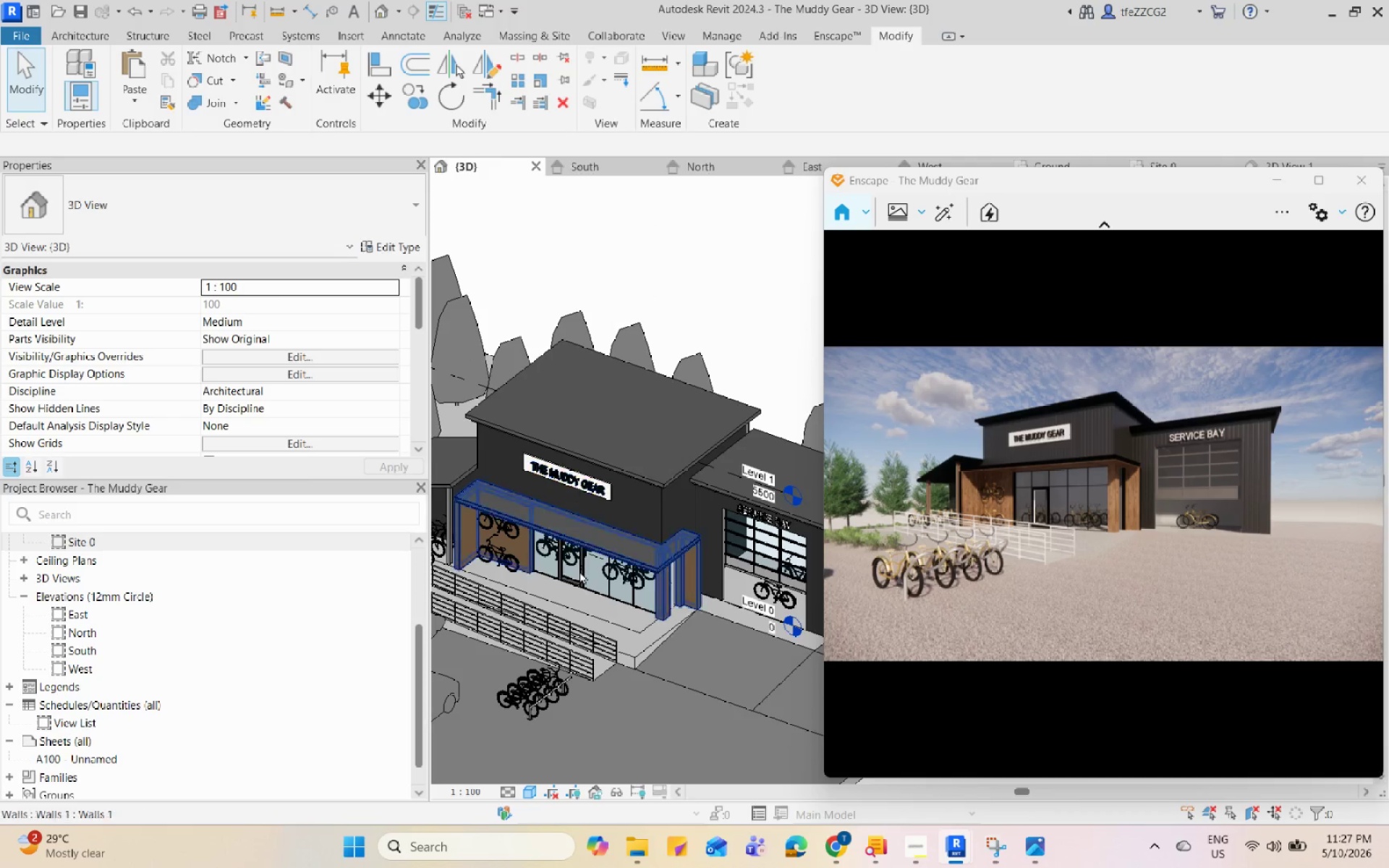 
left_click([598, 658])
 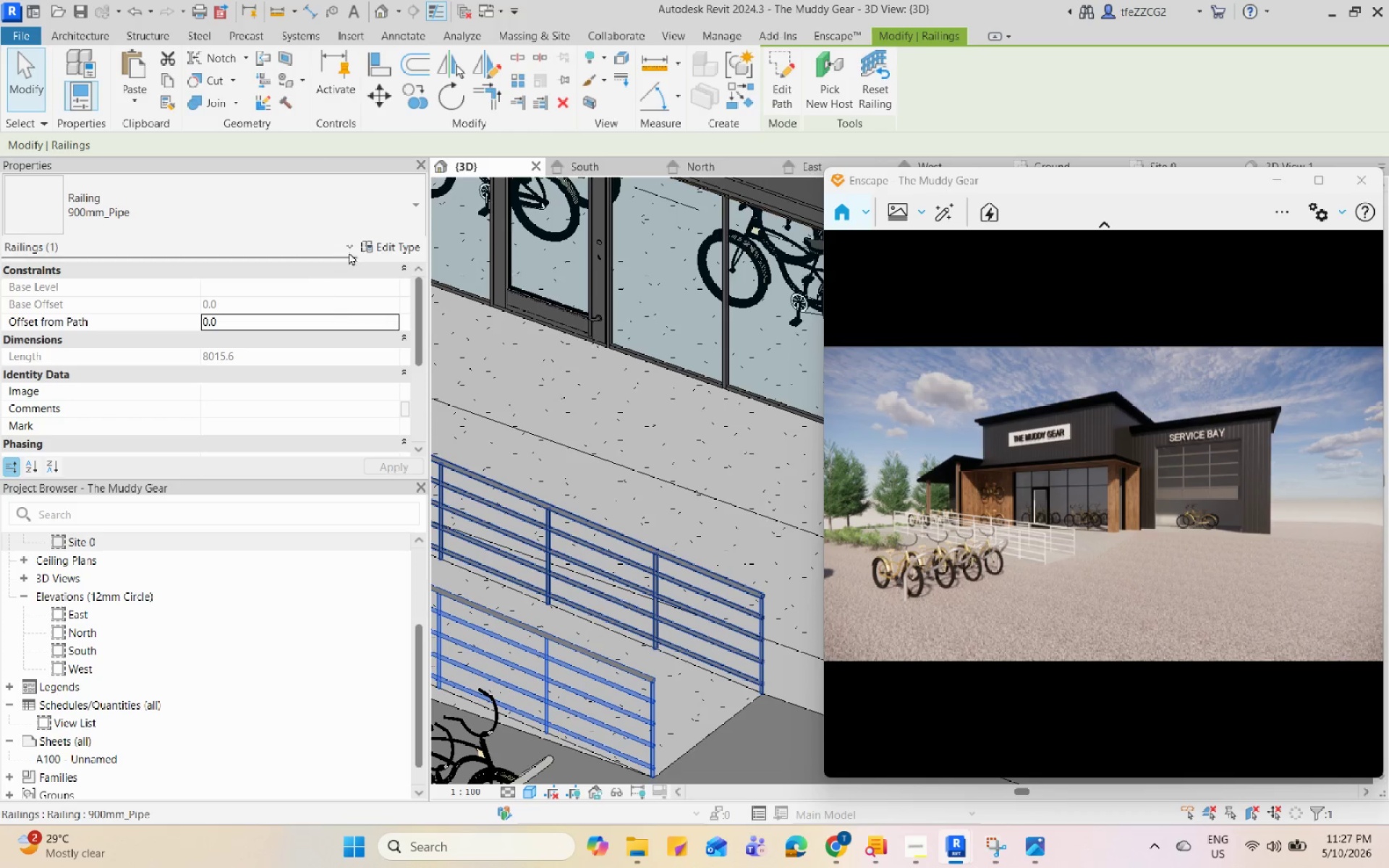 
scroll: coordinate [574, 678], scroll_direction: up, amount: 11.0
 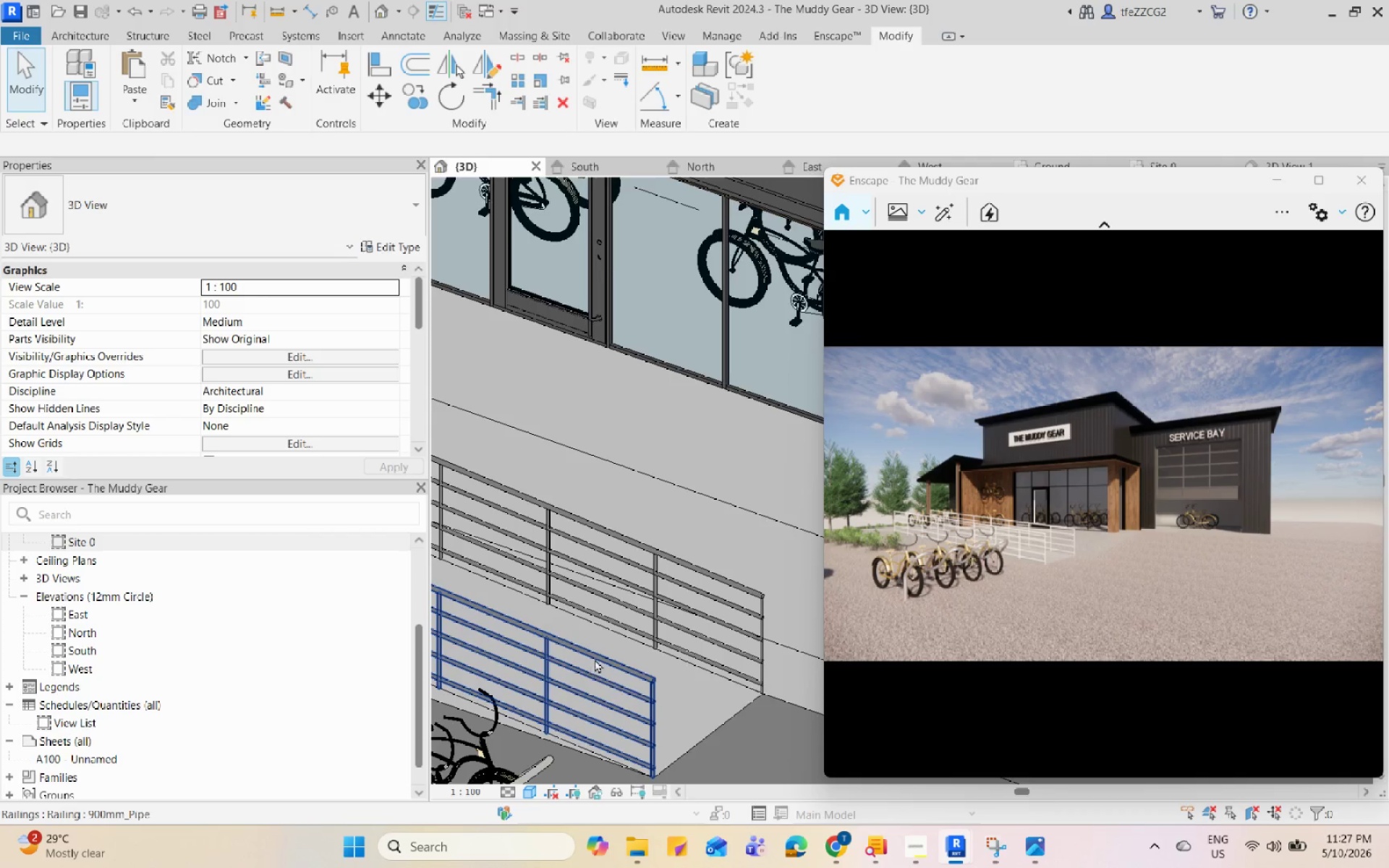 
left_click([377, 247])
 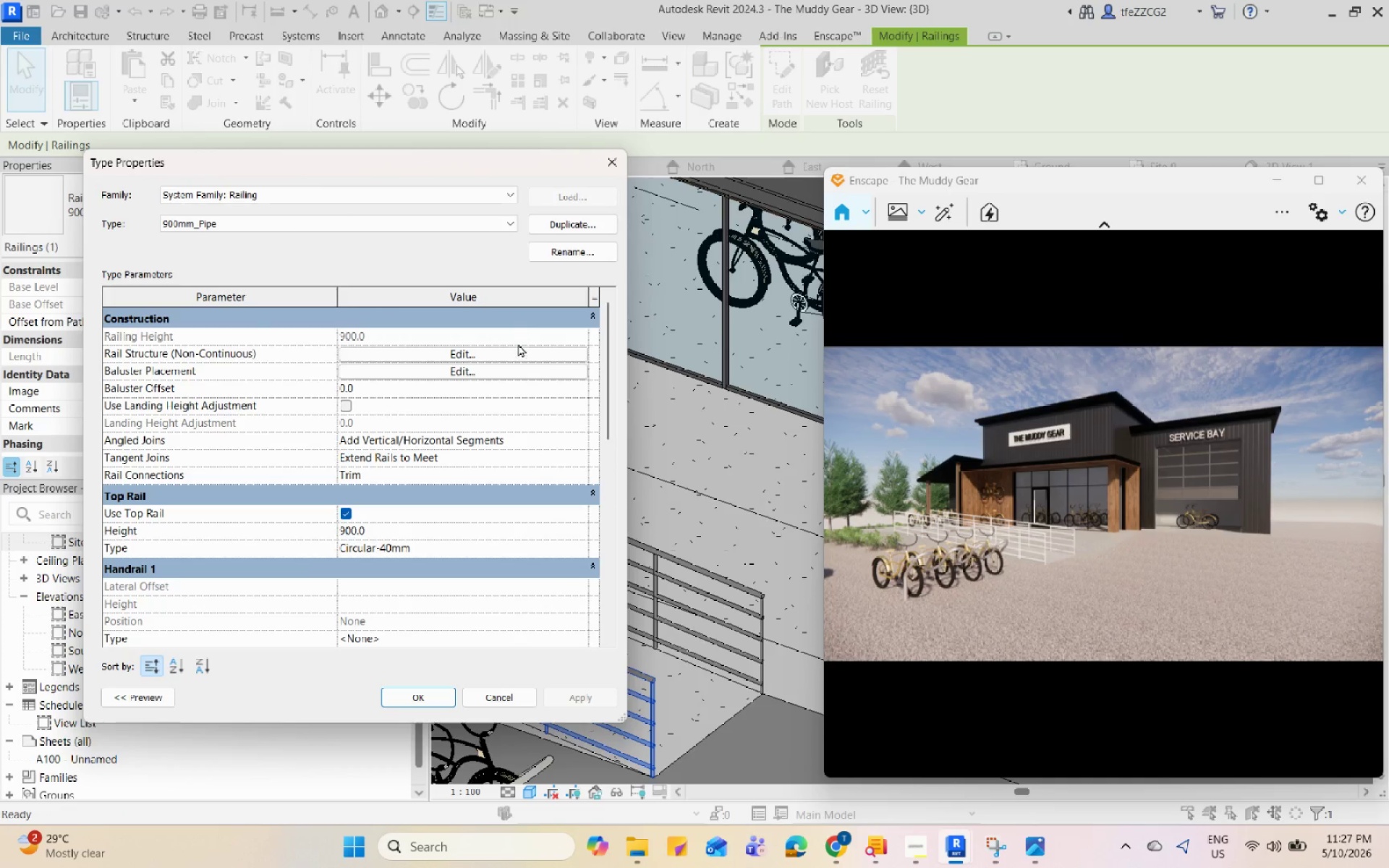 
left_click([517, 352])
 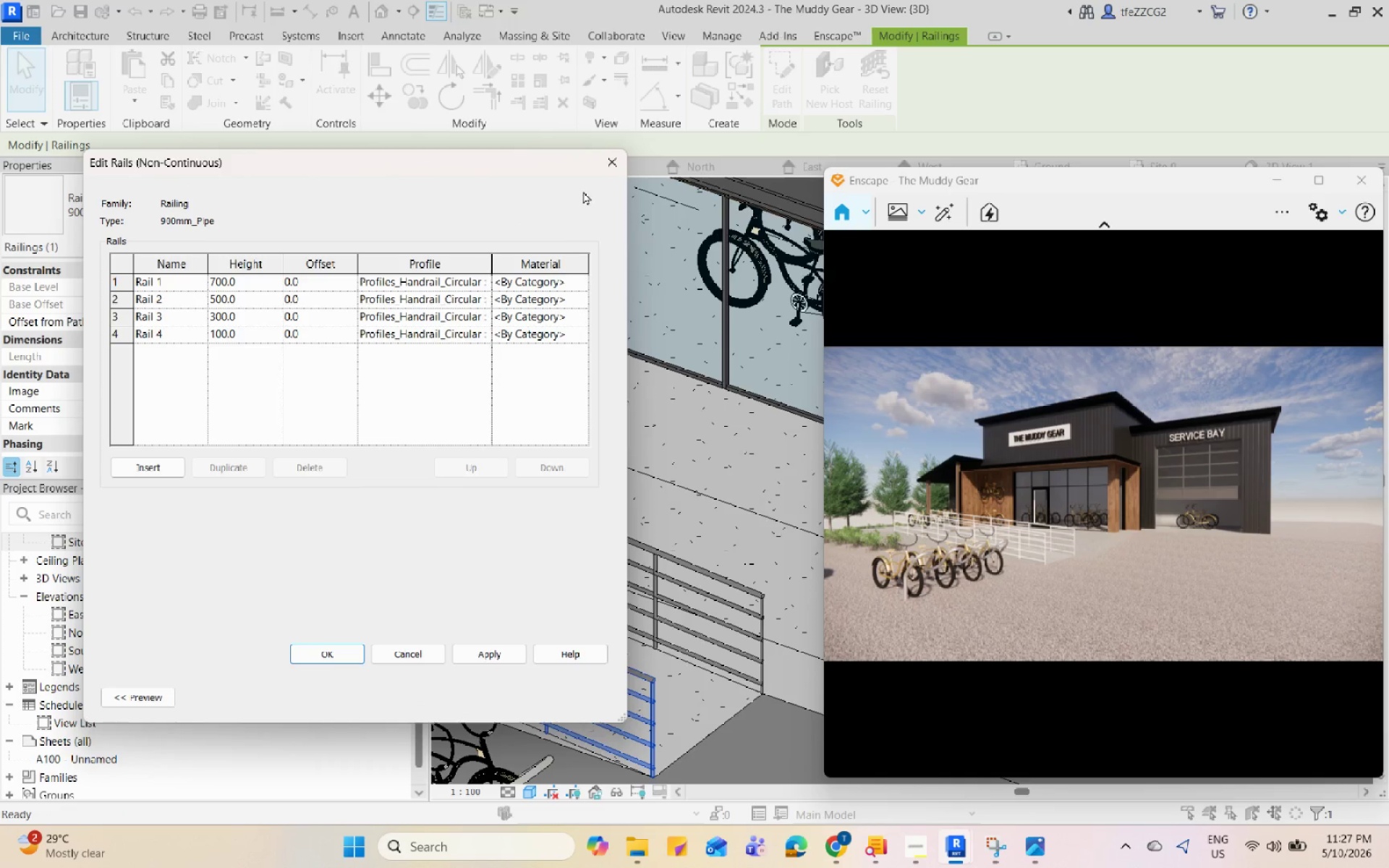 
left_click([600, 164])
 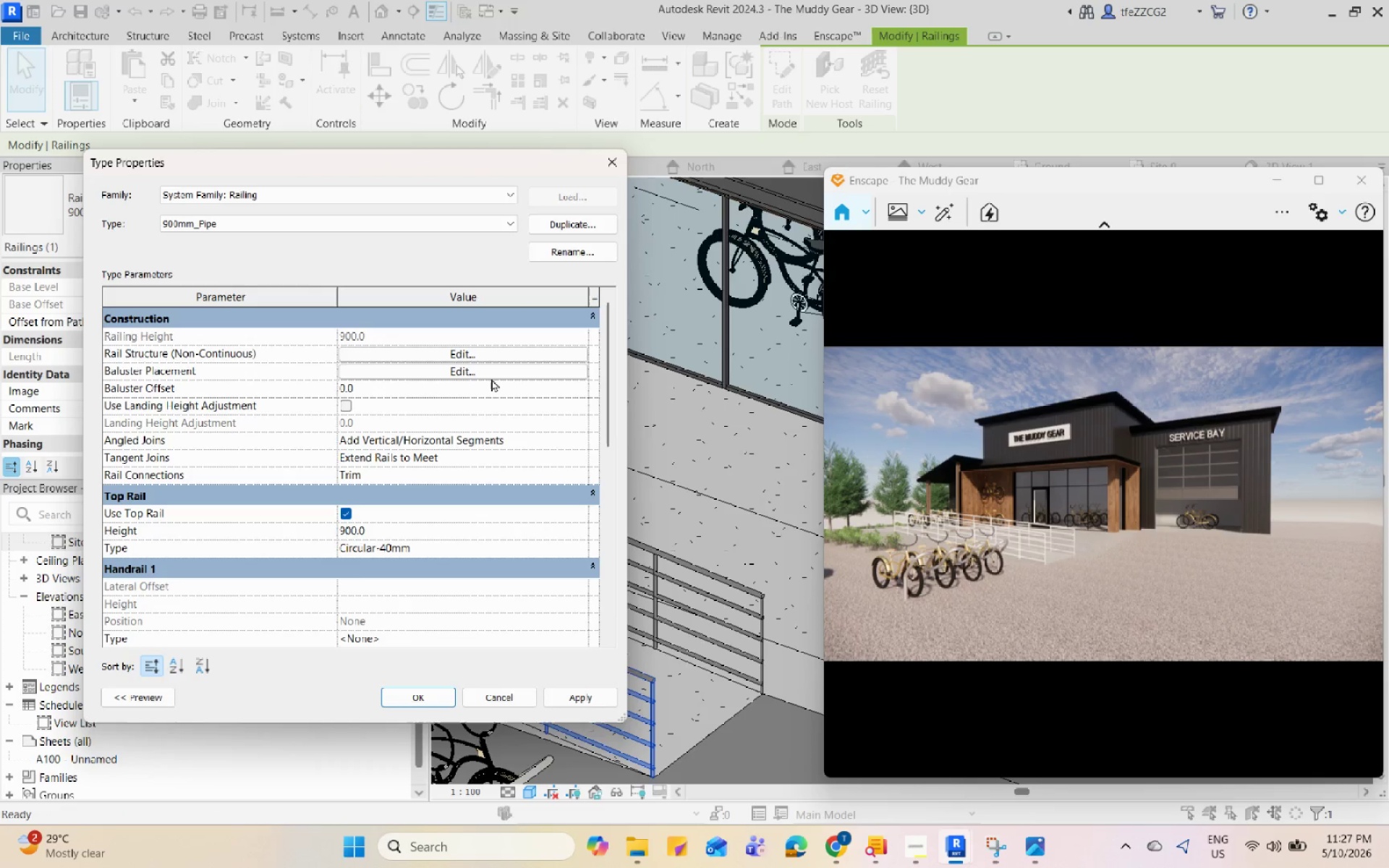 
scroll: coordinate [488, 420], scroll_direction: down, amount: 5.0
 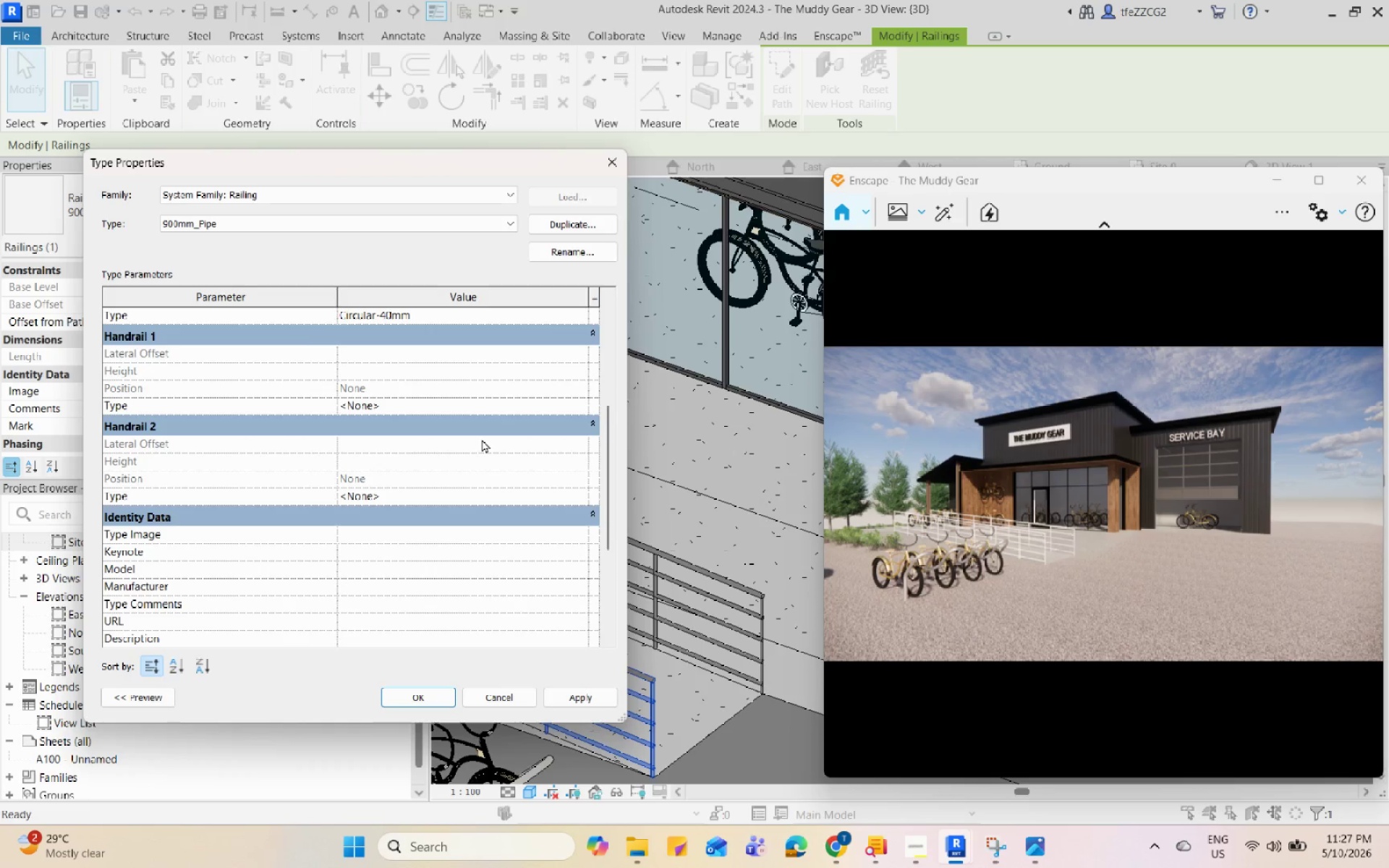 
scroll: coordinate [482, 439], scroll_direction: up, amount: 2.0
 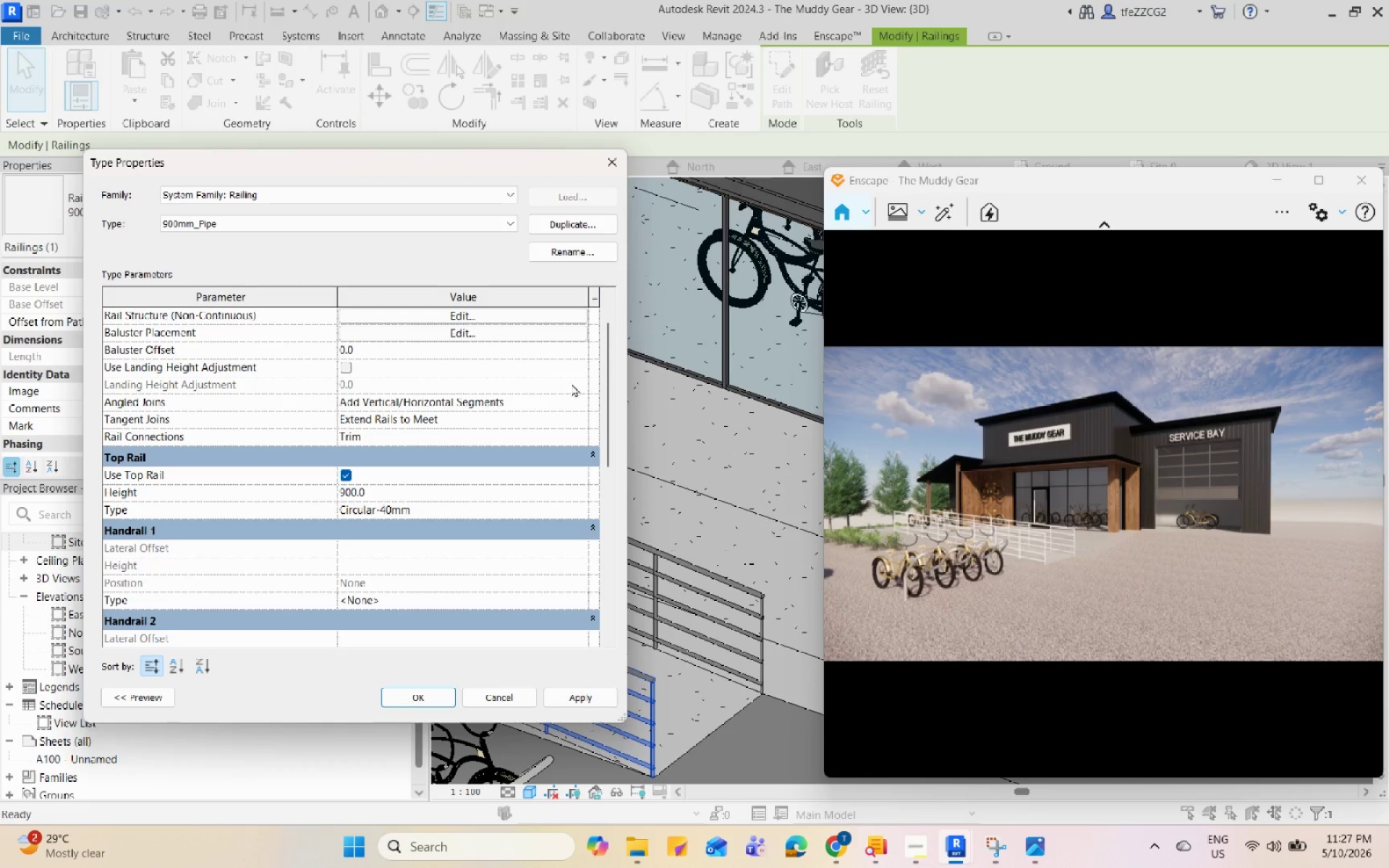 
scroll: coordinate [566, 421], scroll_direction: down, amount: 7.0
 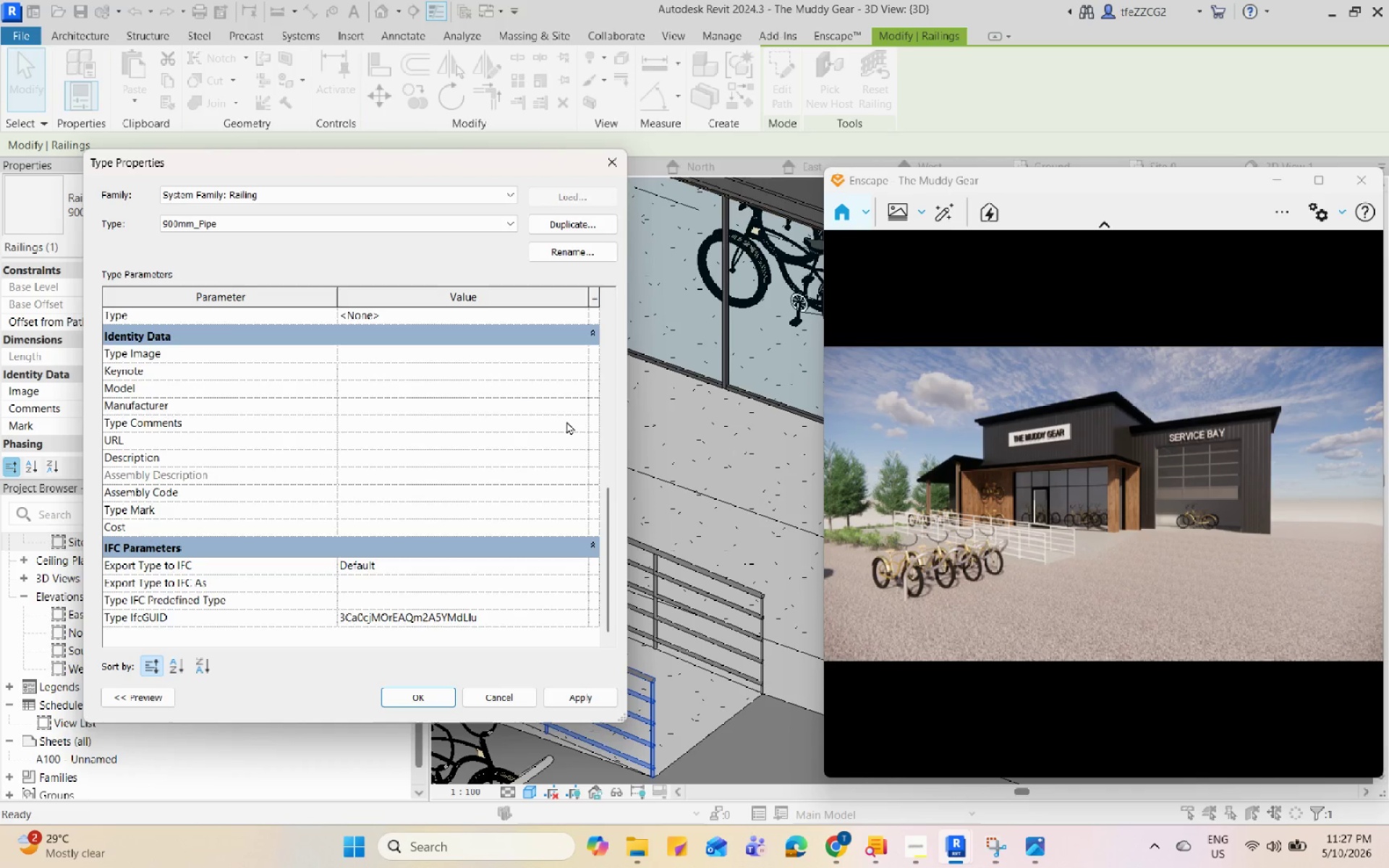 
scroll: coordinate [566, 421], scroll_direction: up, amount: 11.0
 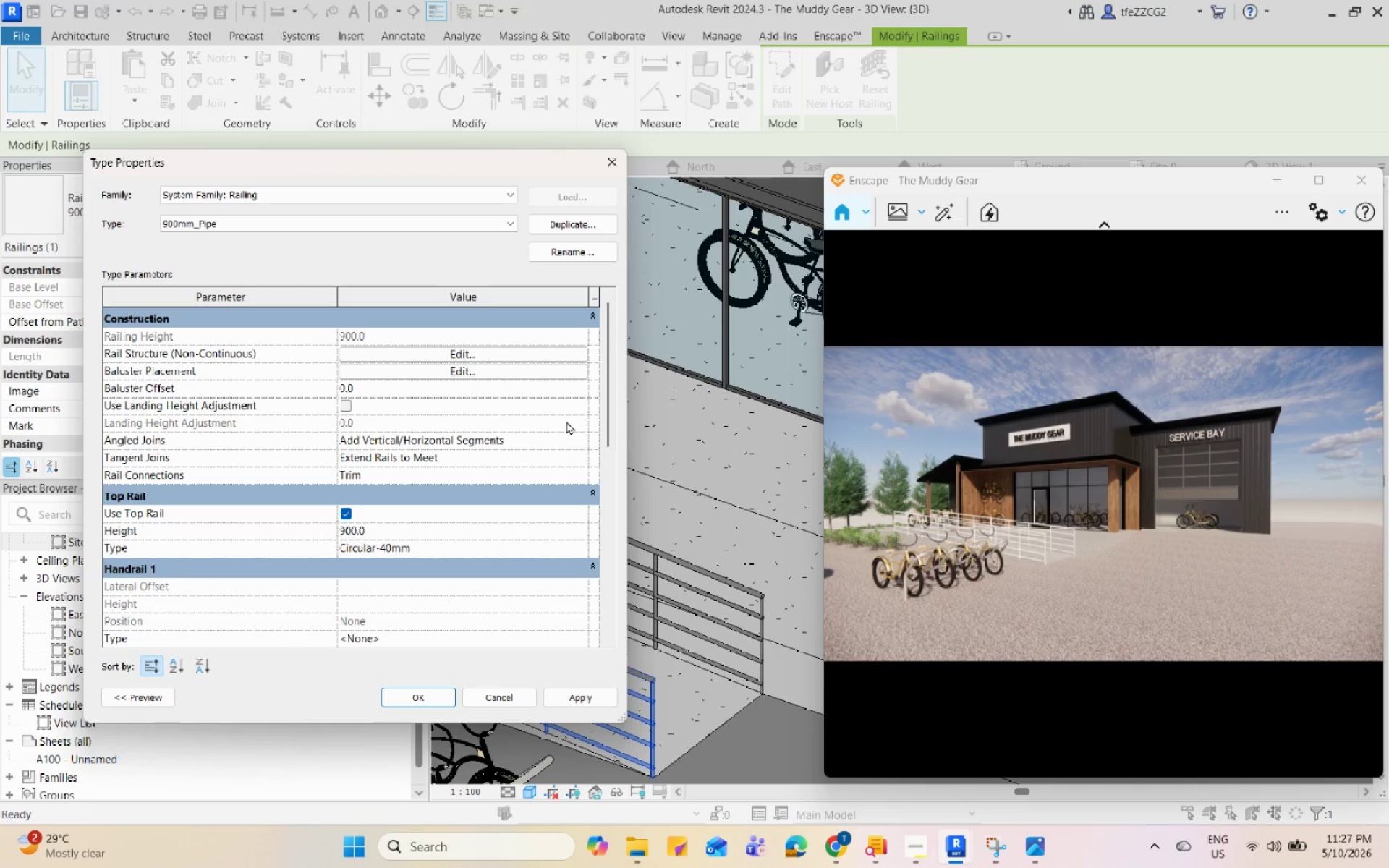 
scroll: coordinate [566, 421], scroll_direction: down, amount: 5.0
 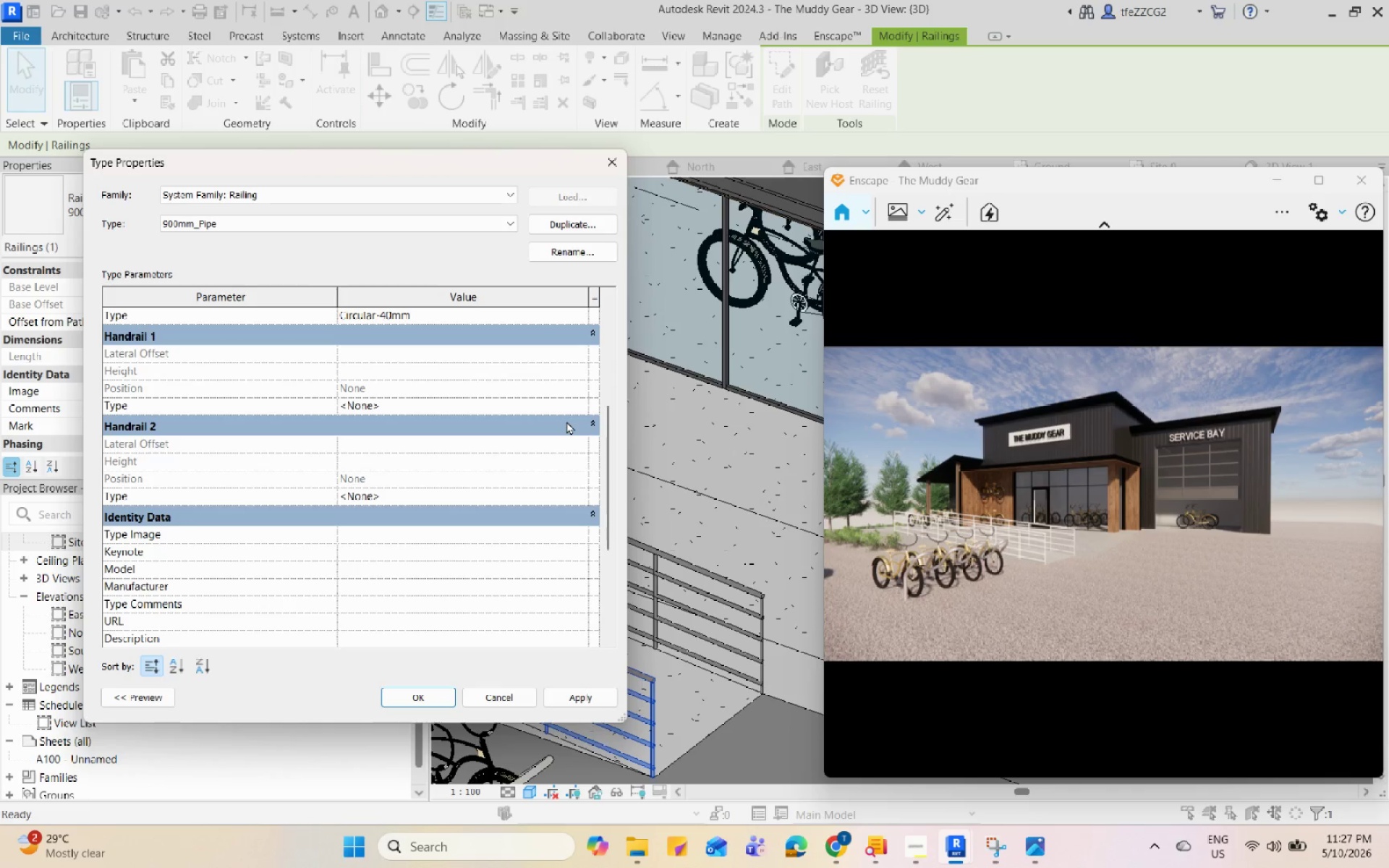 
wait(7.07)
 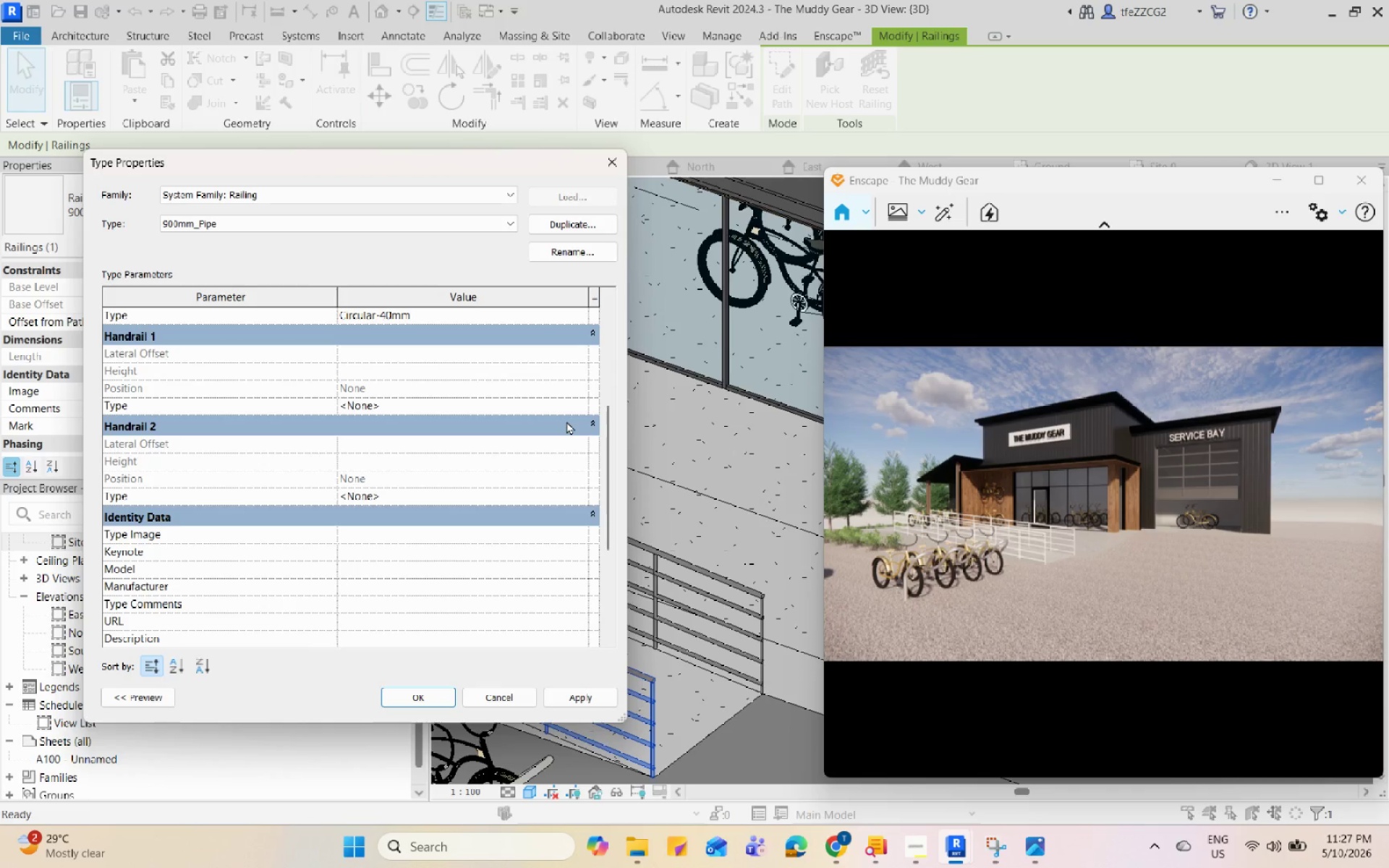 
scroll: coordinate [566, 421], scroll_direction: up, amount: 1.0
 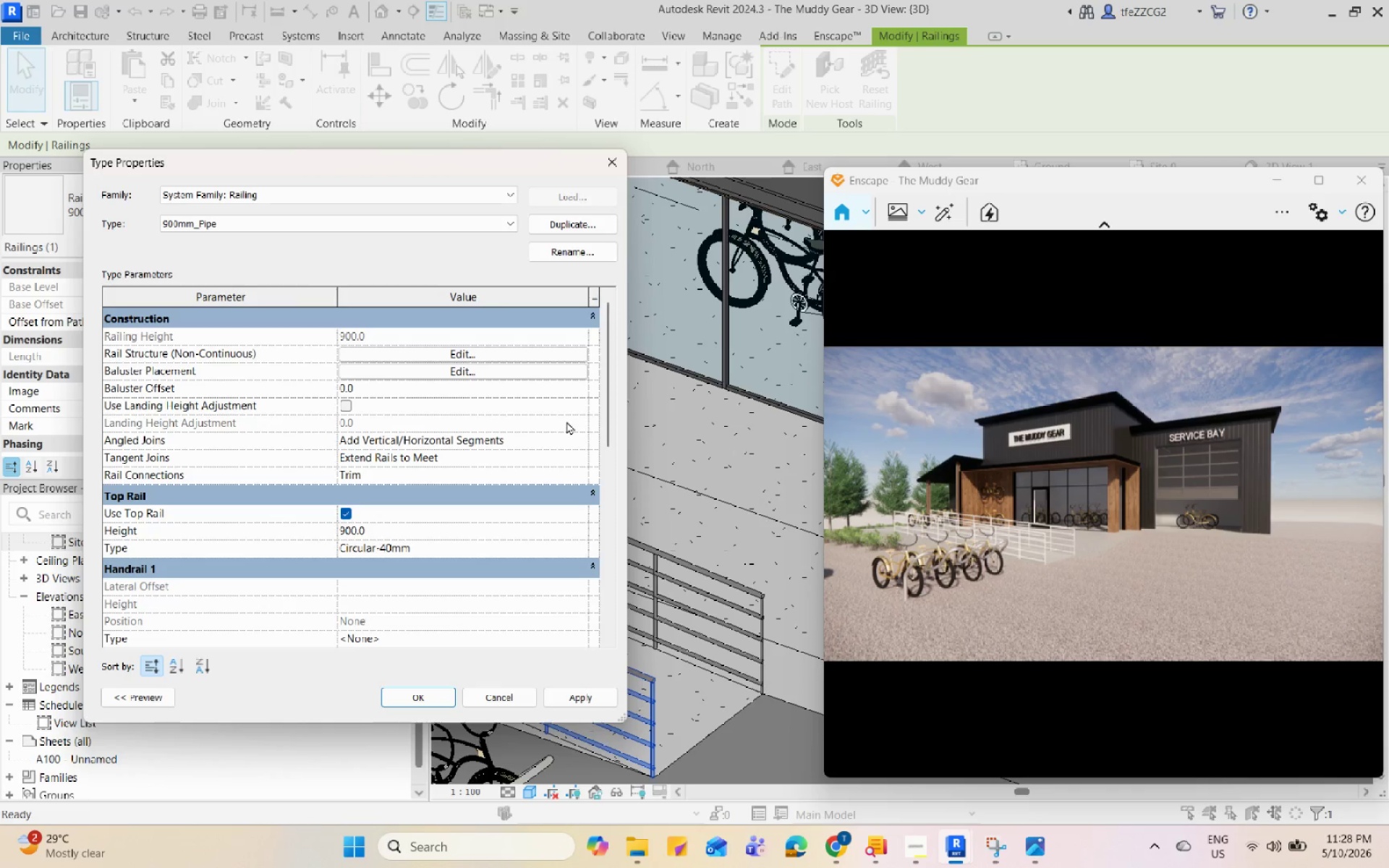 
wait(9.54)
 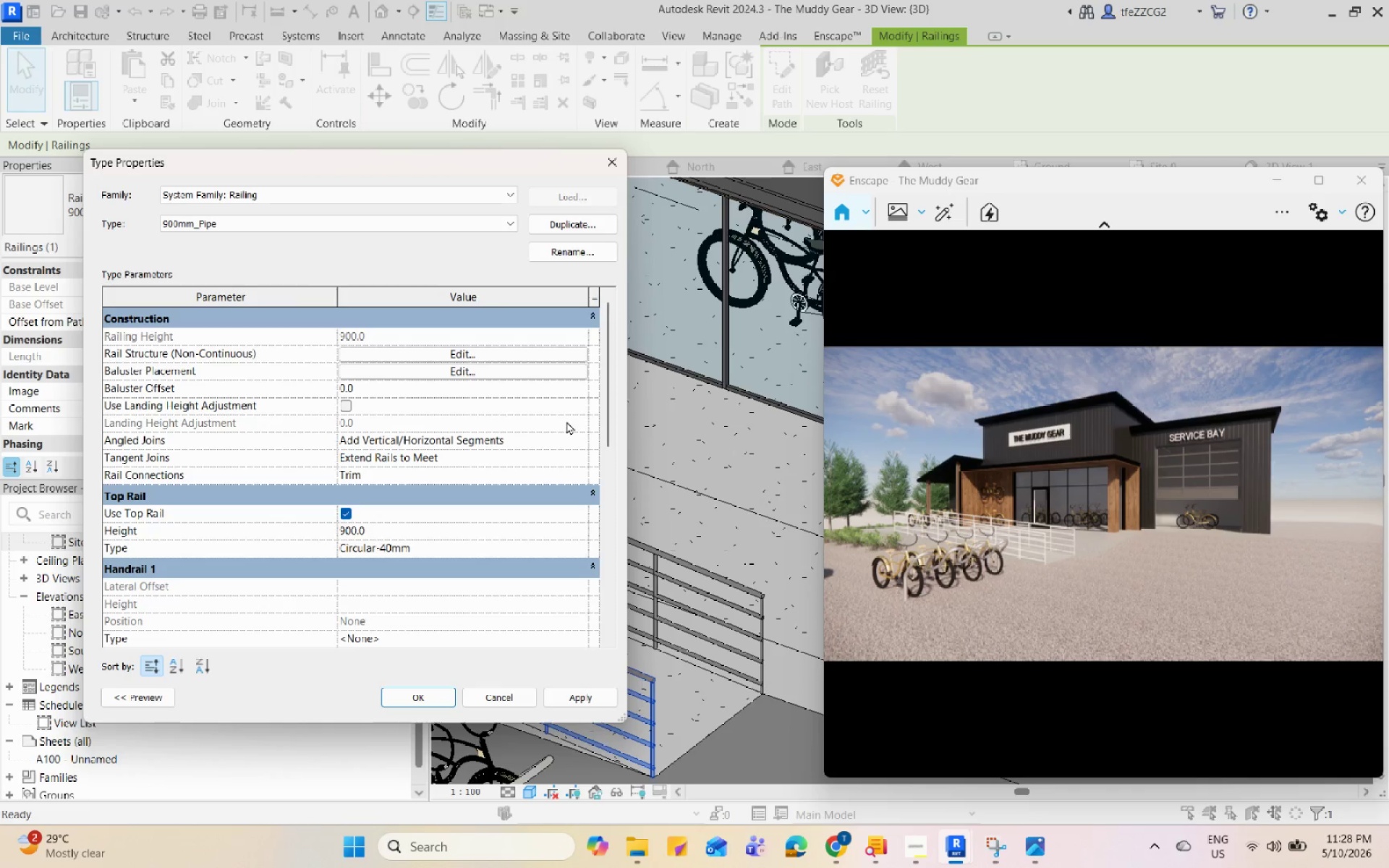 
scroll: coordinate [566, 421], scroll_direction: up, amount: 4.0
 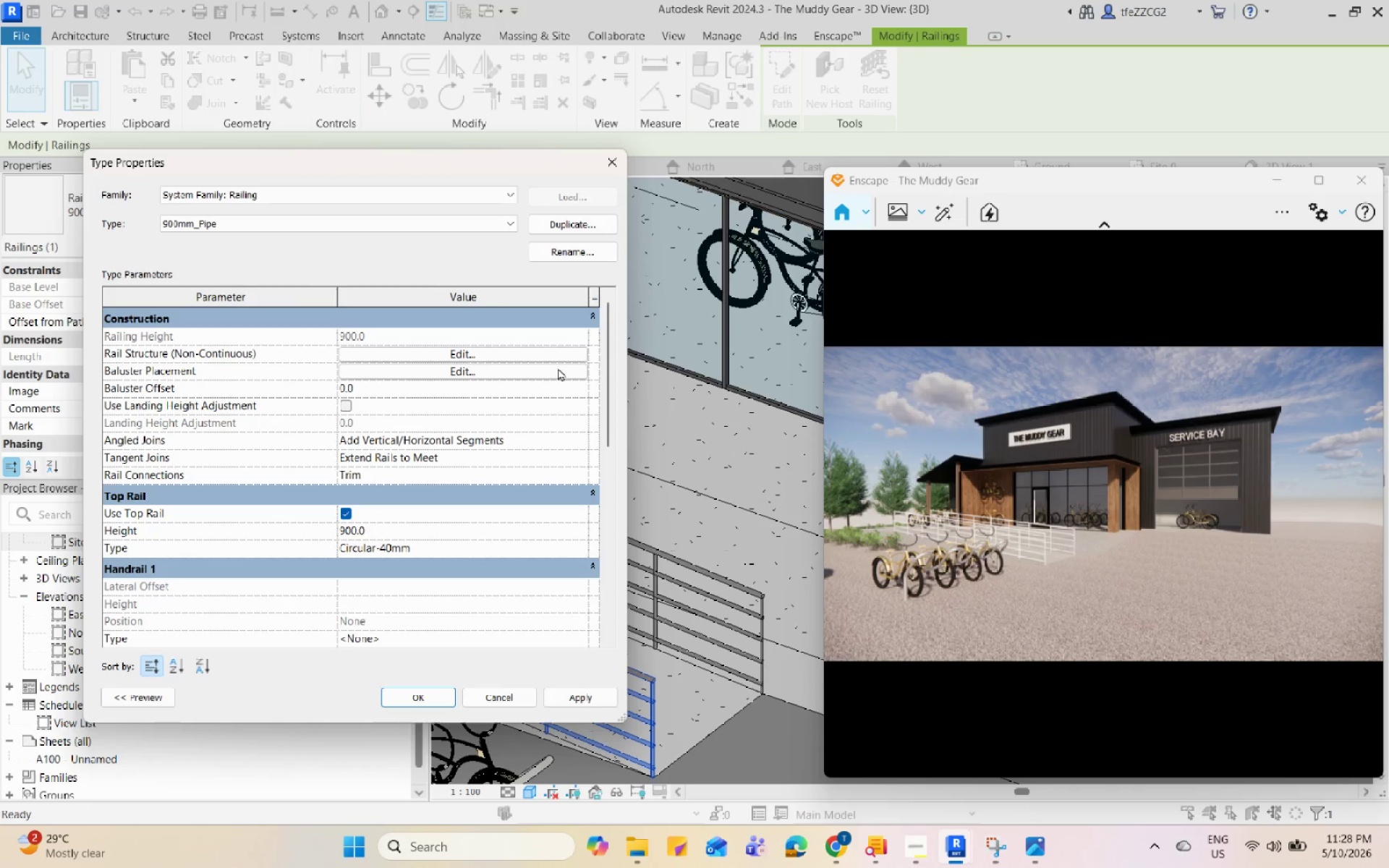 
left_click([558, 367])
 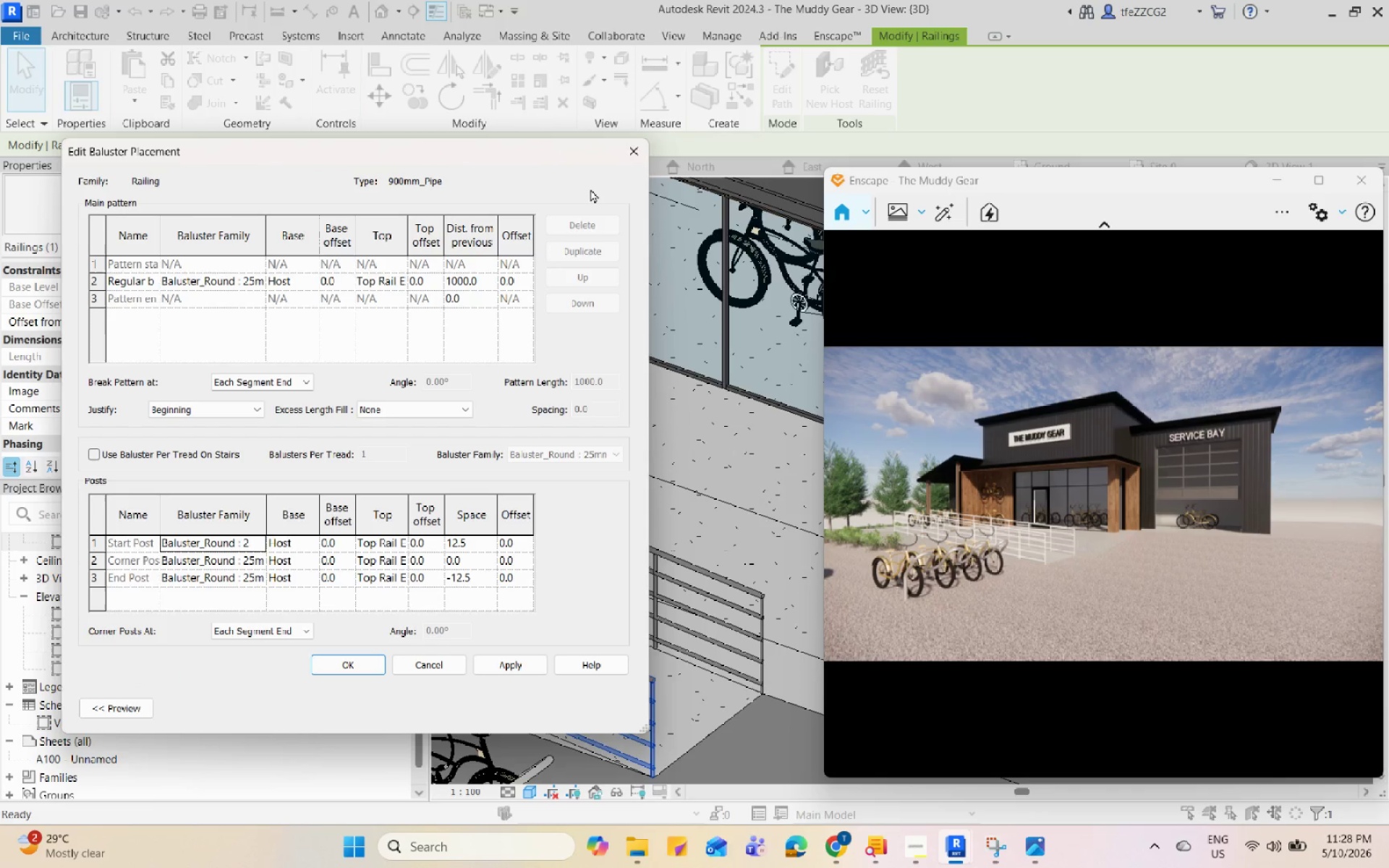 
left_click([629, 144])
 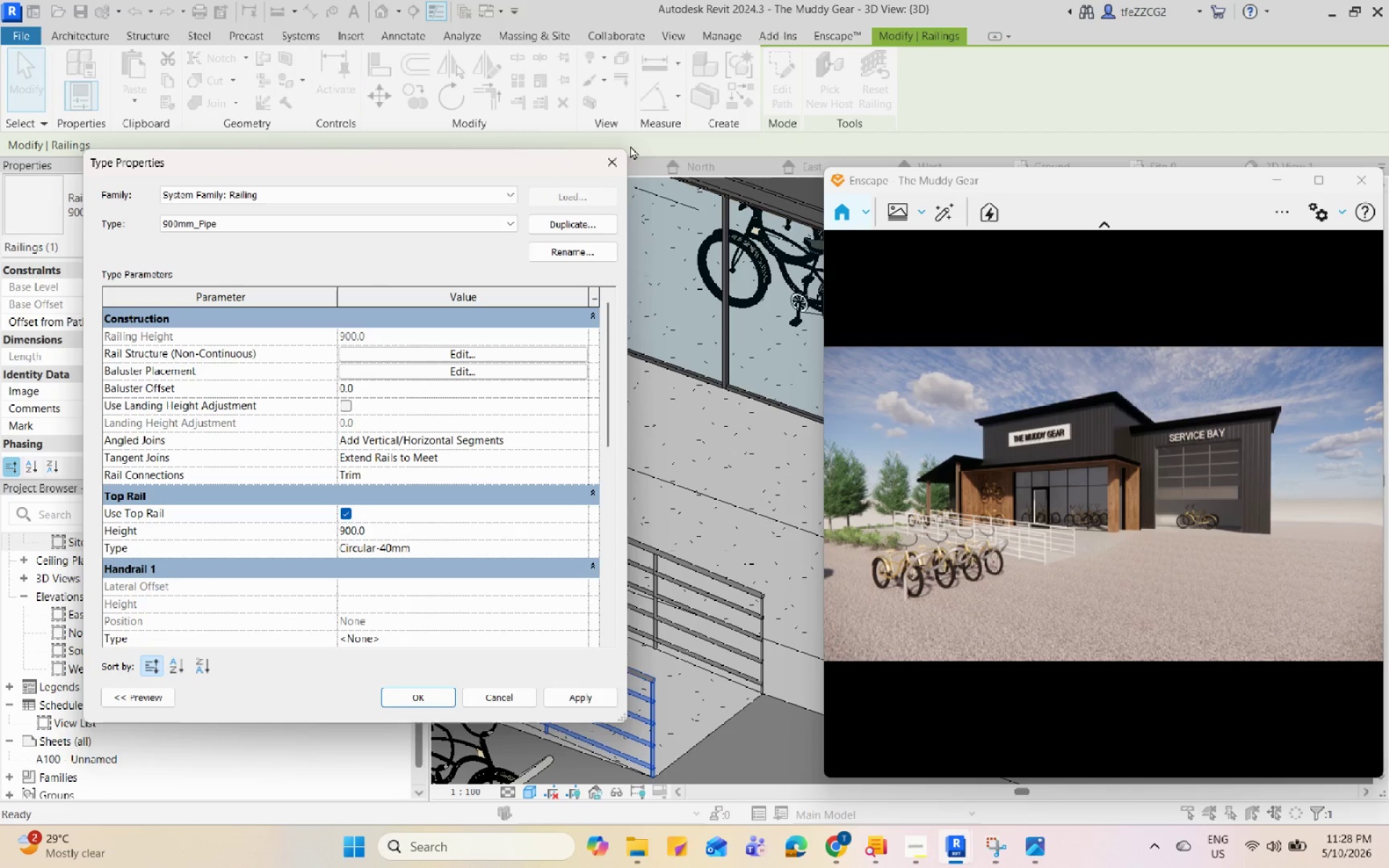 
left_click([631, 146])
 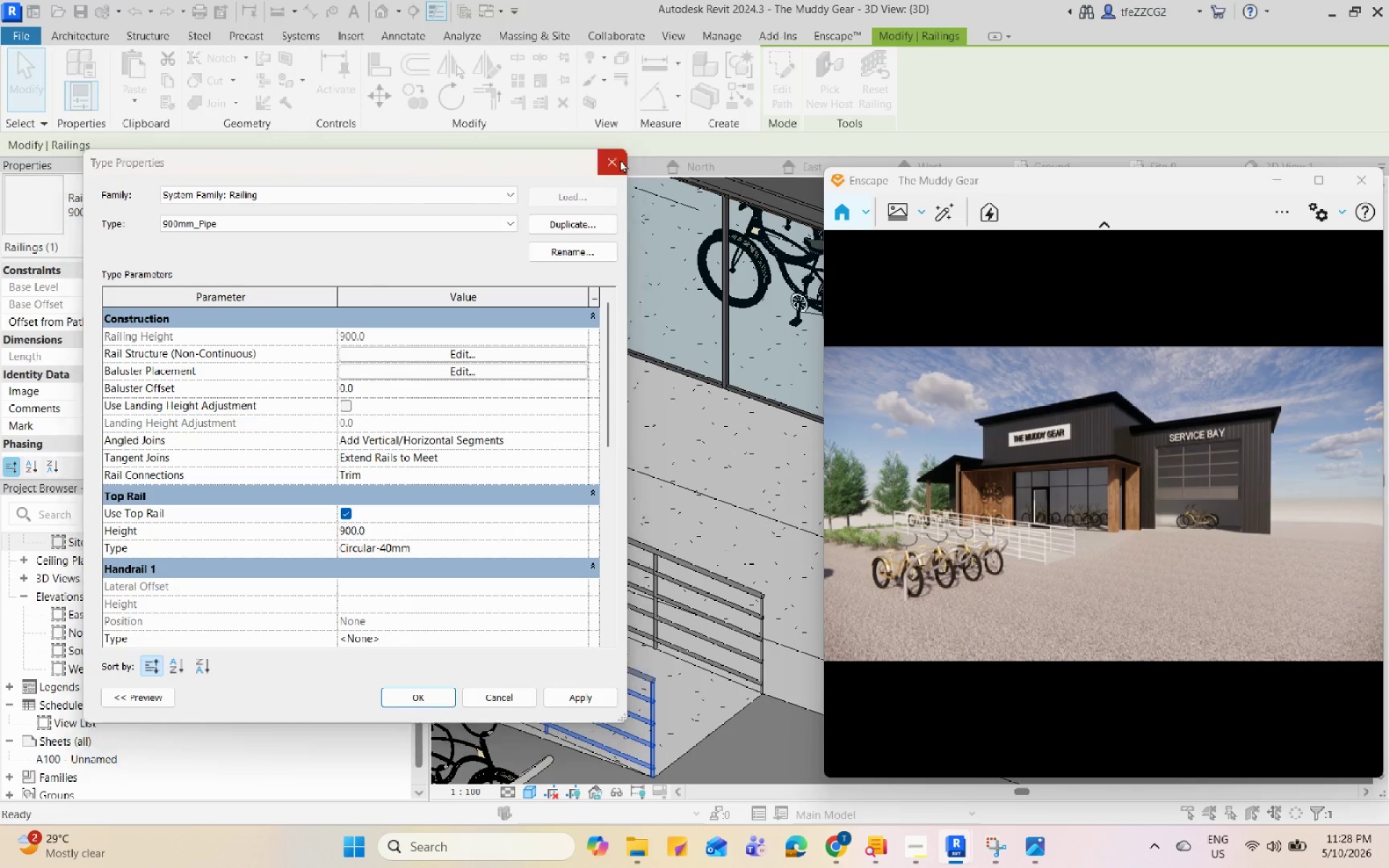 
double_click([618, 163])
 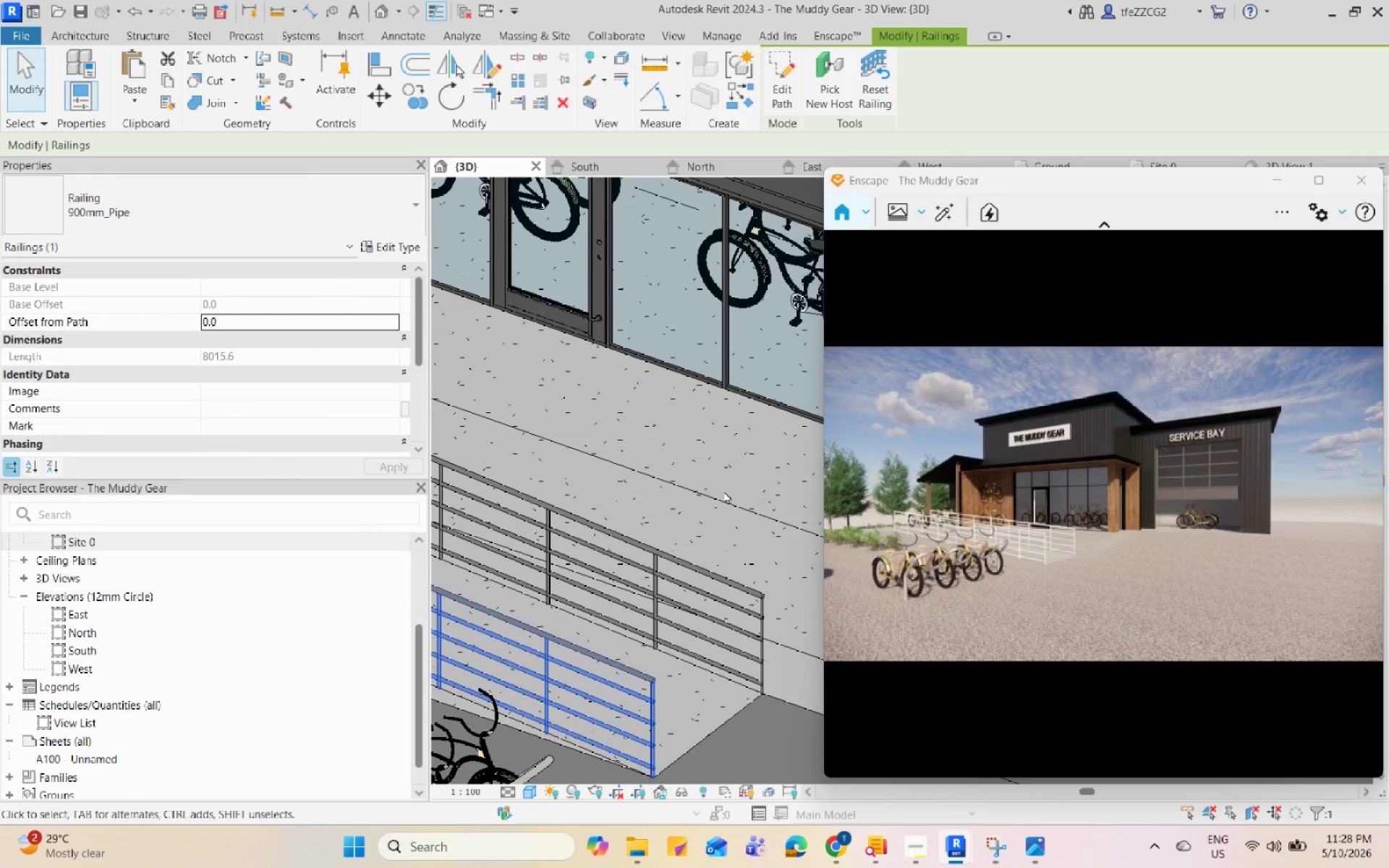 
hold_key(key=ShiftLeft, duration=0.75)
scroll: coordinate [687, 583], scroll_direction: down, amount: 12.0
 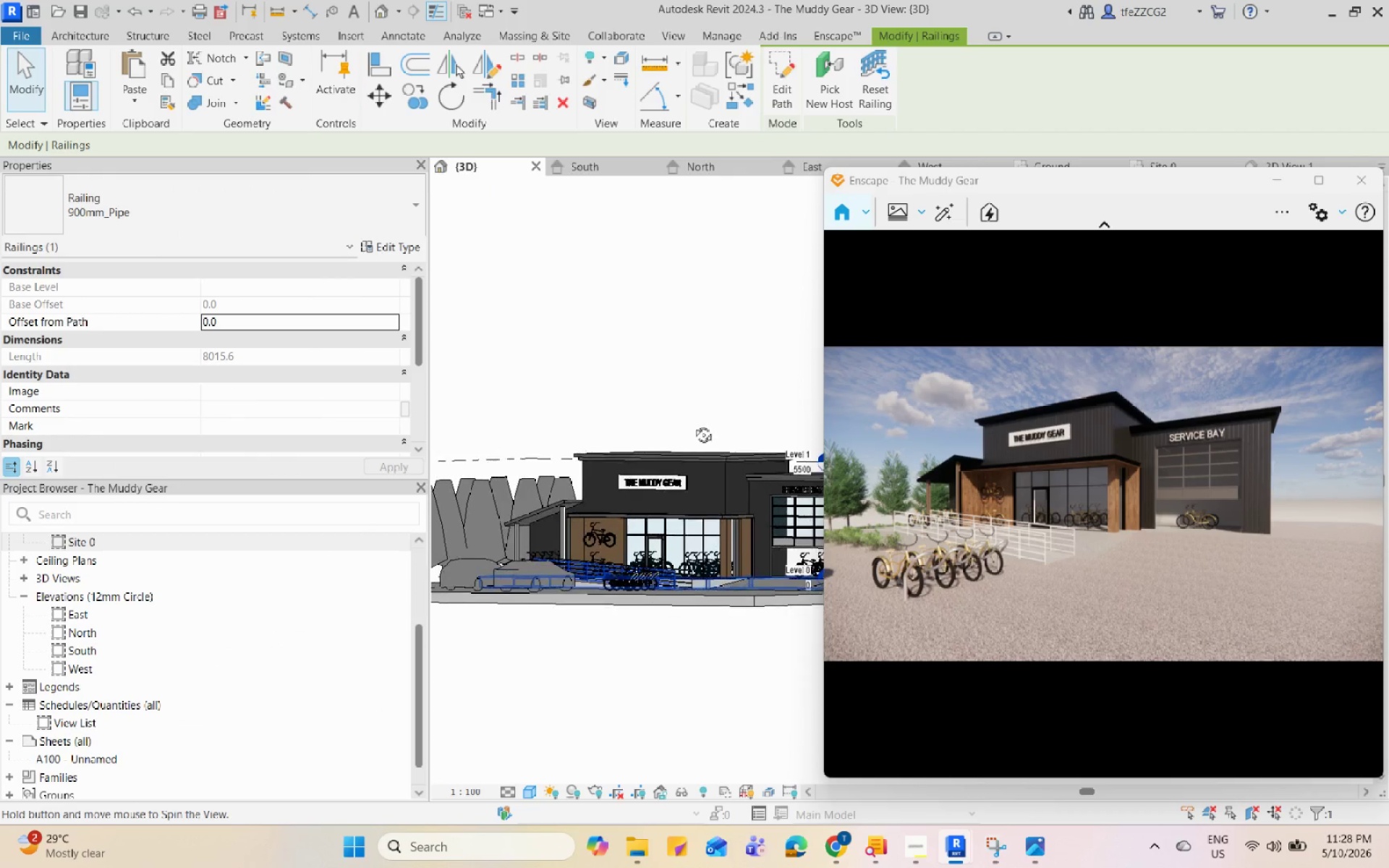 
hold_key(key=ShiftLeft, duration=0.86)
 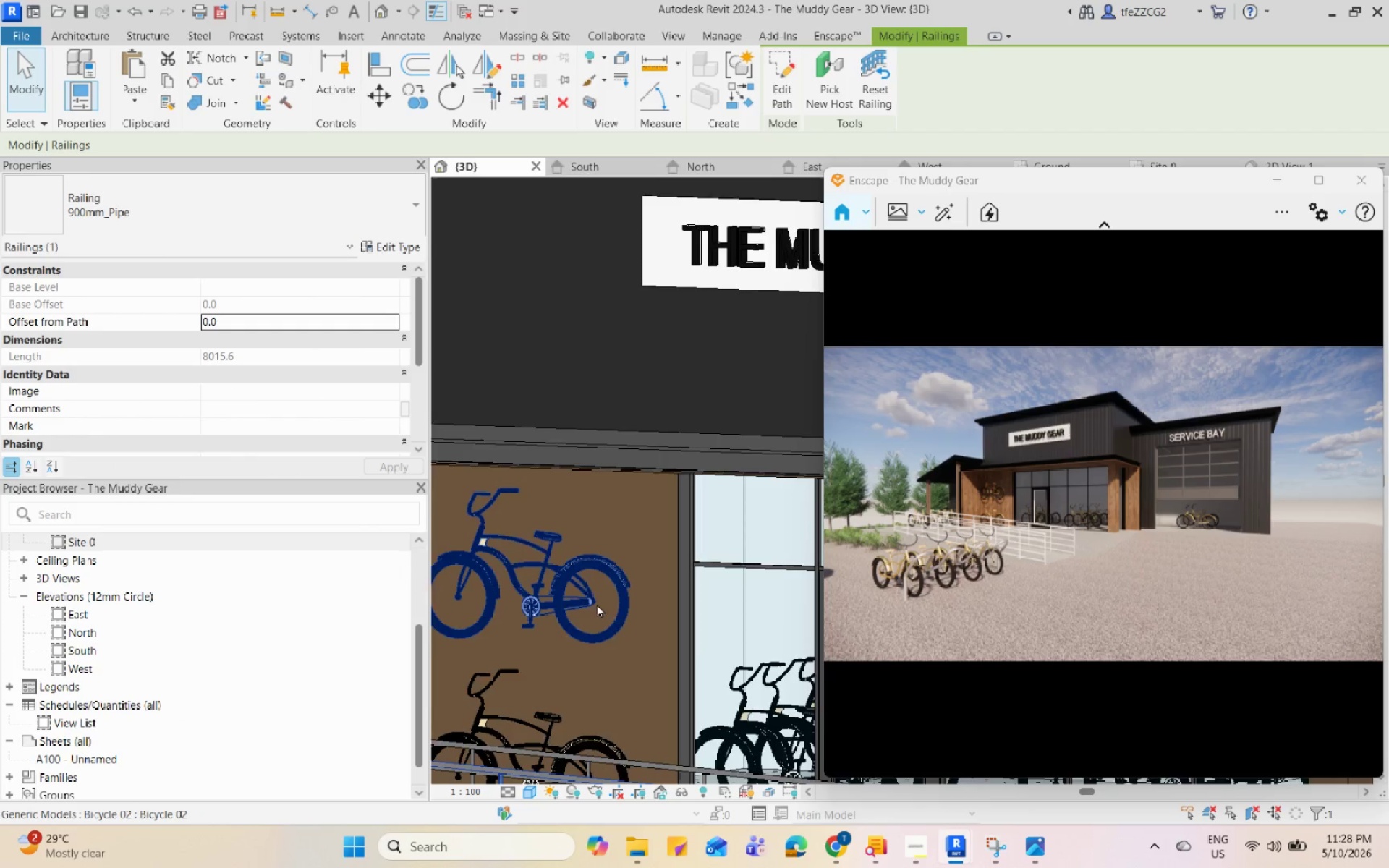 
scroll: coordinate [579, 563], scroll_direction: up, amount: 13.0
 